 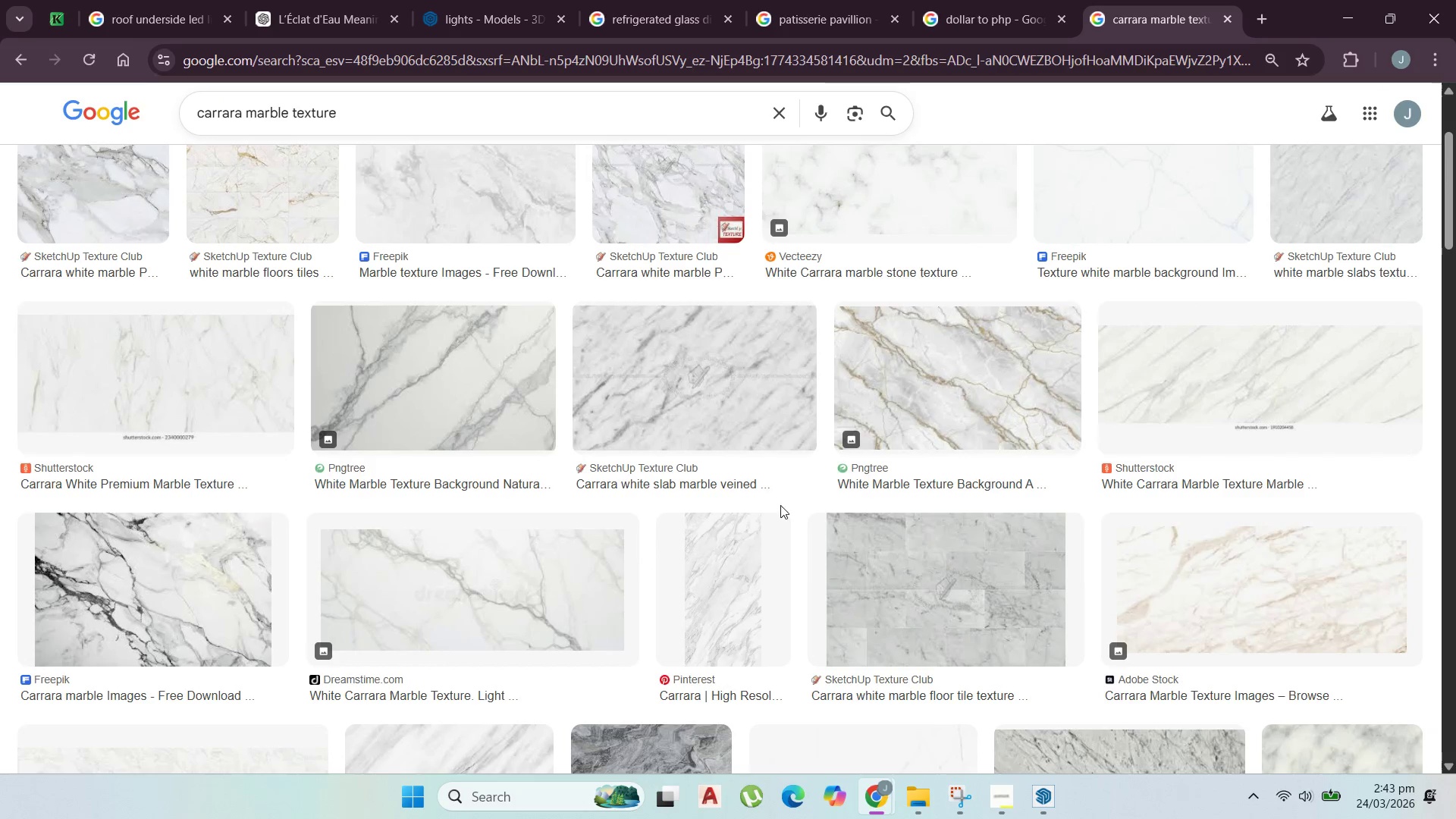 
scroll: coordinate [985, 410], scroll_direction: up, amount: 2.0
 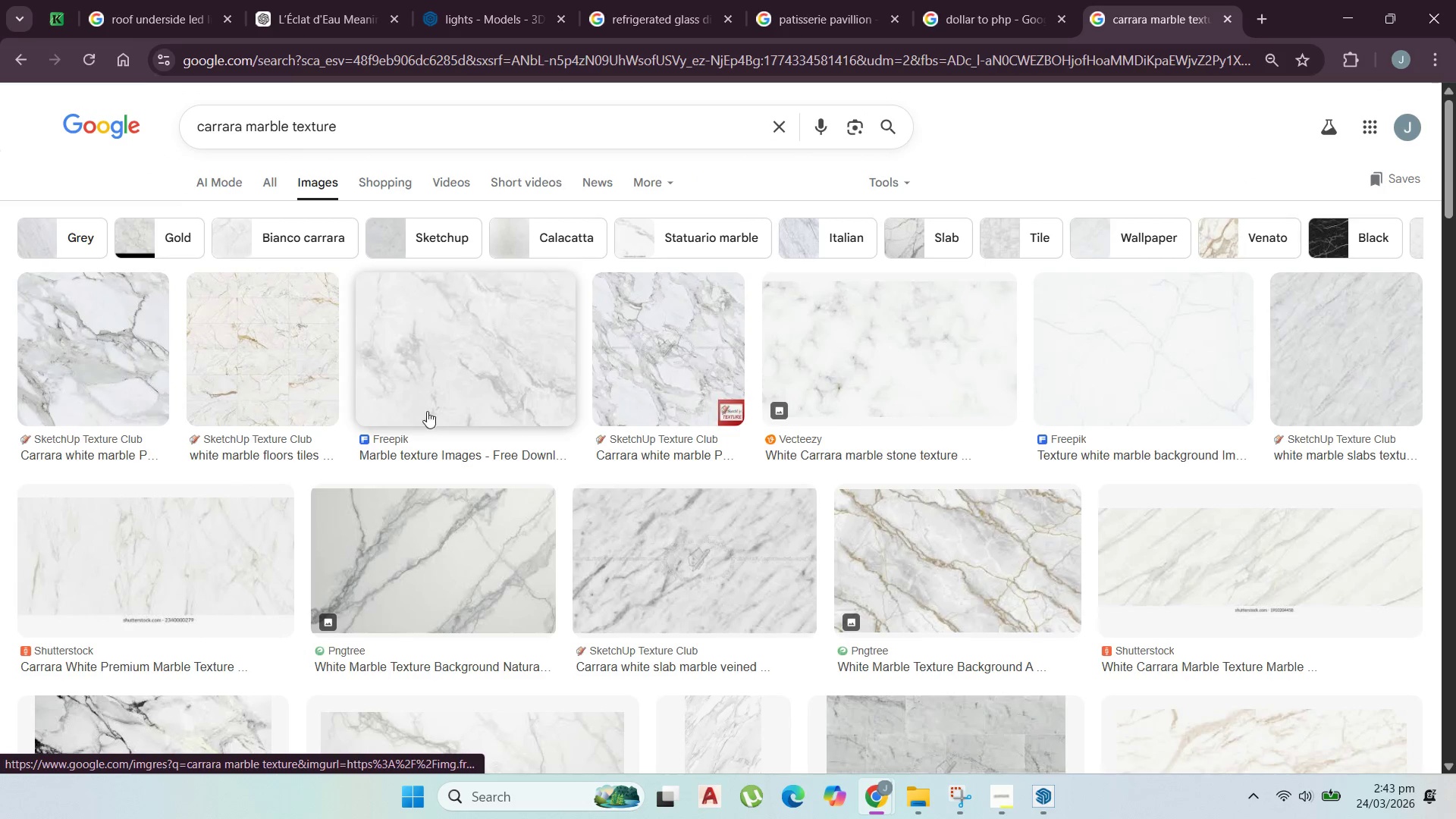 
scroll: coordinate [966, 511], scroll_direction: down, amount: 6.0
 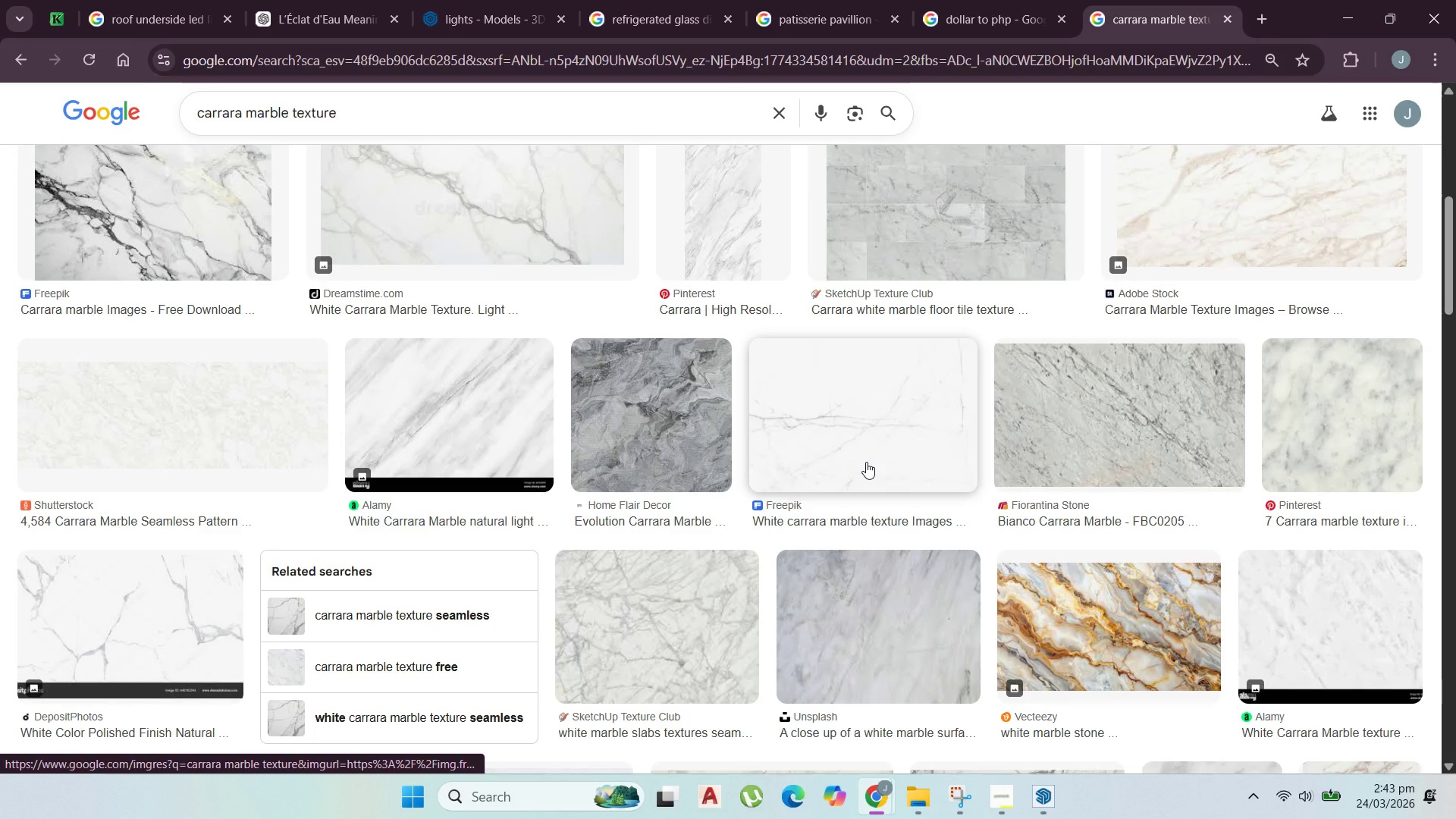 
left_click([866, 462])
 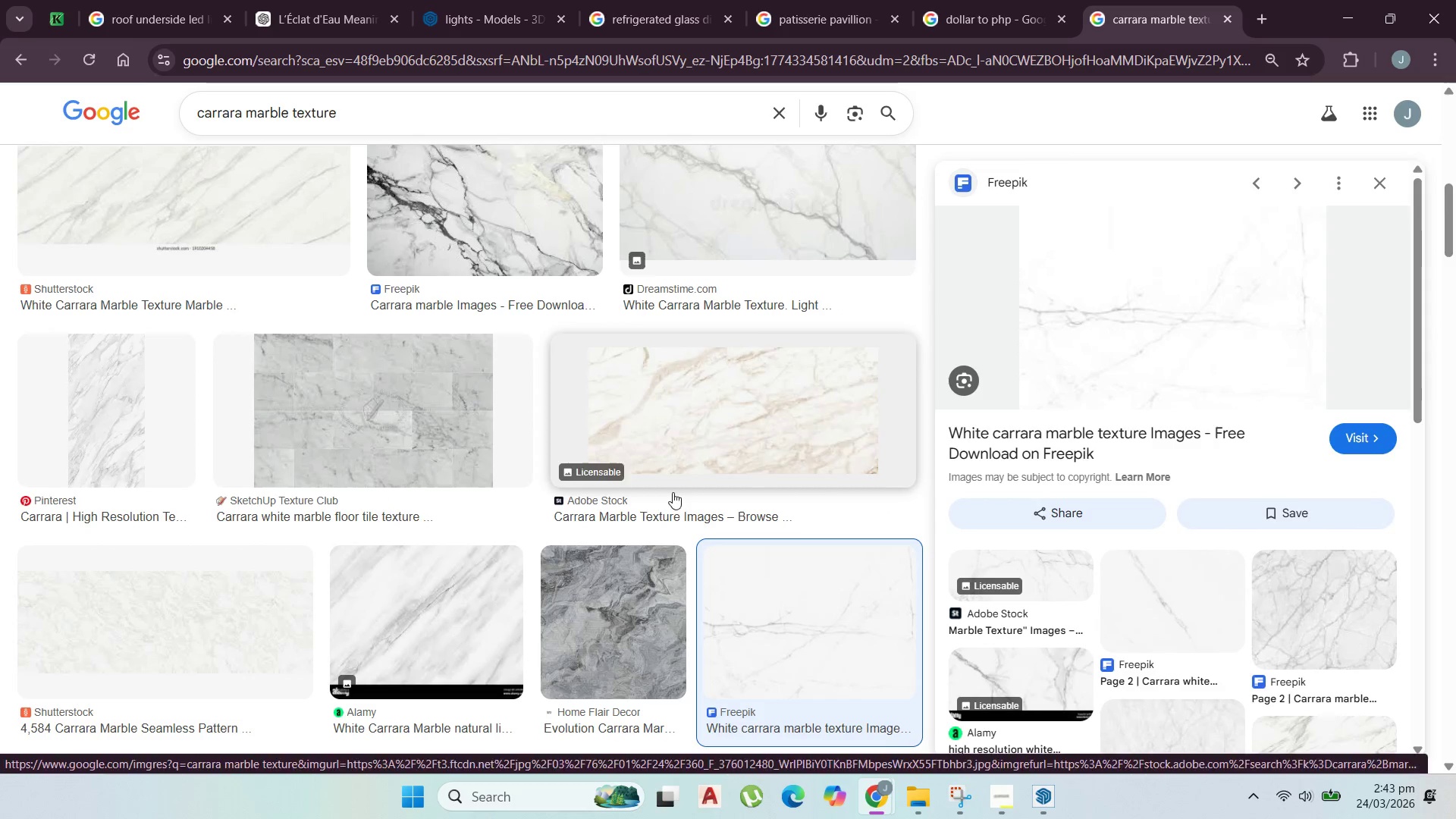 
left_click([196, 578])
 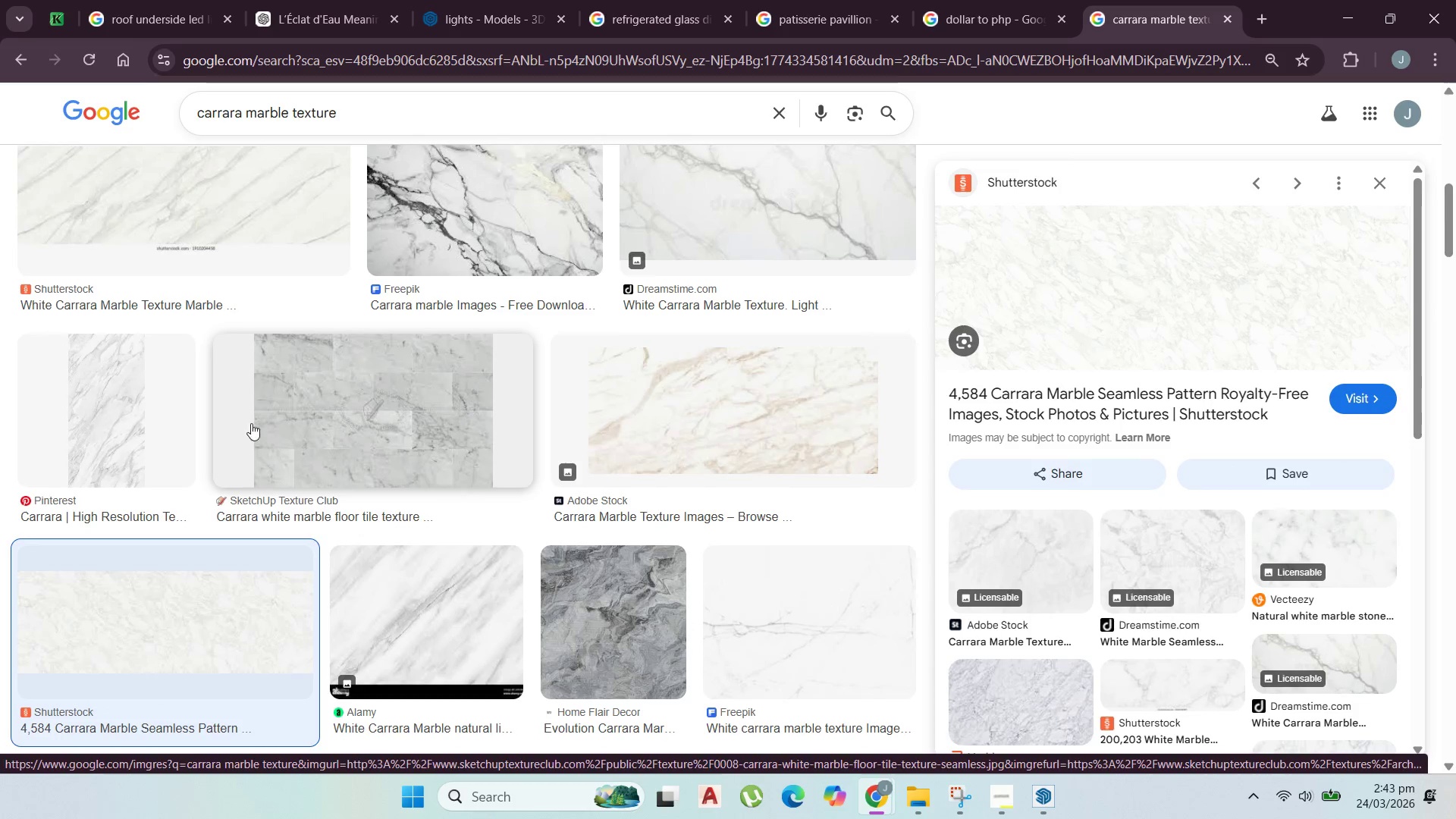 
scroll: coordinate [469, 425], scroll_direction: up, amount: 6.0
 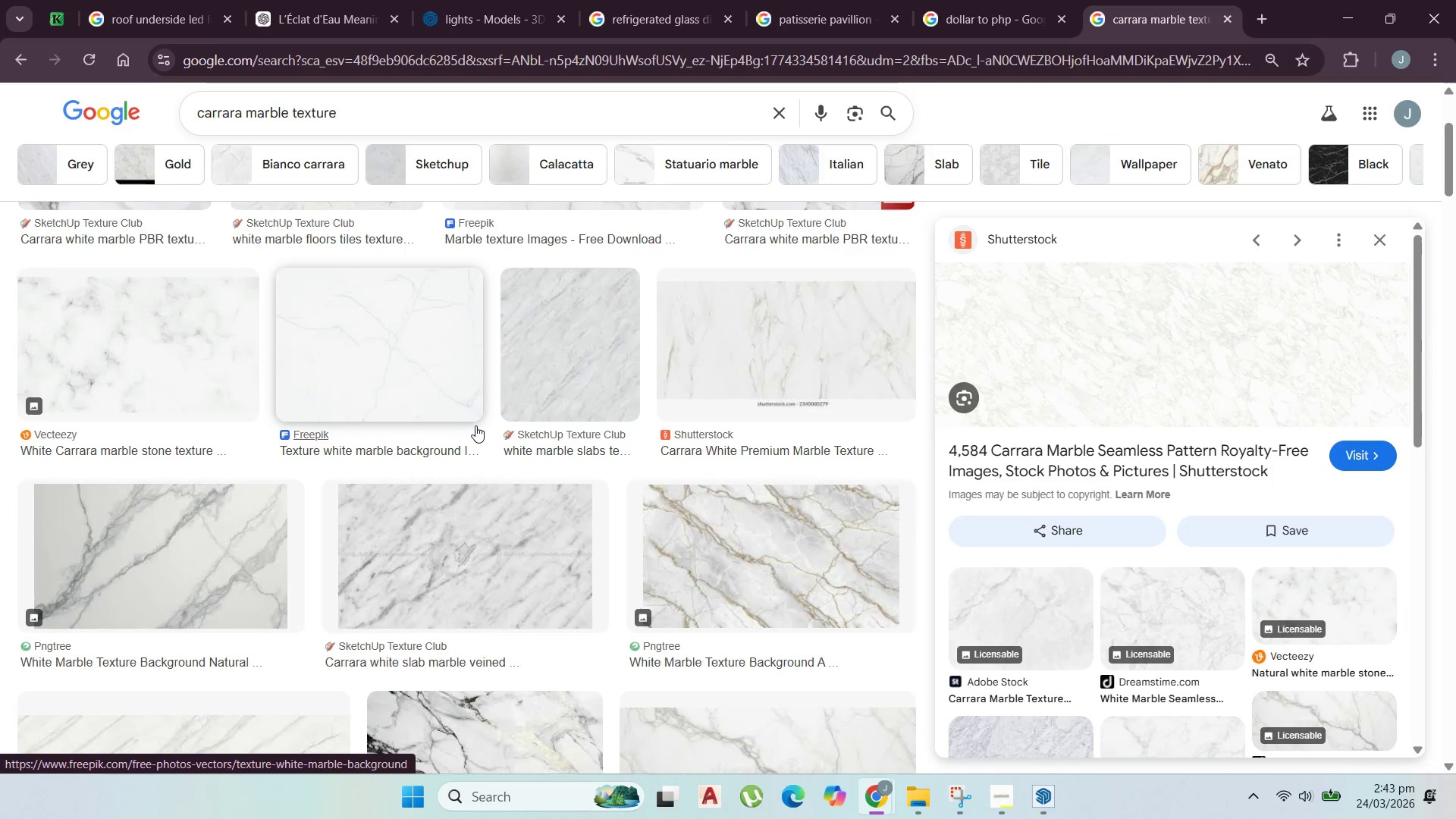 
scroll: coordinate [781, 550], scroll_direction: down, amount: 10.0
 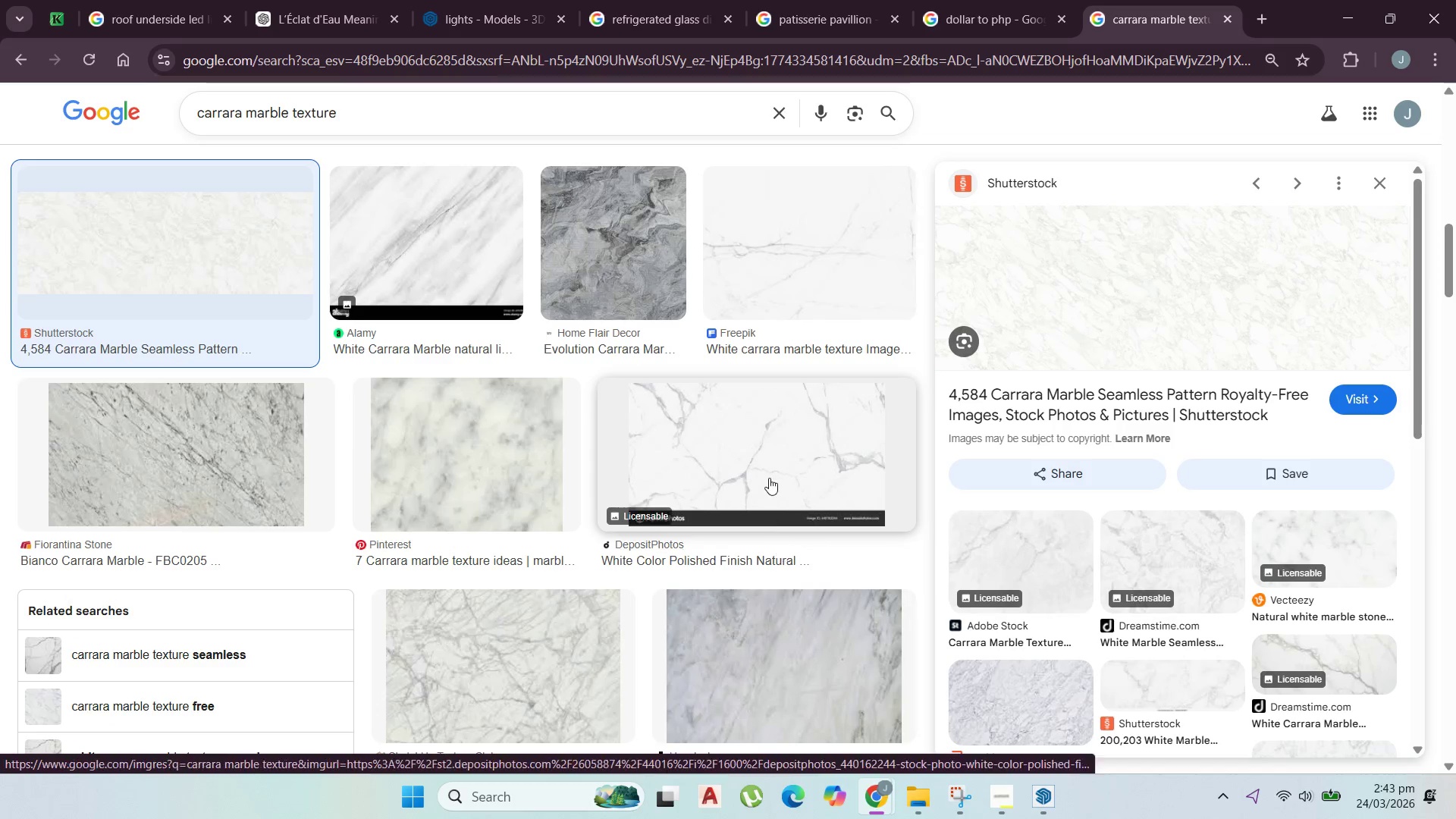 
left_click([769, 477])
 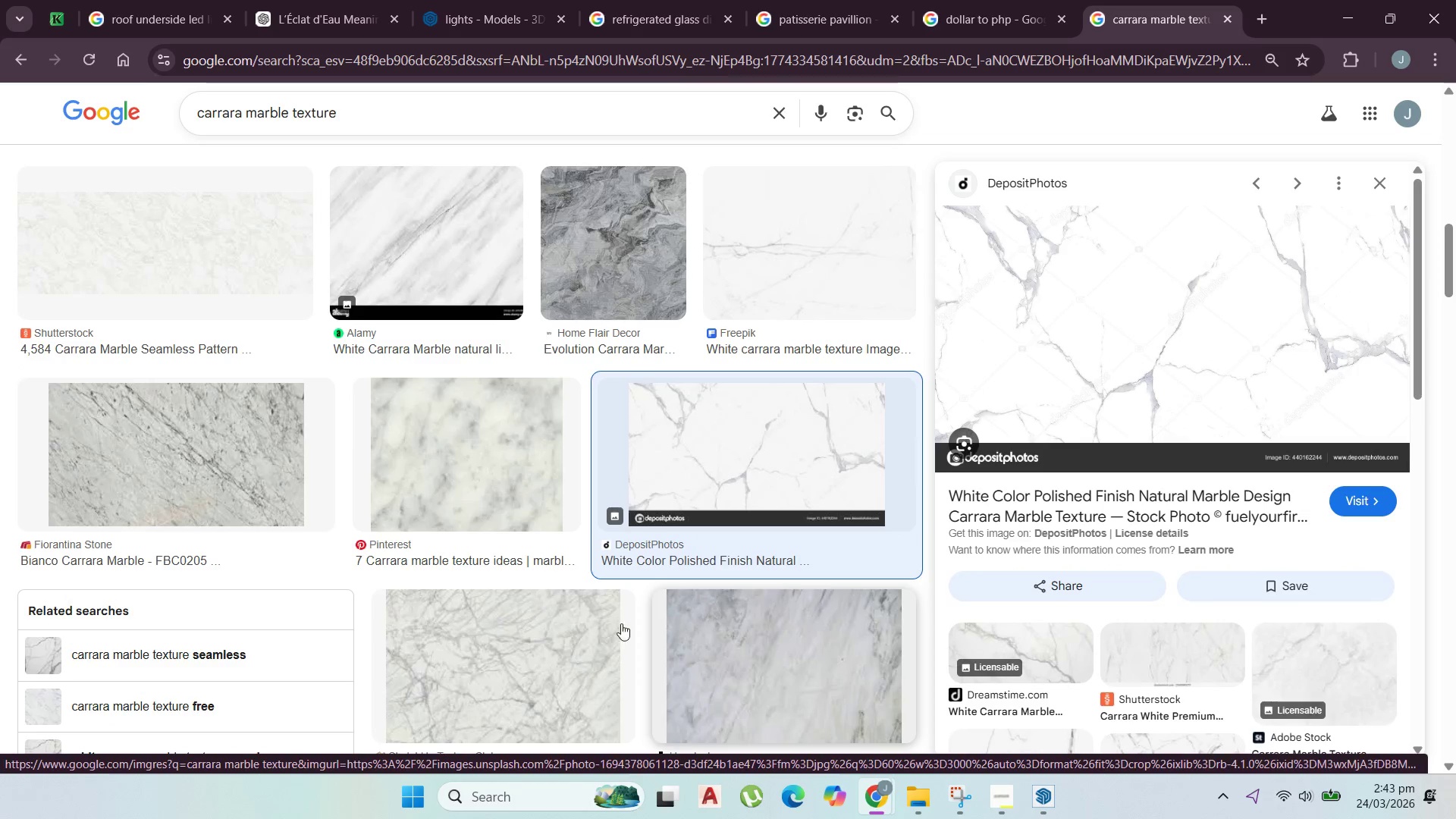 
left_click([516, 623])
 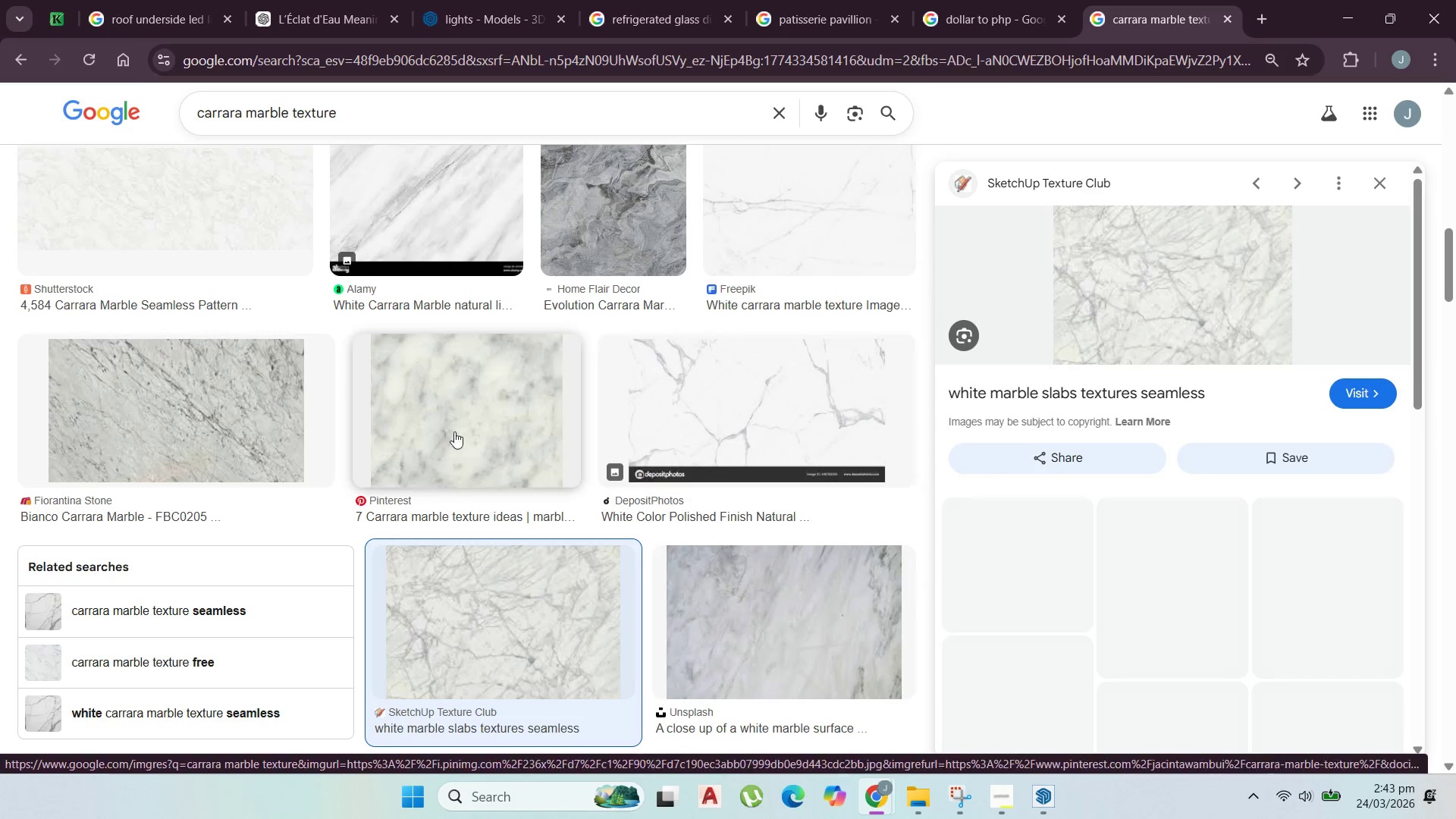 
left_click([228, 447])
 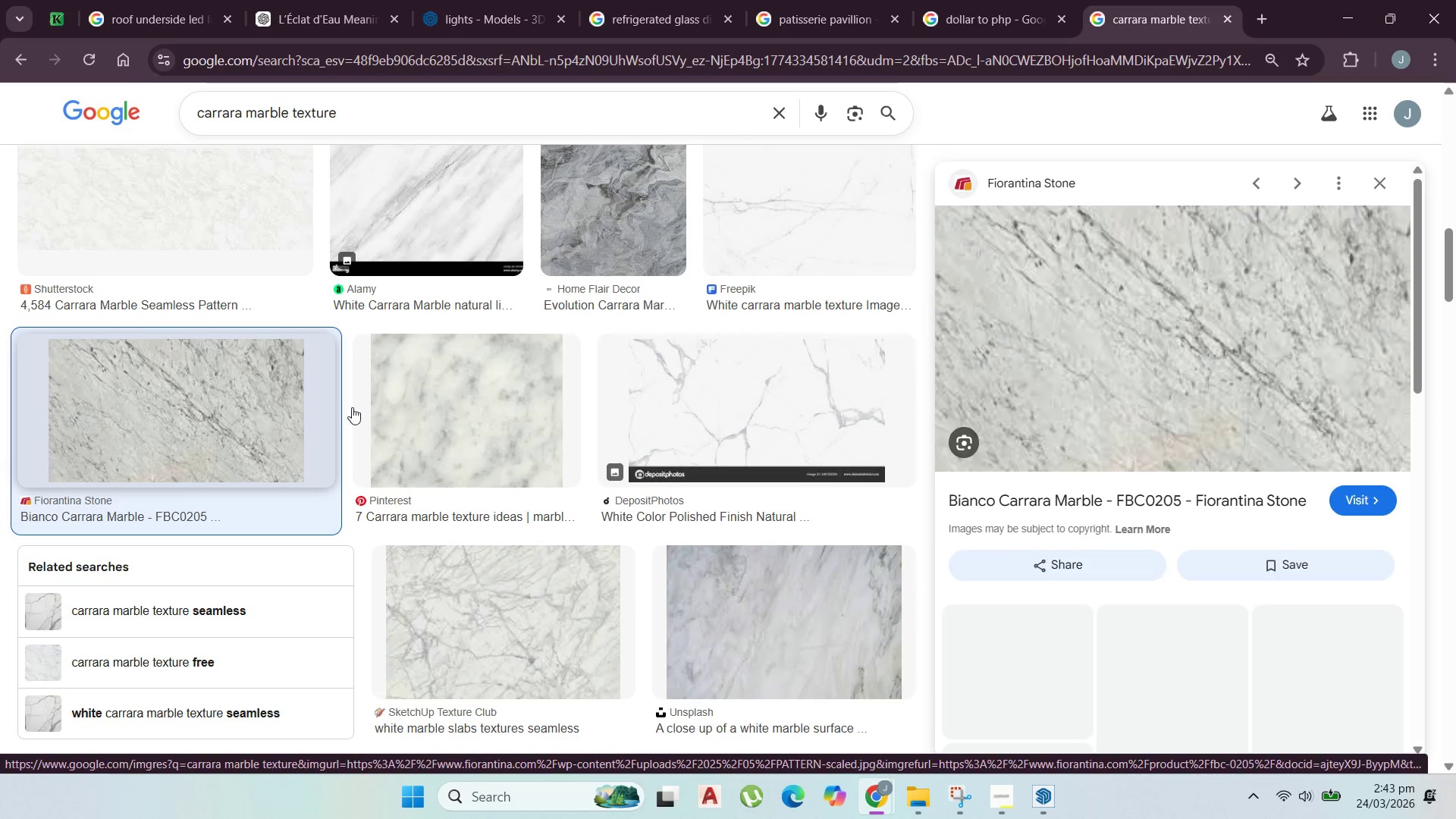 
scroll: coordinate [495, 485], scroll_direction: up, amount: 17.0
 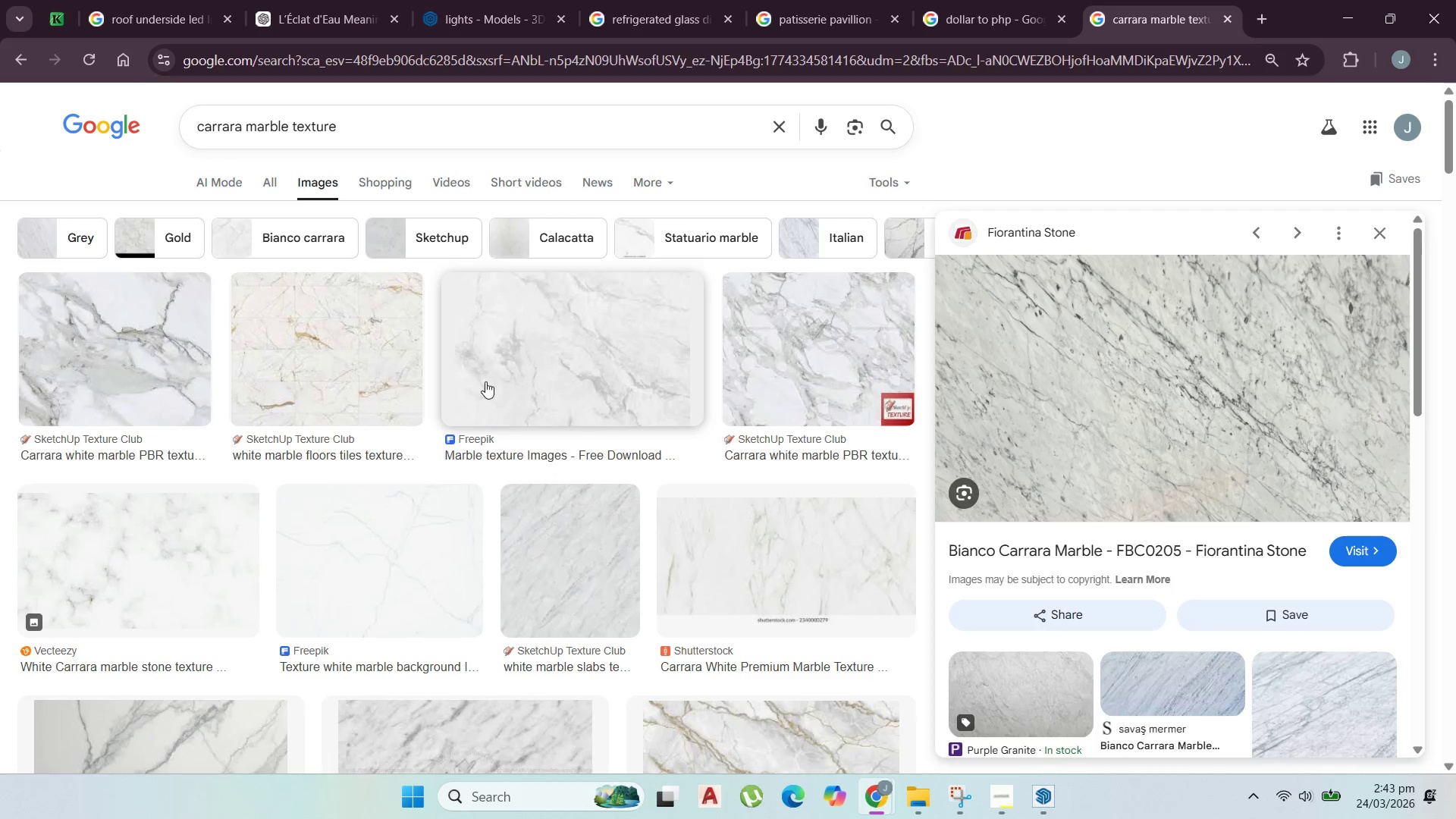 
left_click([136, 381])
 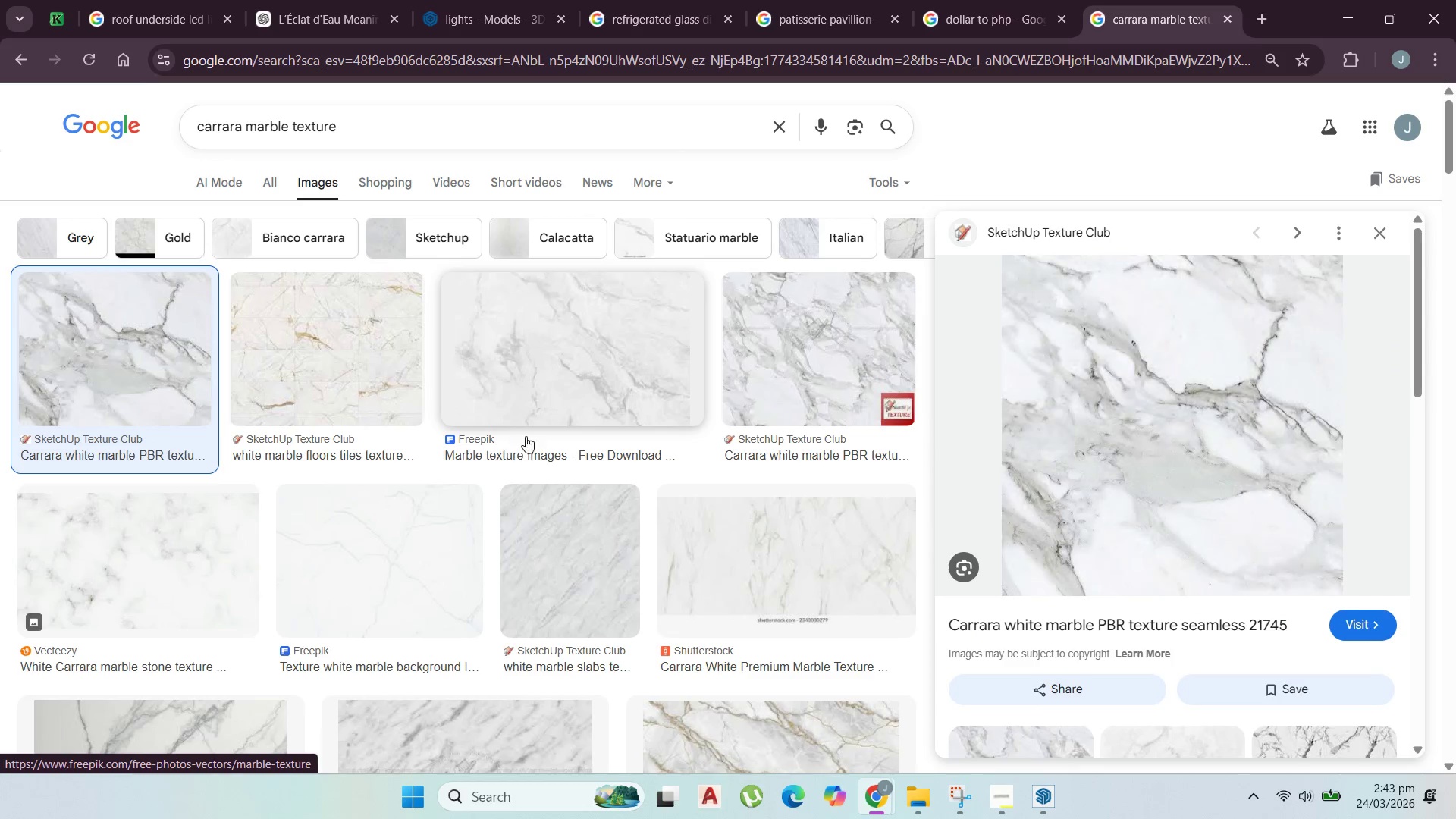 
left_click([600, 376])
 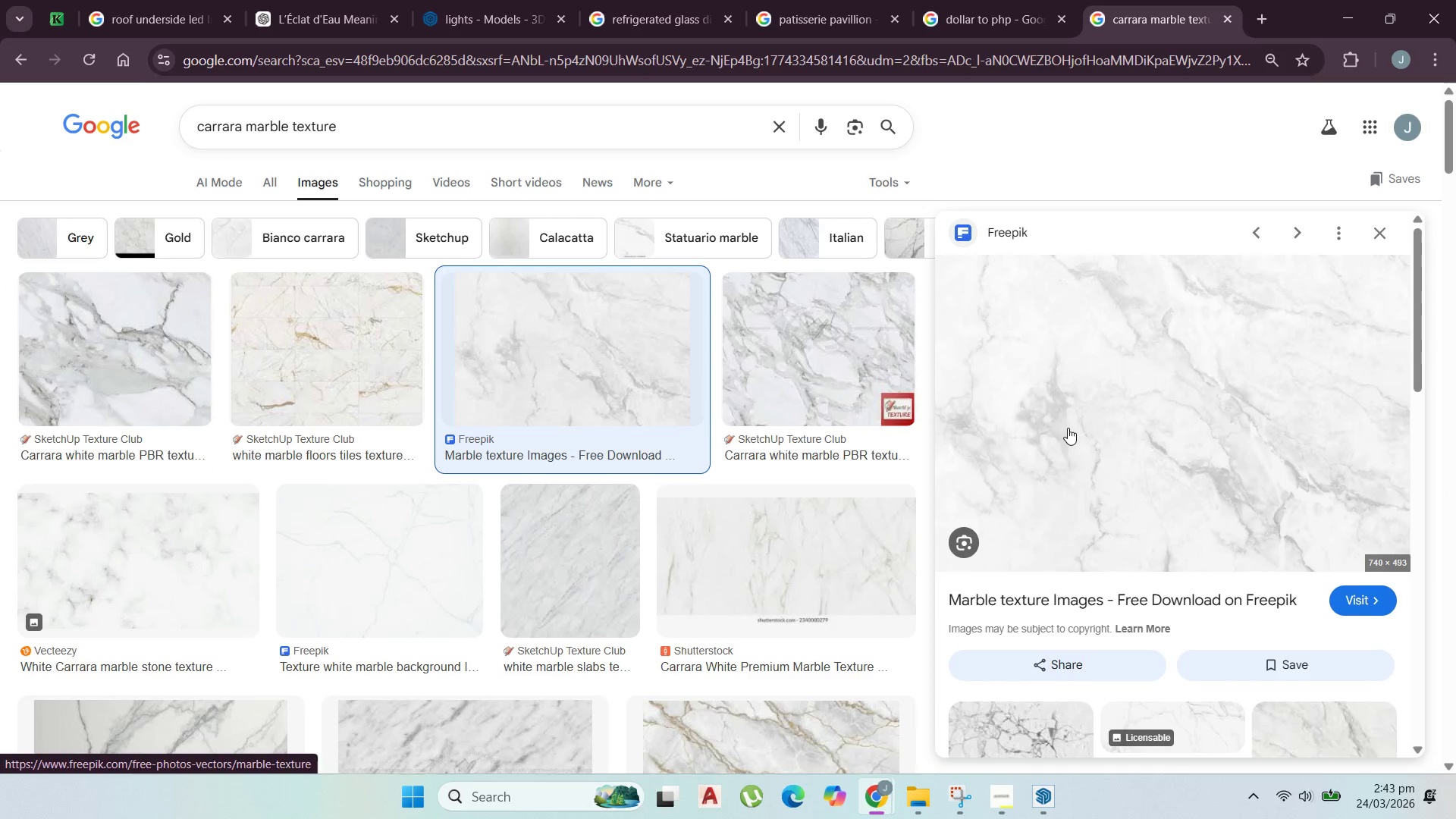 
right_click([1069, 427])
 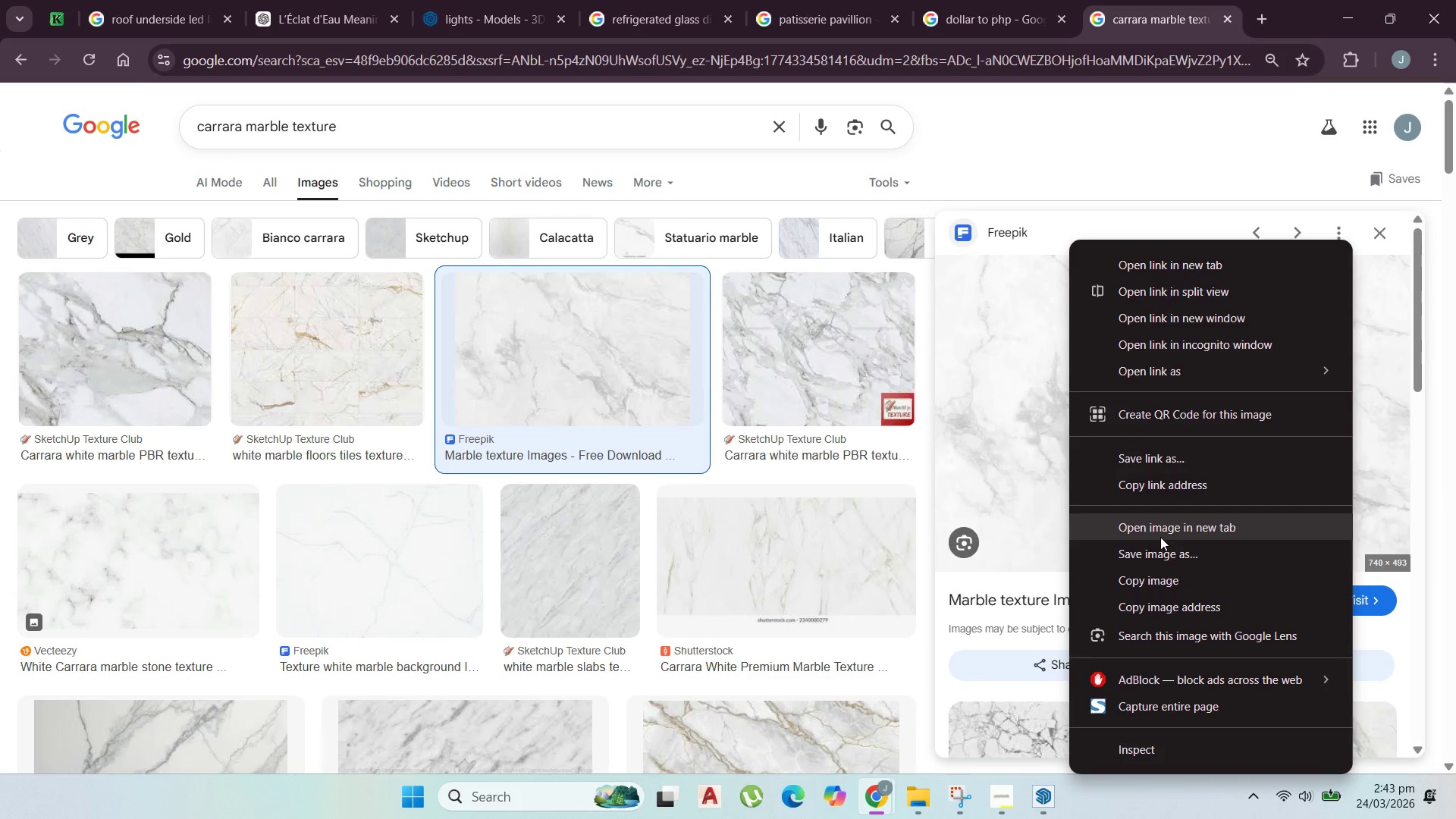 
left_click([1165, 552])
 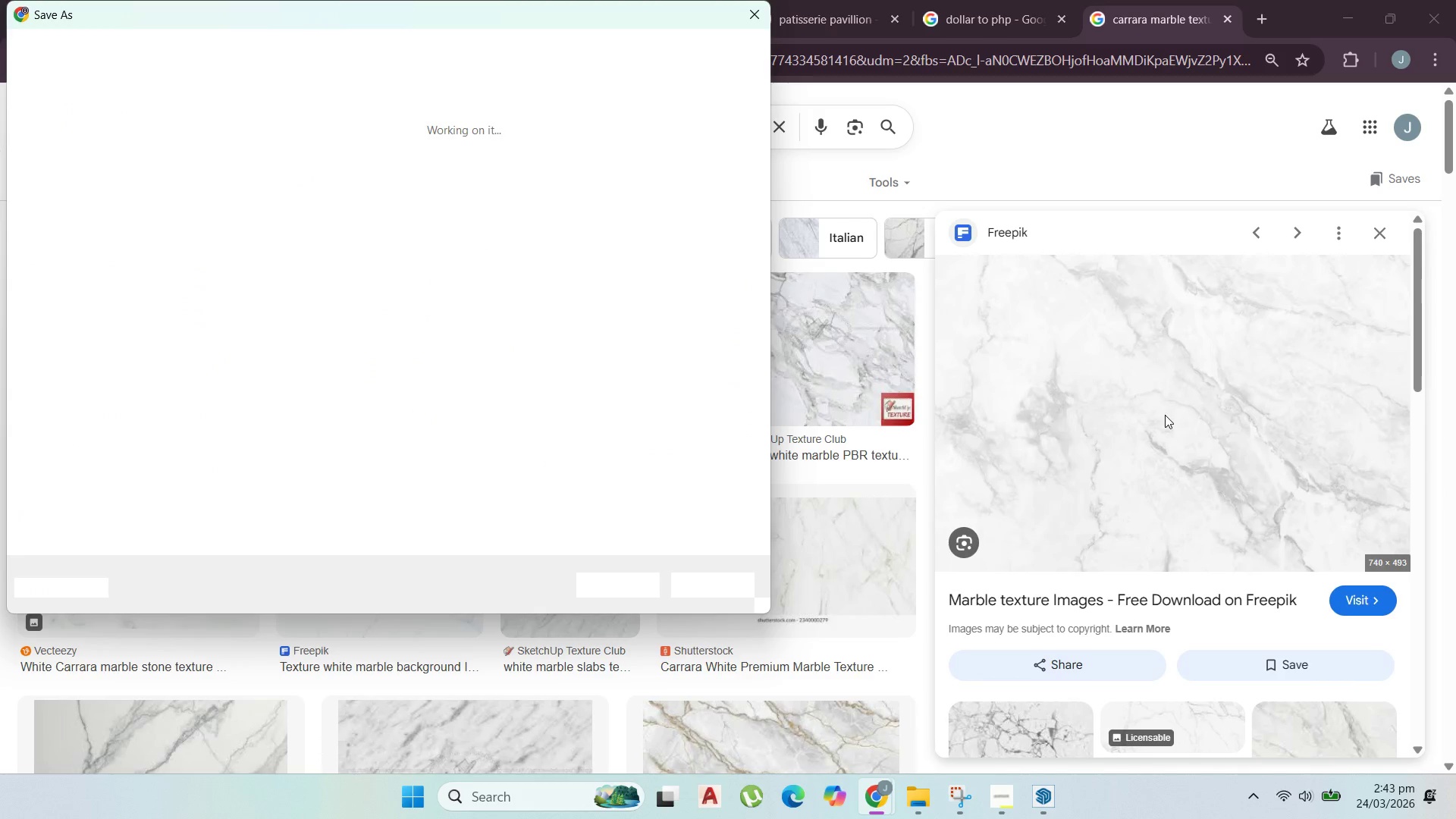 
left_click([614, 586])
 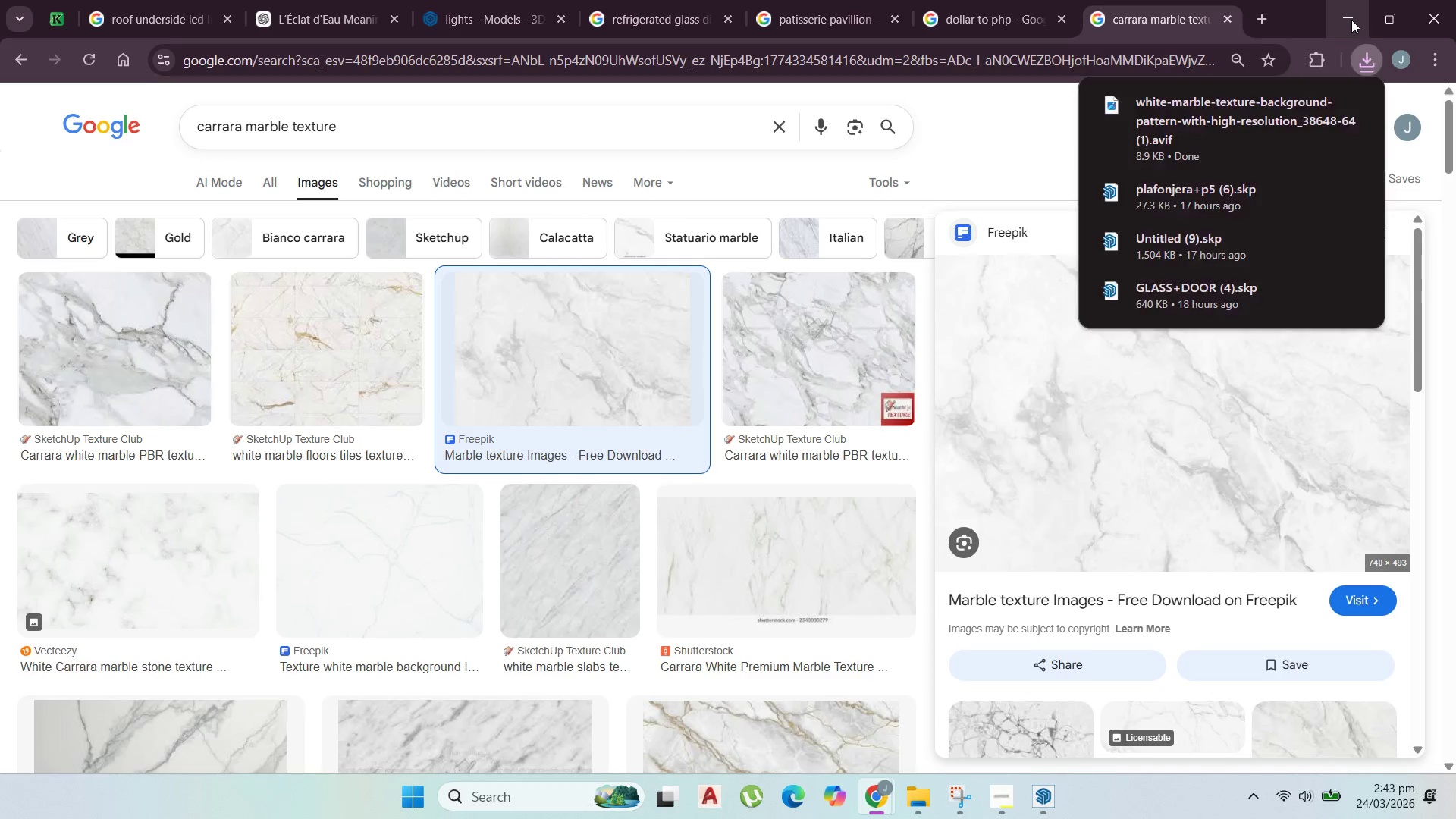 
left_click([1347, 17])
 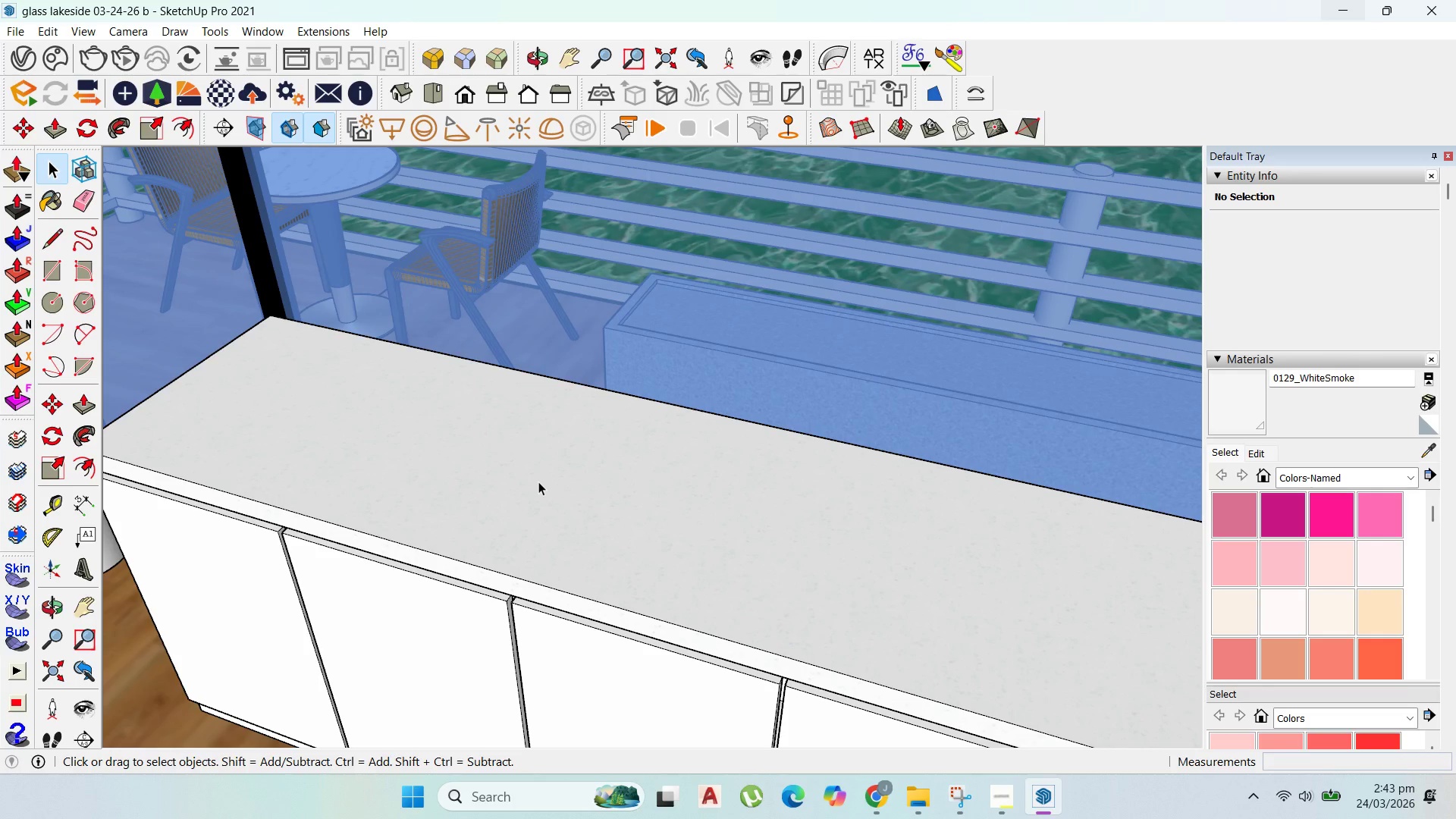 
double_click([538, 482])
 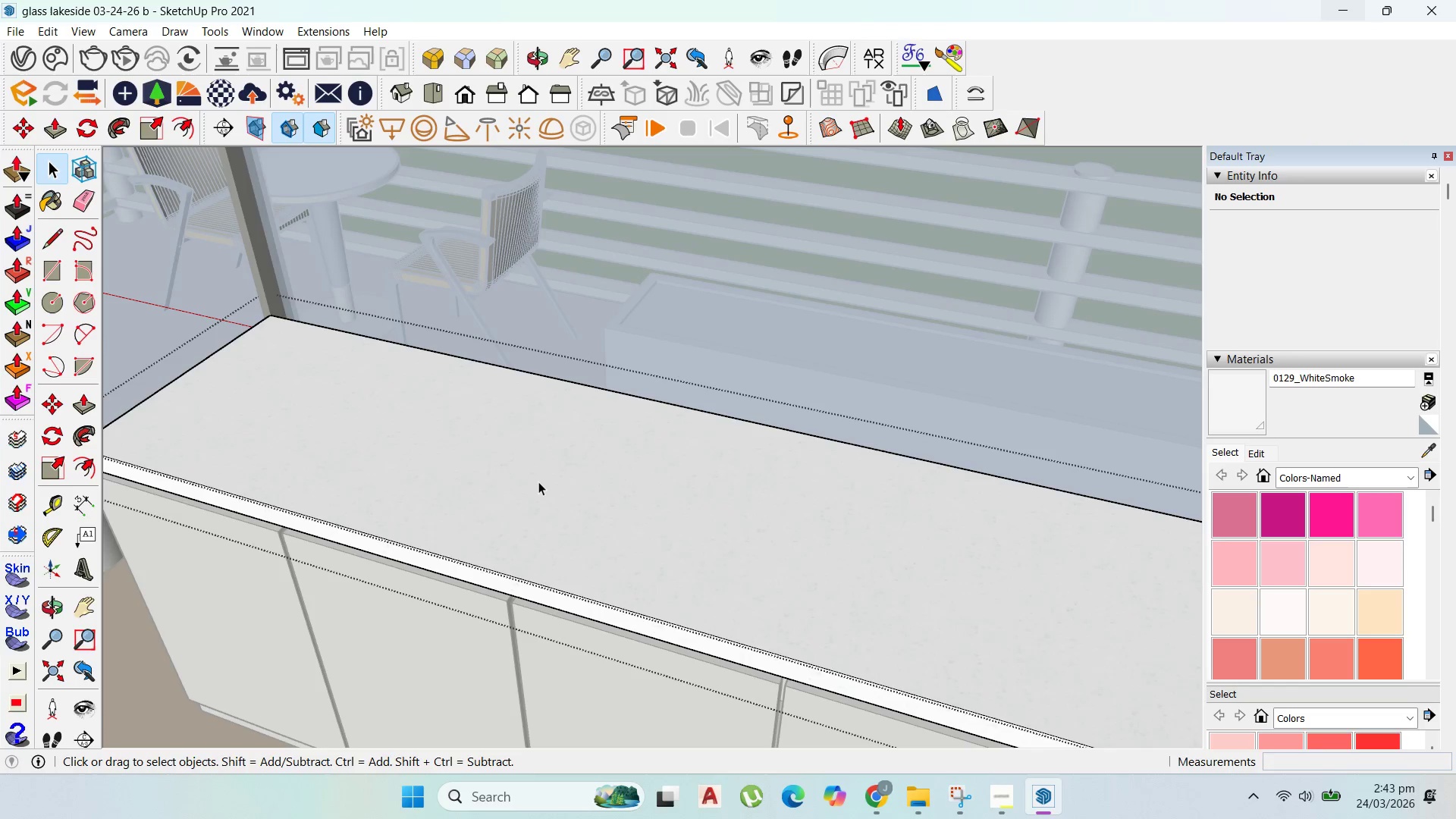 
triple_click([538, 482])
 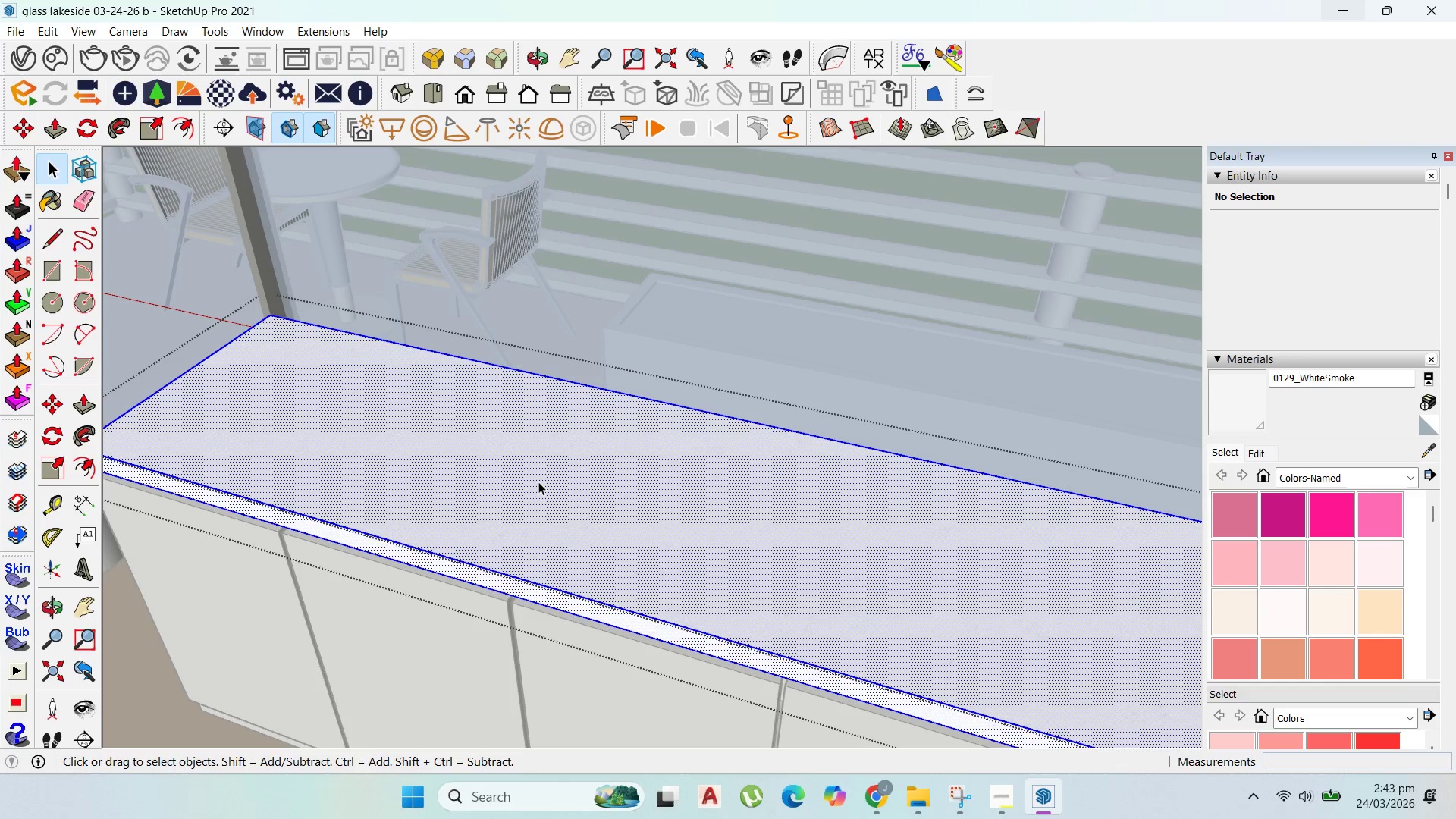 
triple_click([538, 482])
 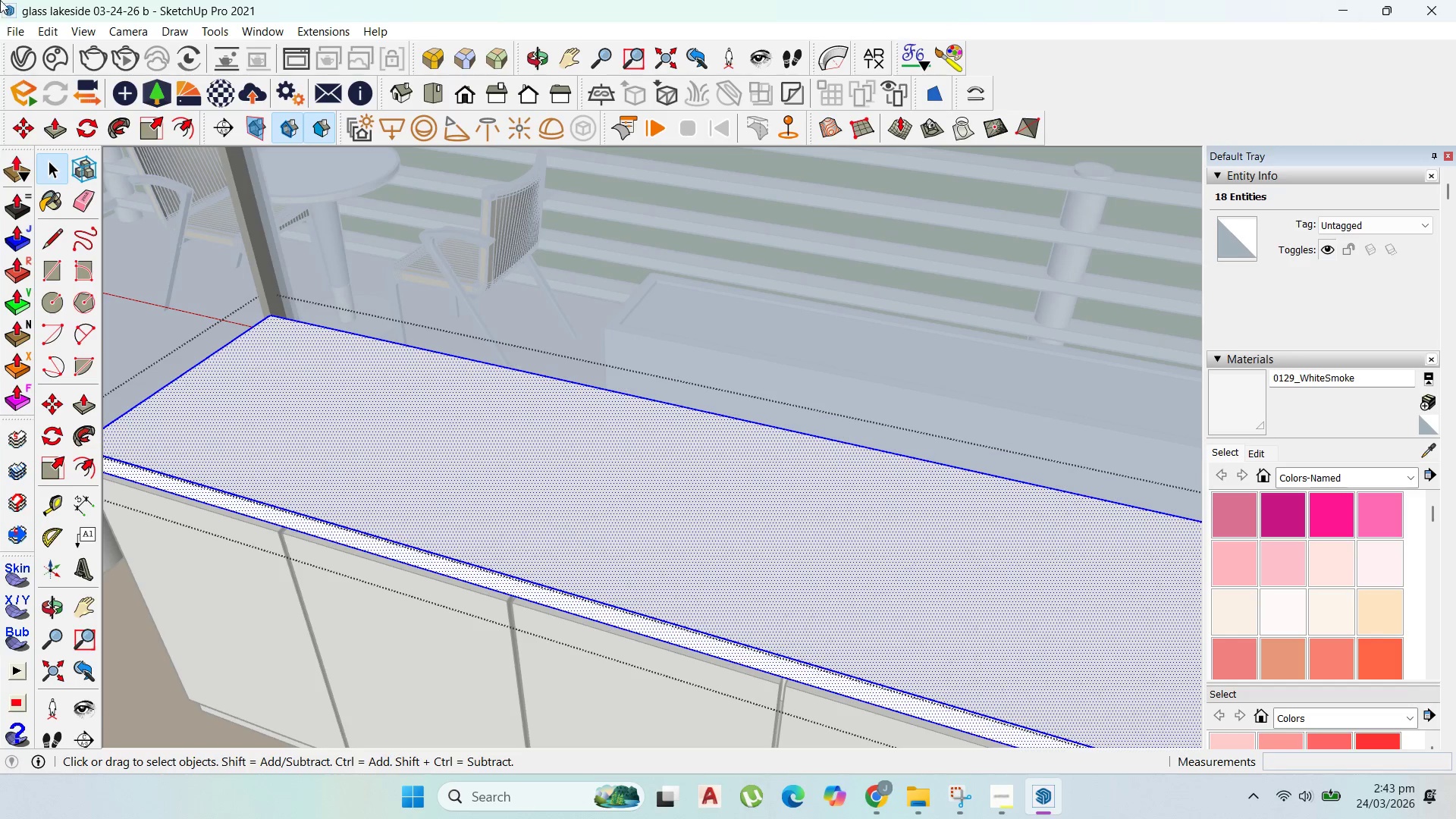 
left_click([10, 30])
 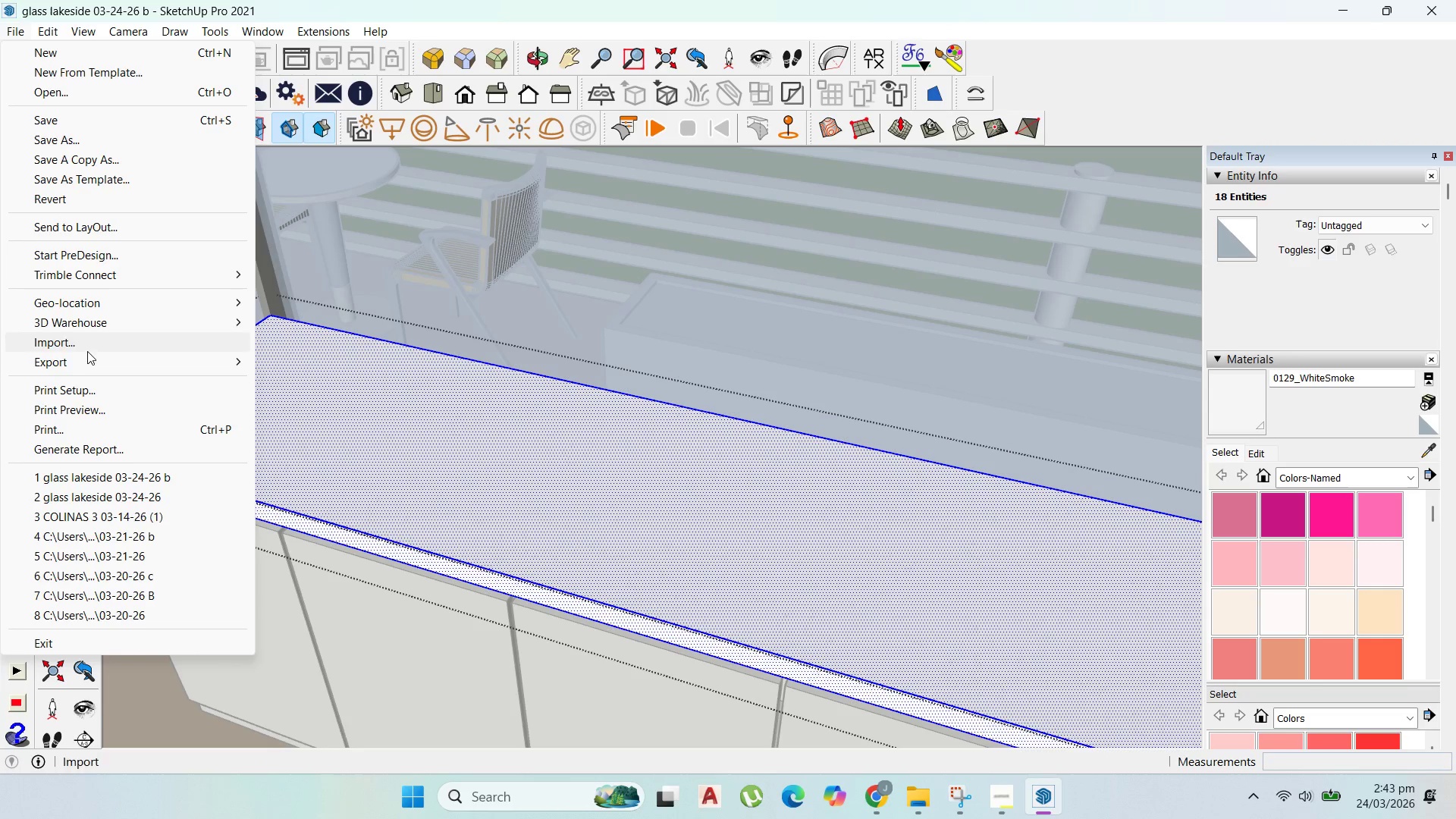 
left_click([89, 357])
 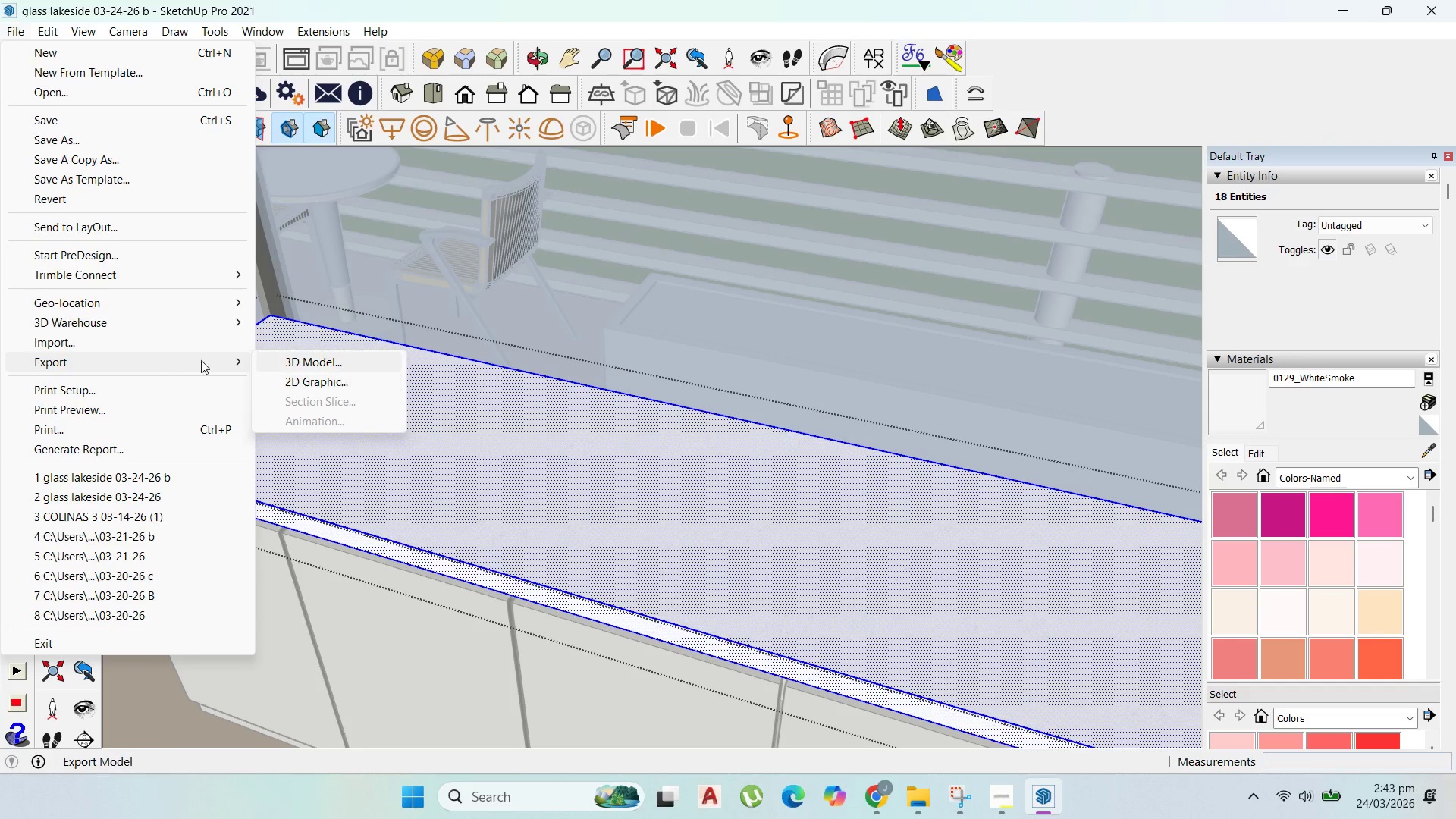 
left_click([174, 340])
 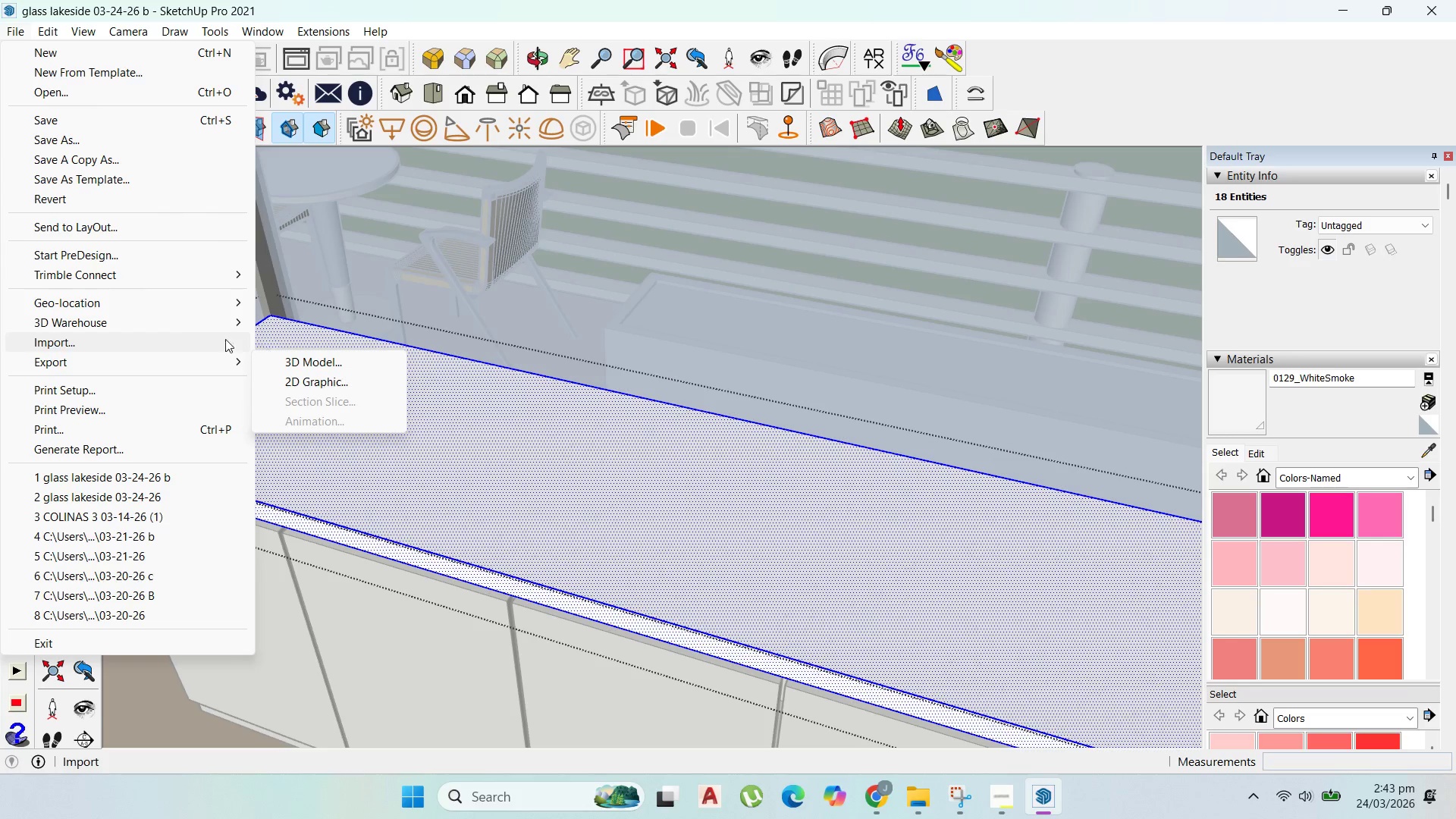 
left_click([190, 332])
 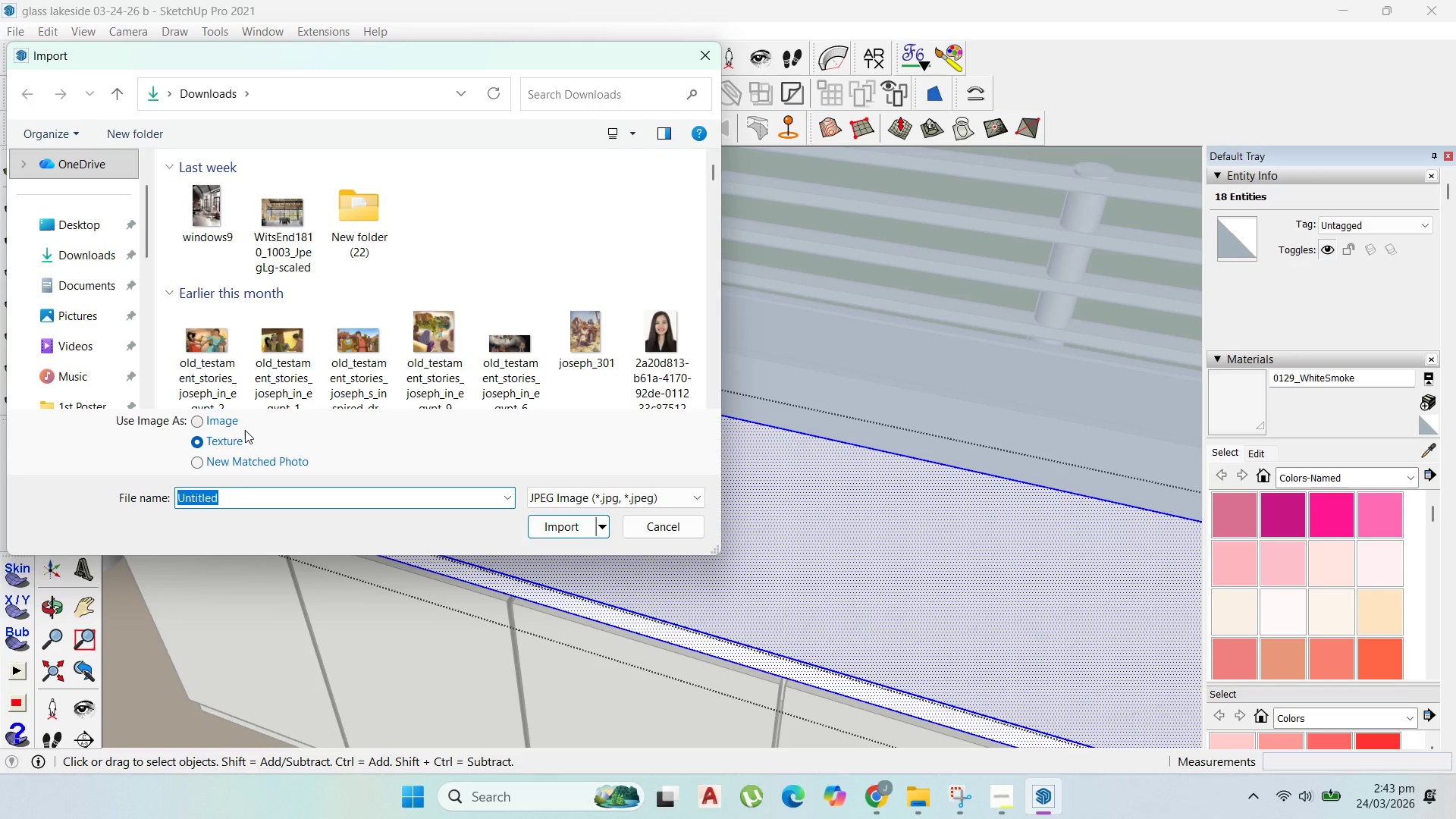 
wait(8.19)
 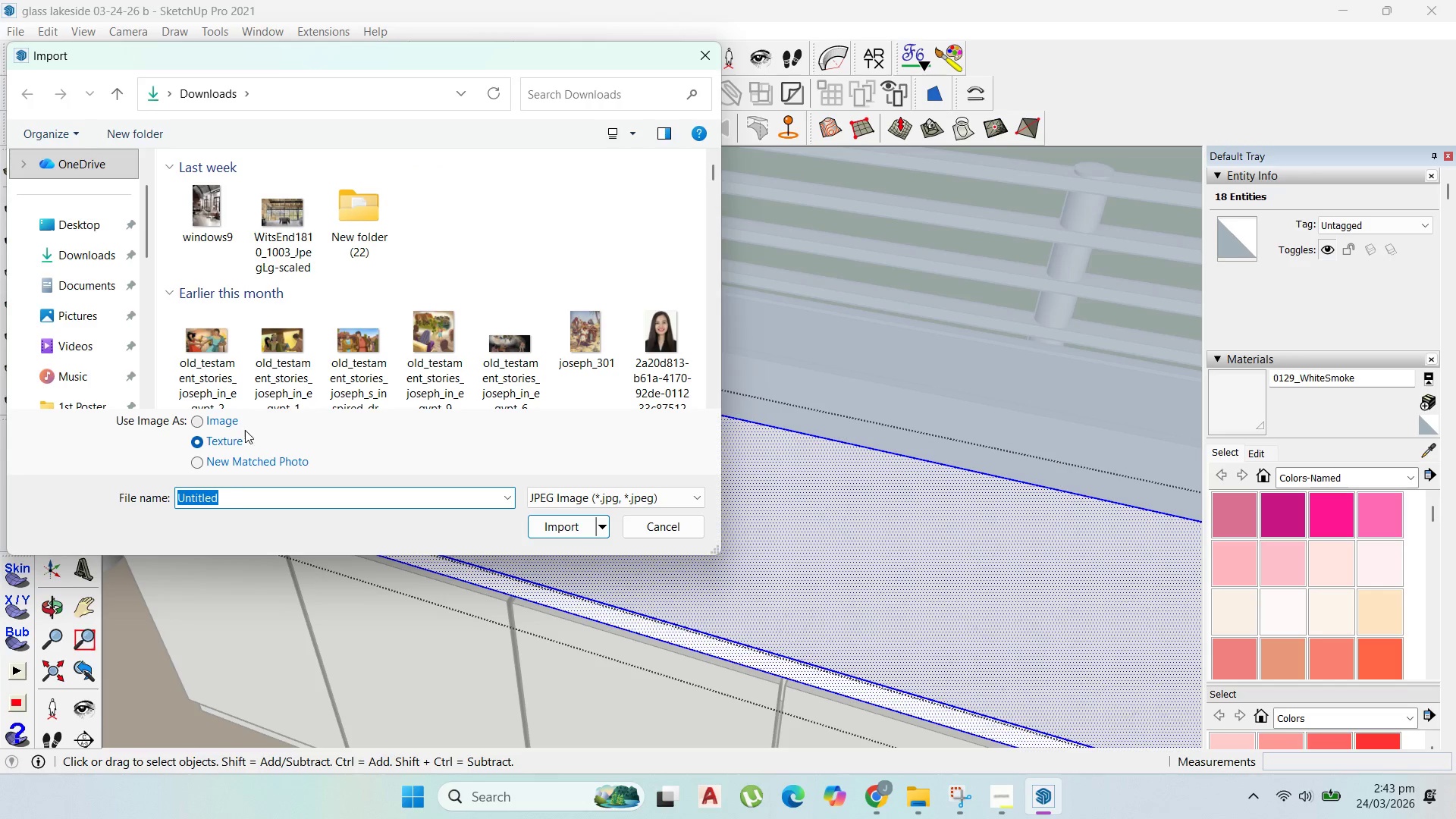 
left_click([609, 703])
 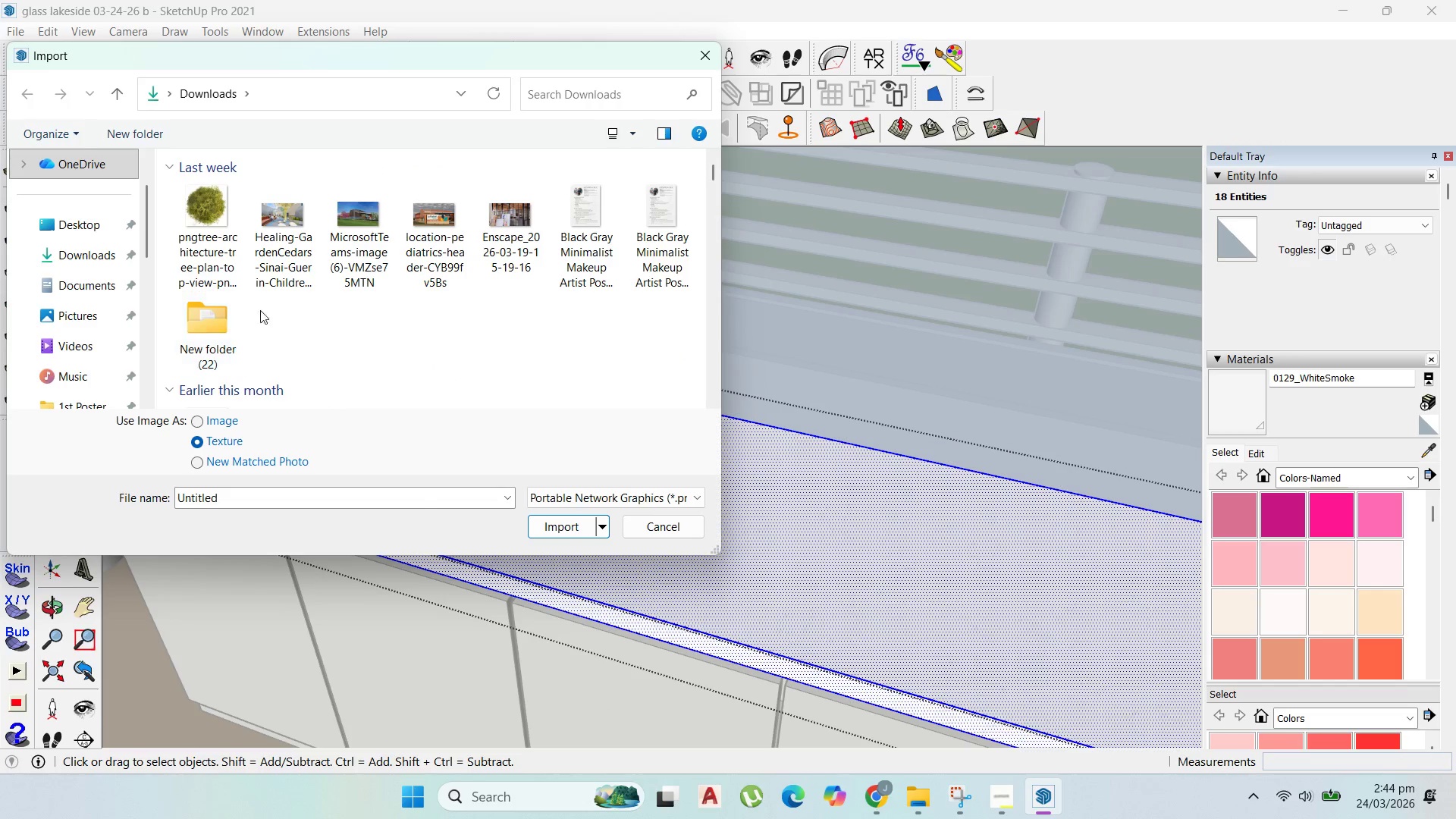 
scroll: coordinate [337, 321], scroll_direction: down, amount: 1.0
 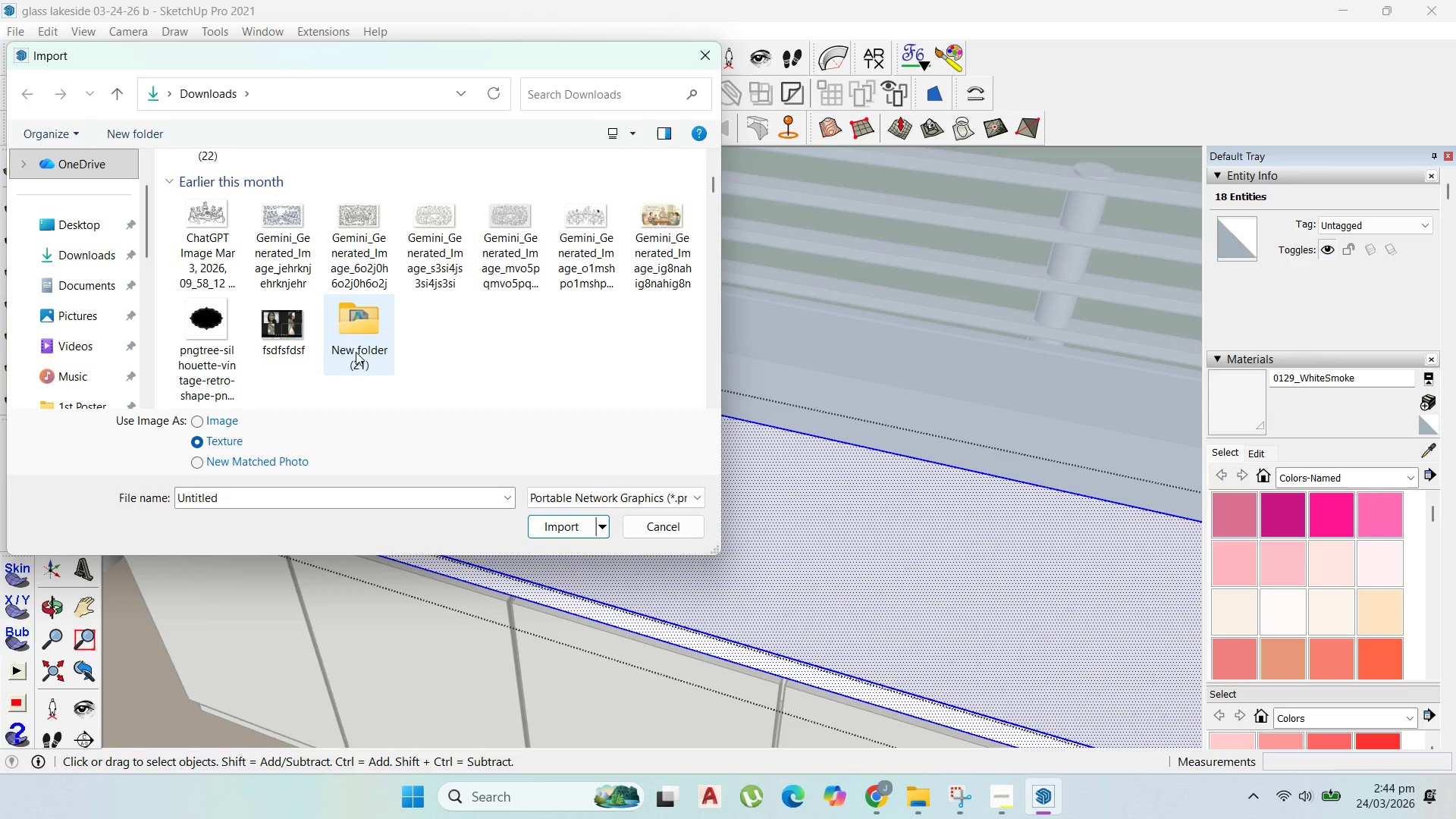 
scroll: coordinate [356, 352], scroll_direction: up, amount: 1.0
 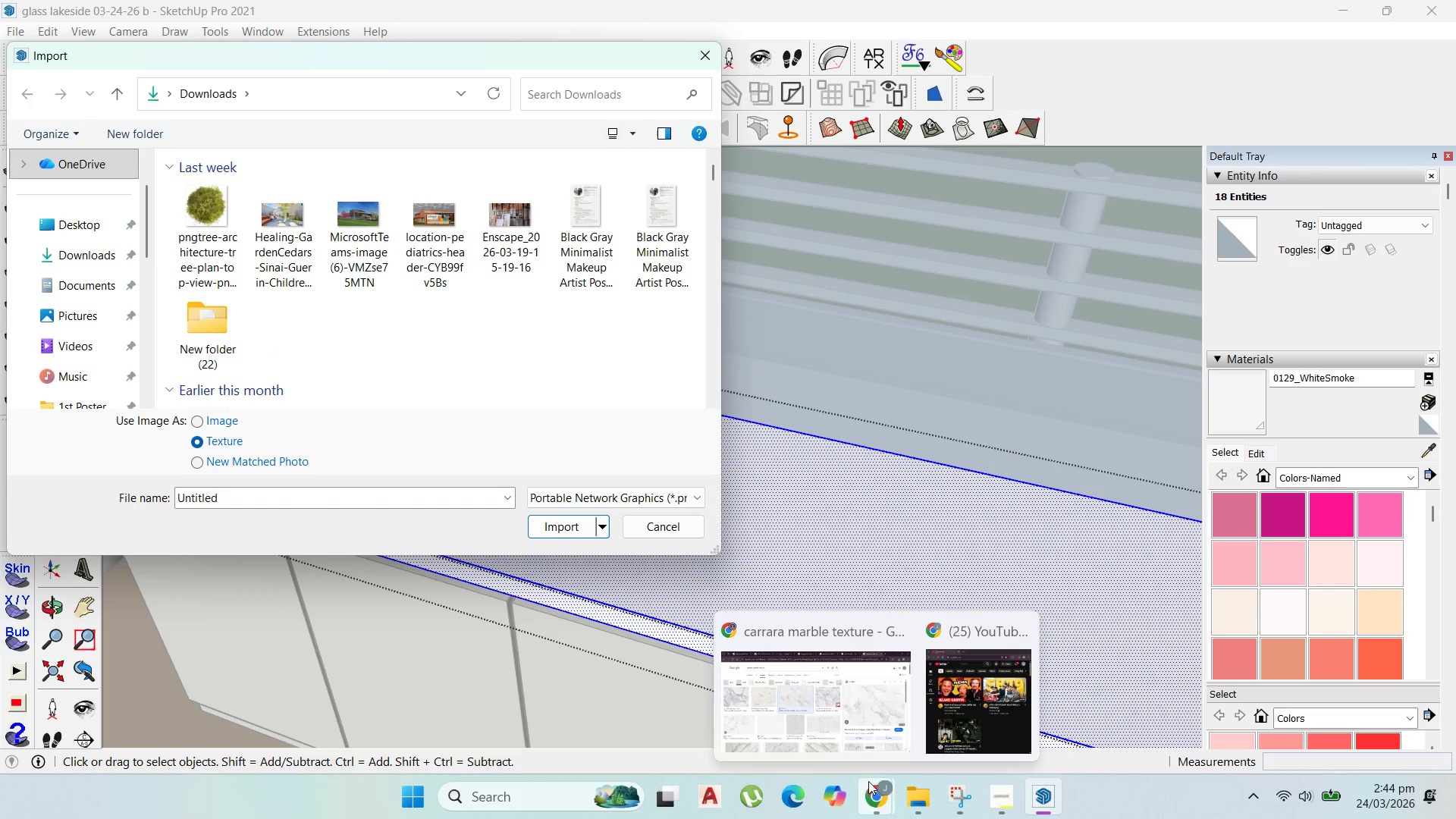 
double_click([855, 717])
 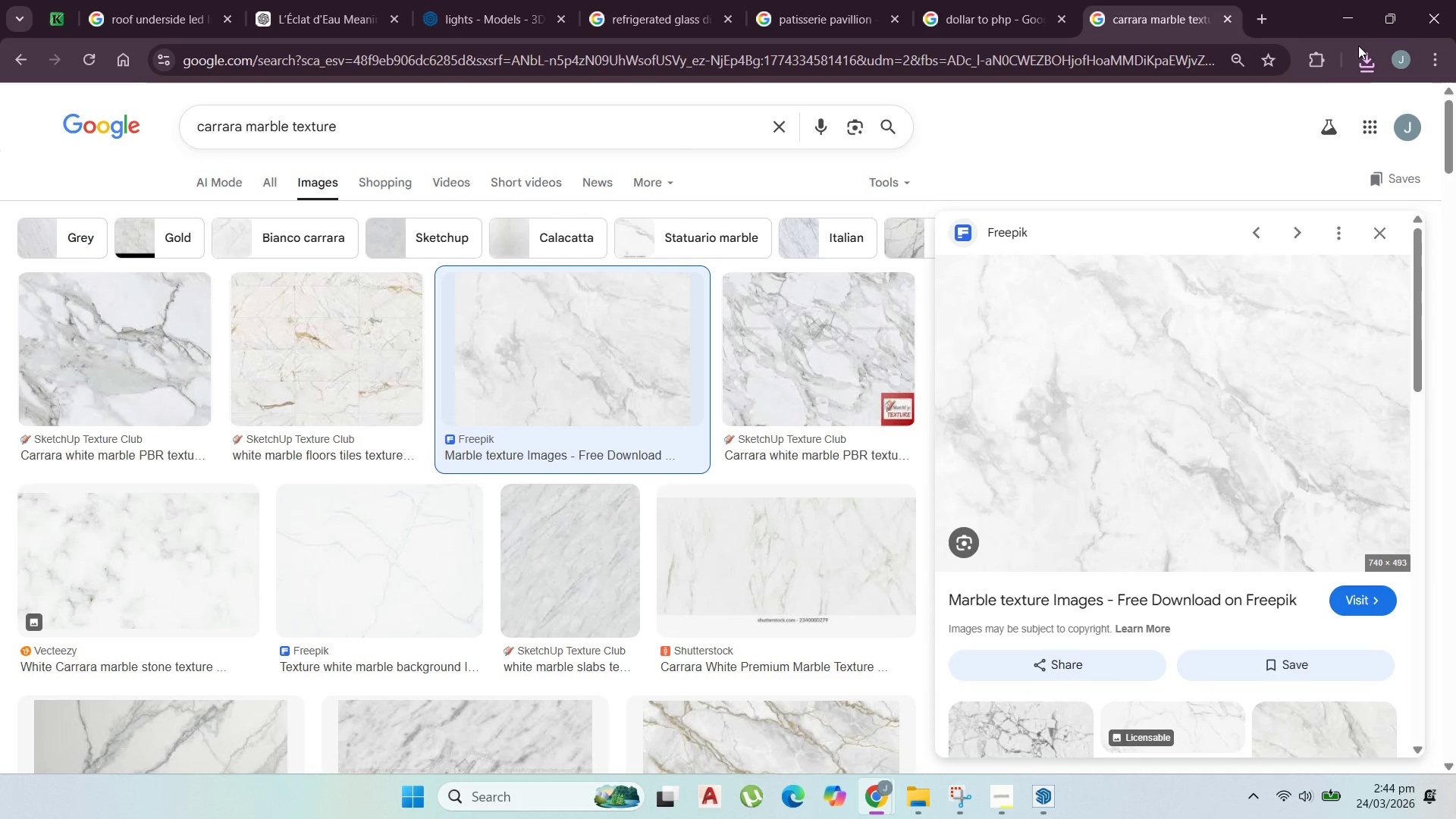 
left_click([1360, 60])
 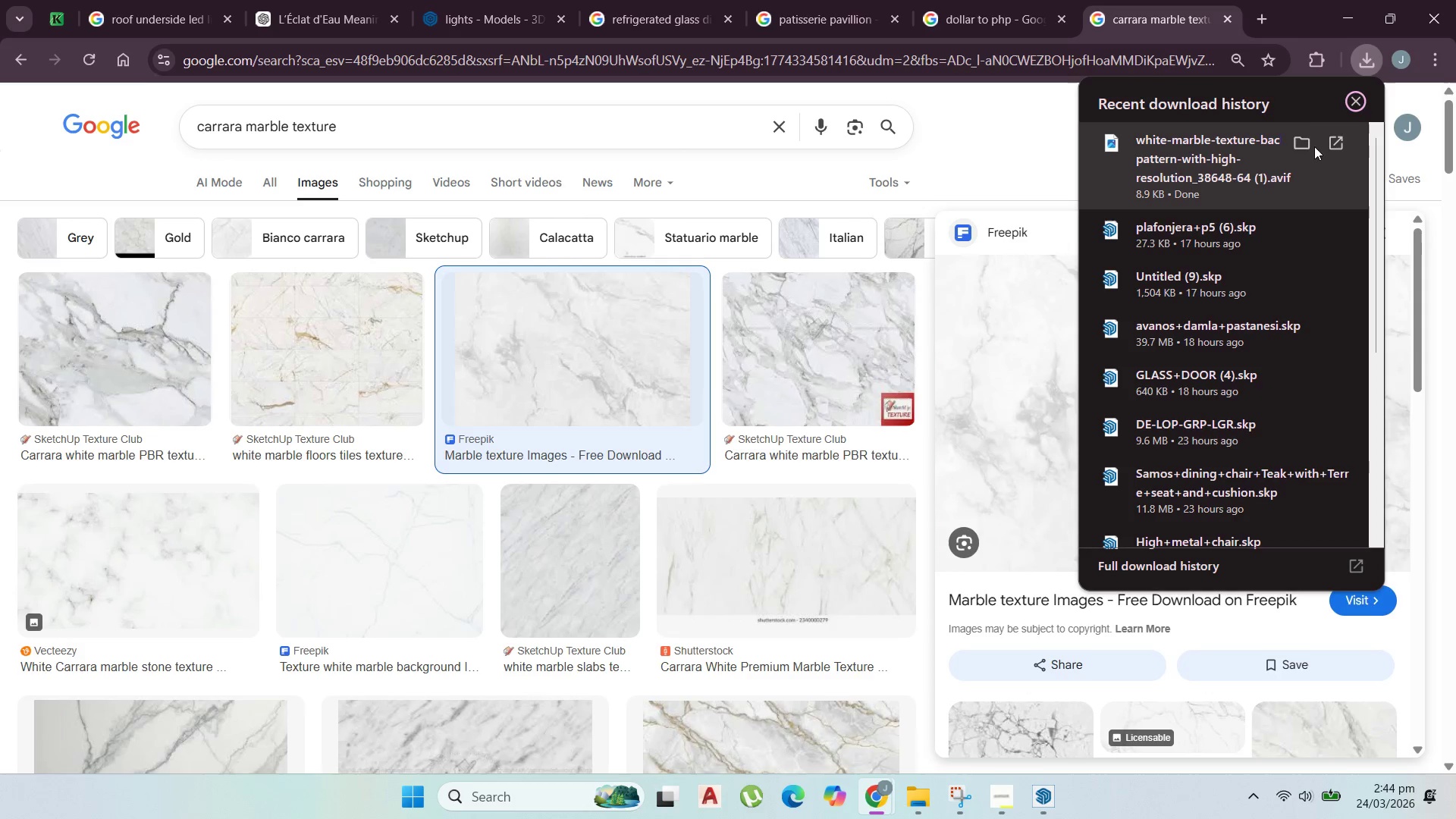 
left_click([1303, 146])
 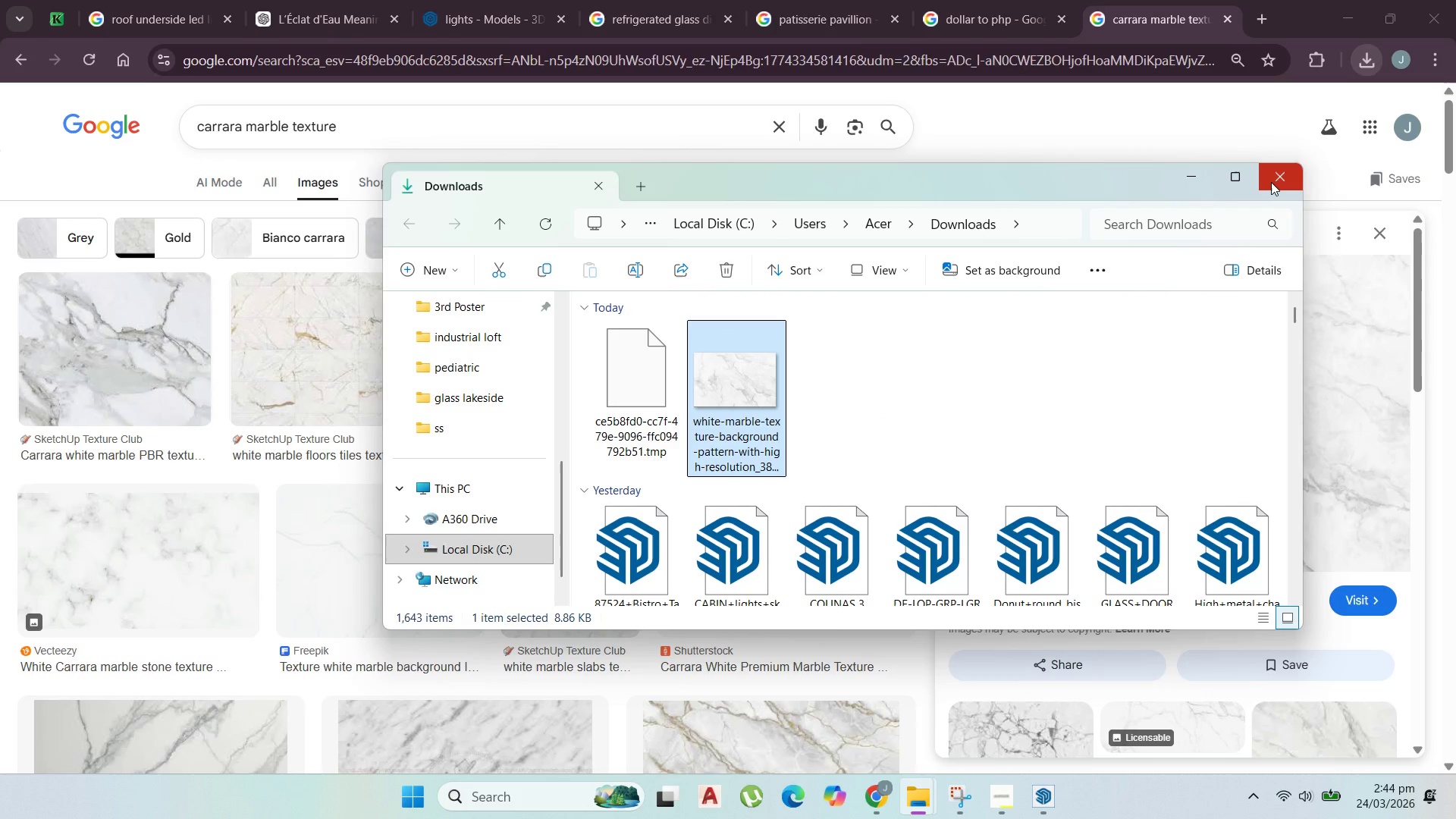 
left_click([1271, 182])
 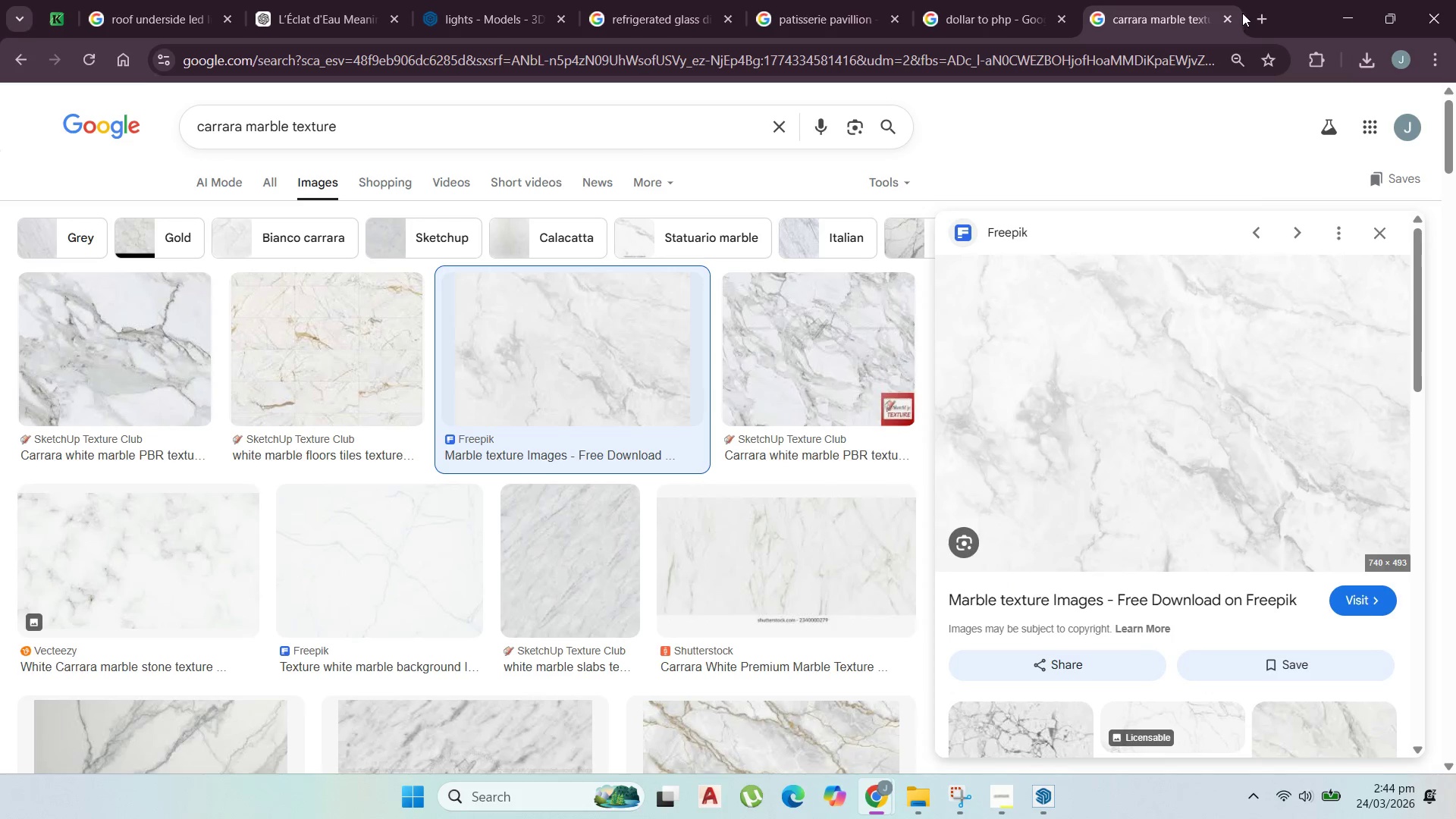 
left_click([1264, 13])
 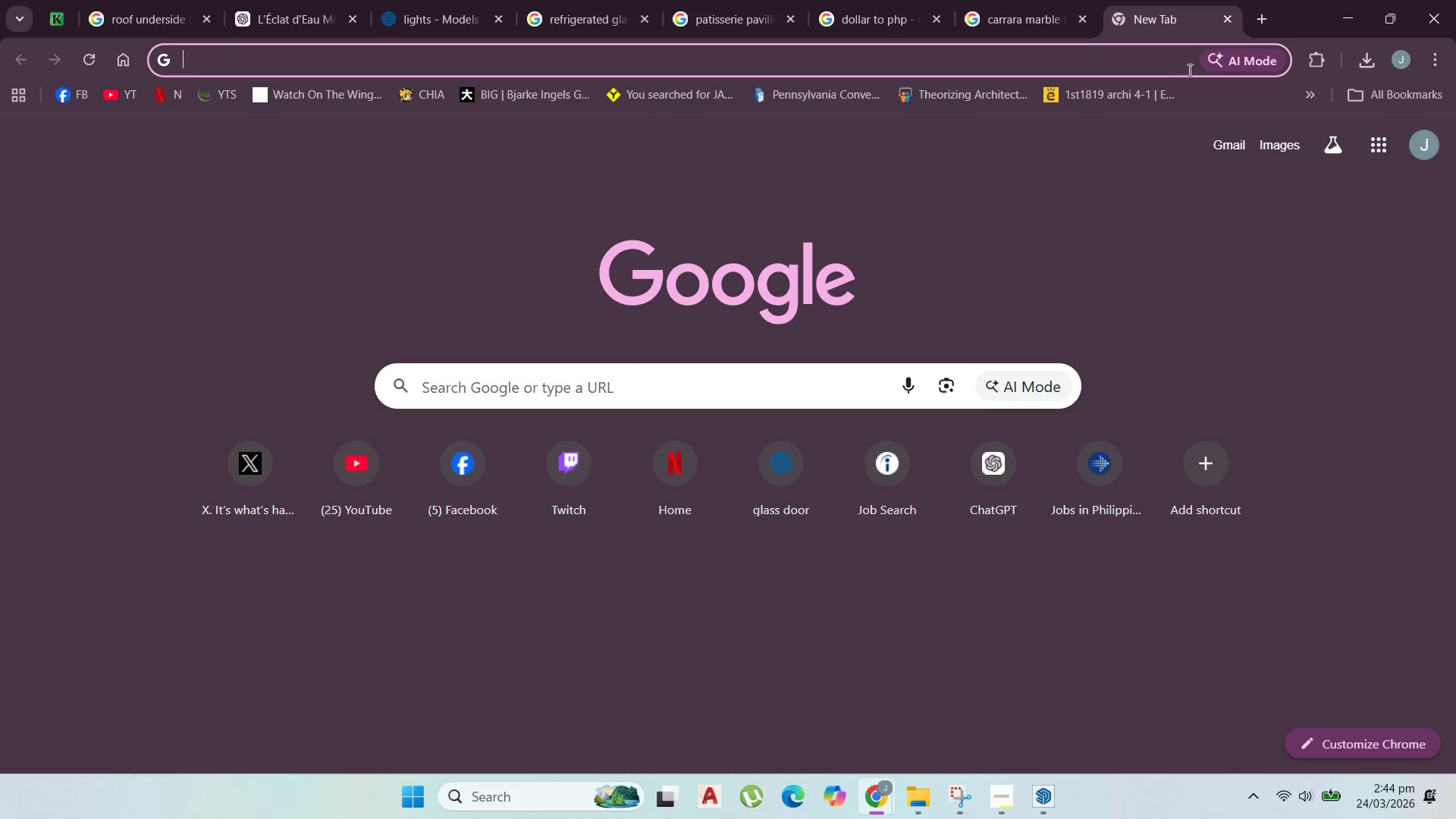 
type(wif t)
 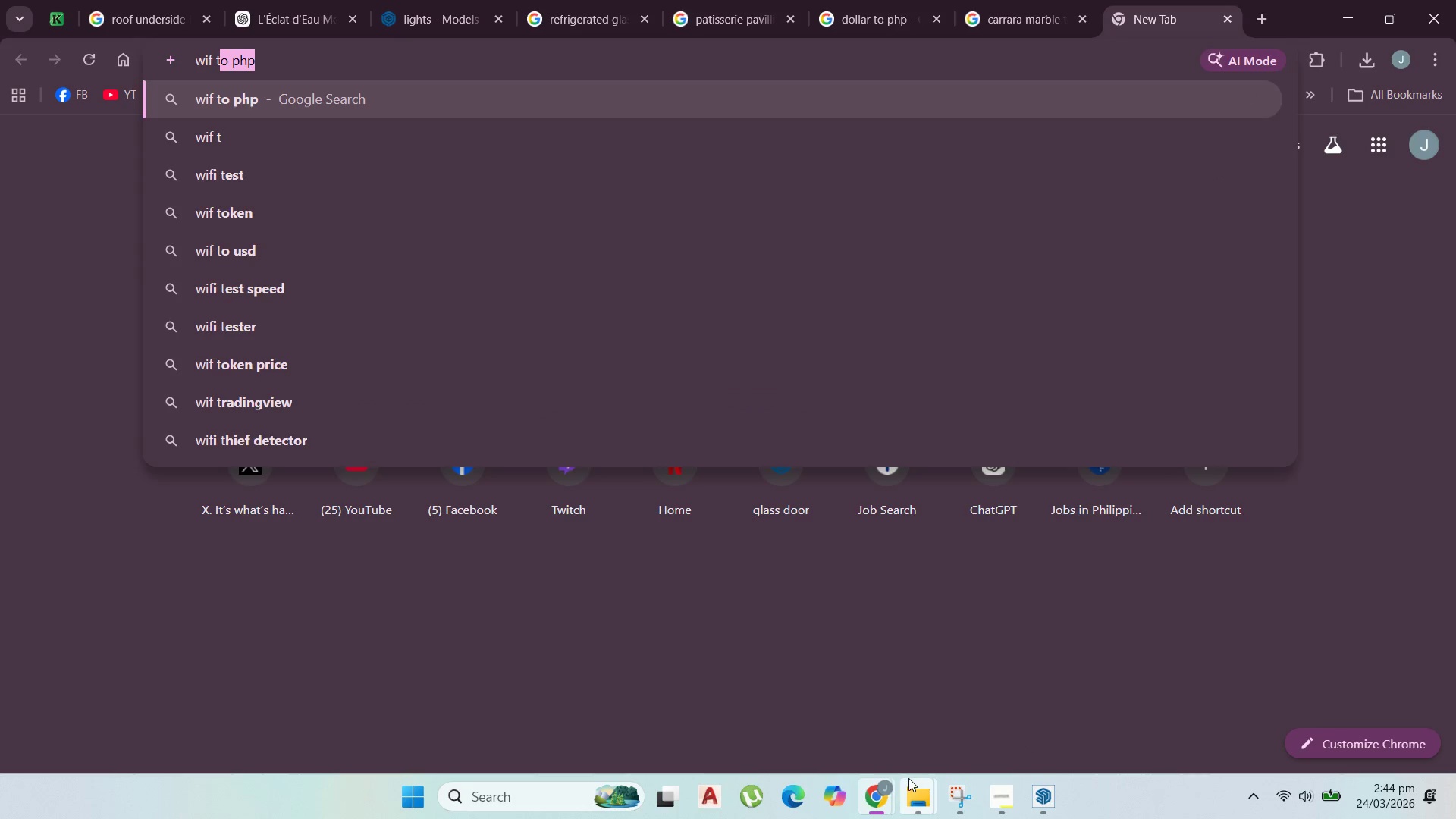 
left_click([972, 727])
 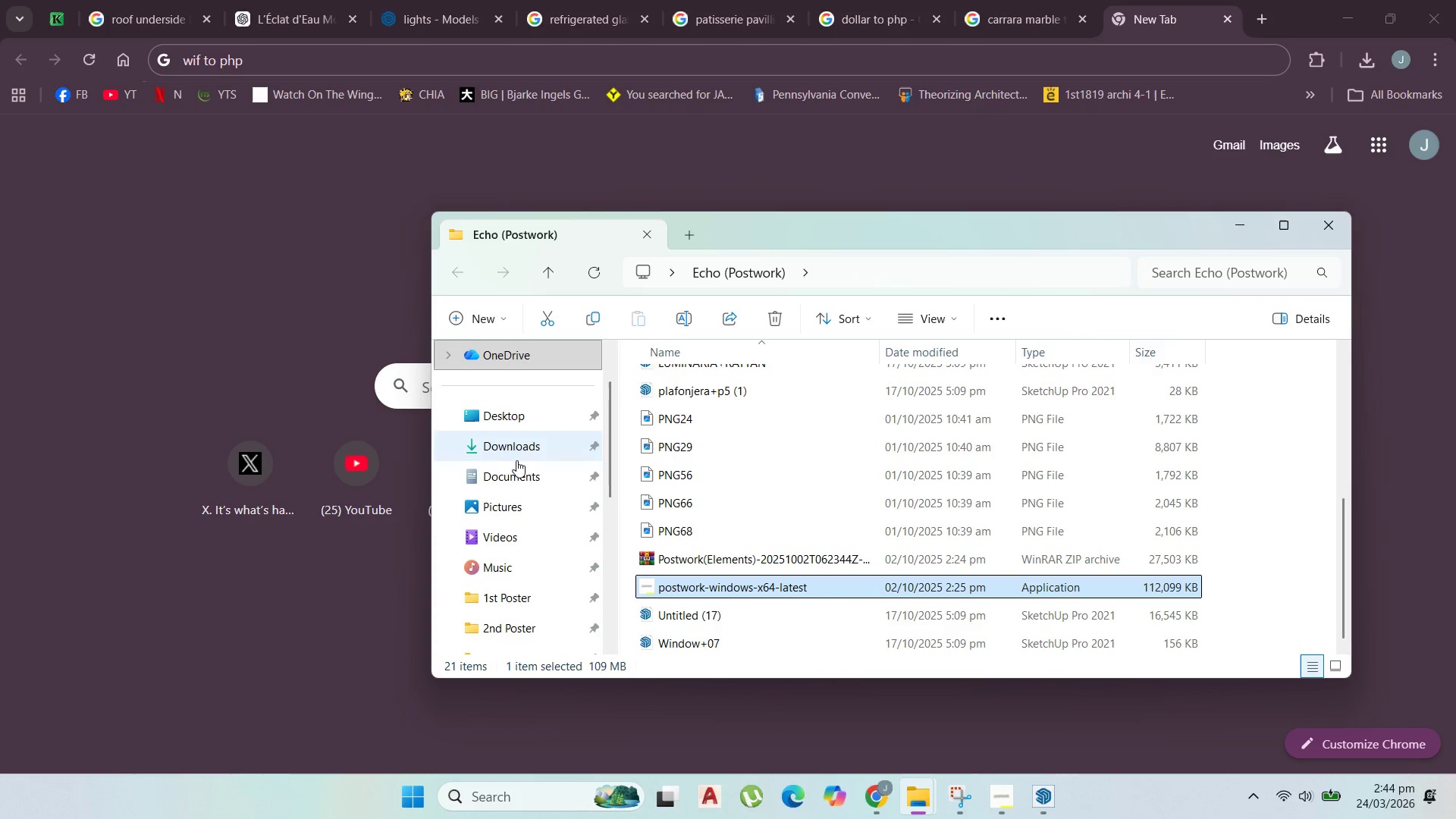 
left_click([529, 450])
 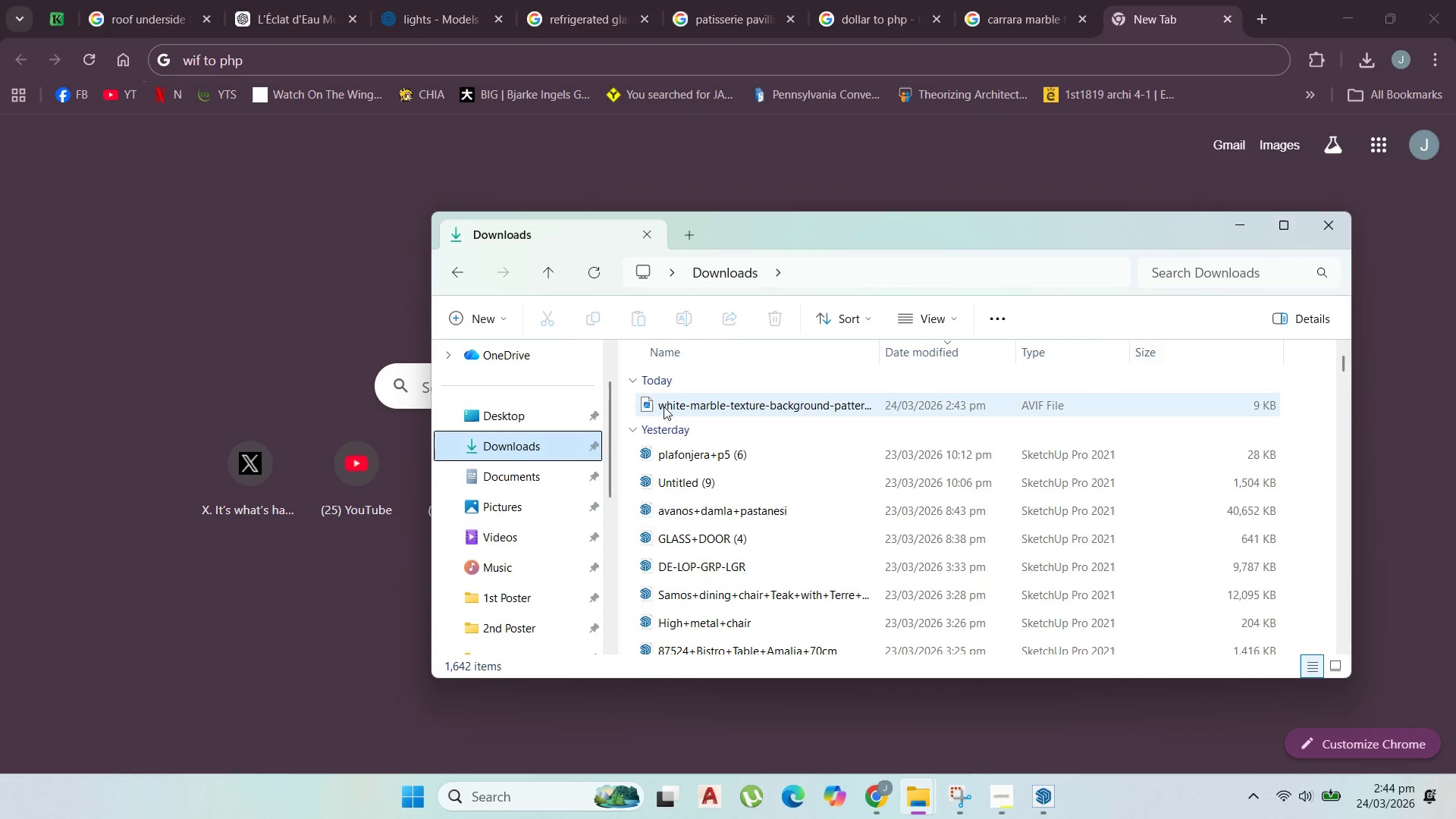 
mouse_move([726, 403])
 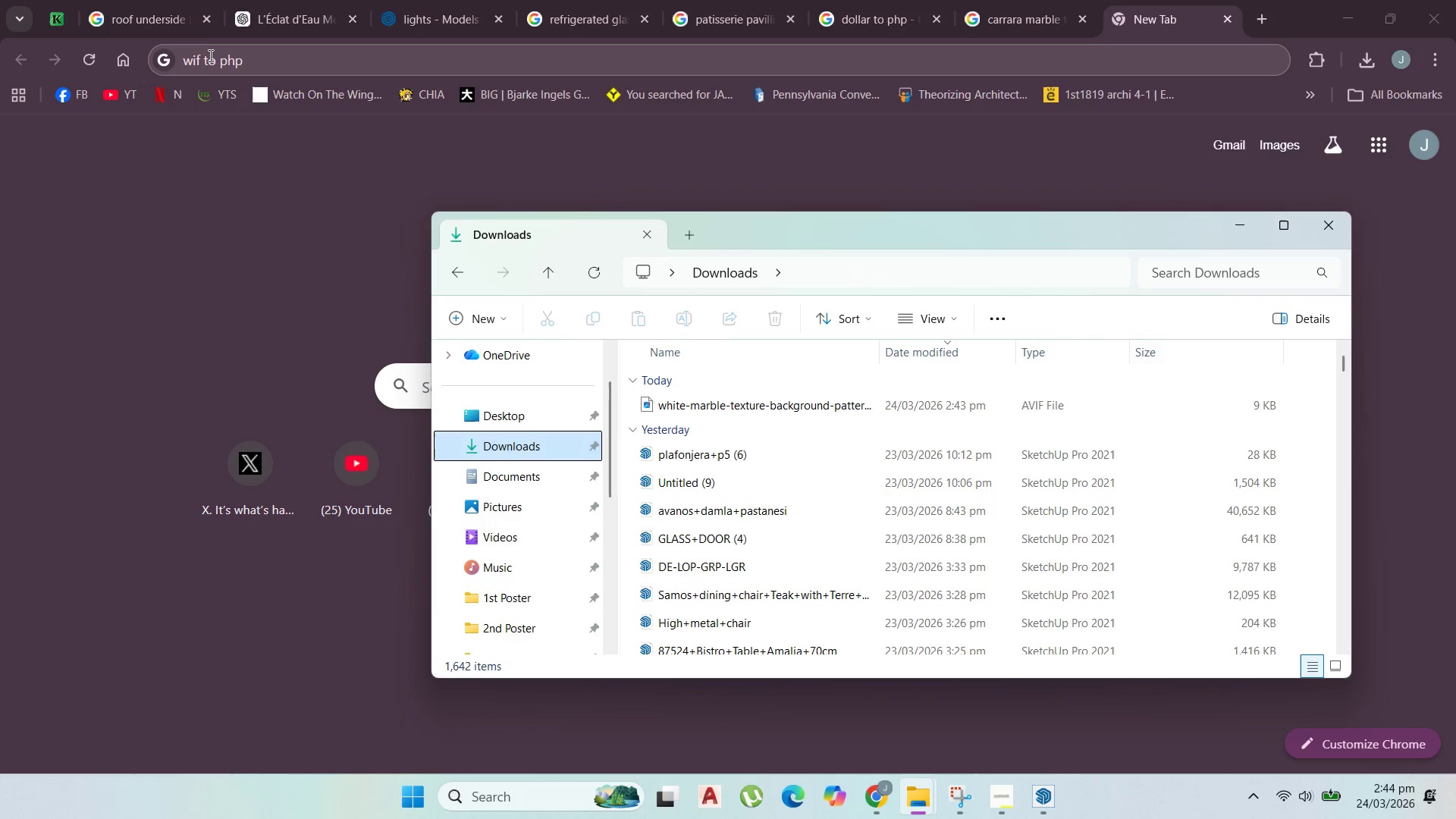 
double_click([199, 53])
 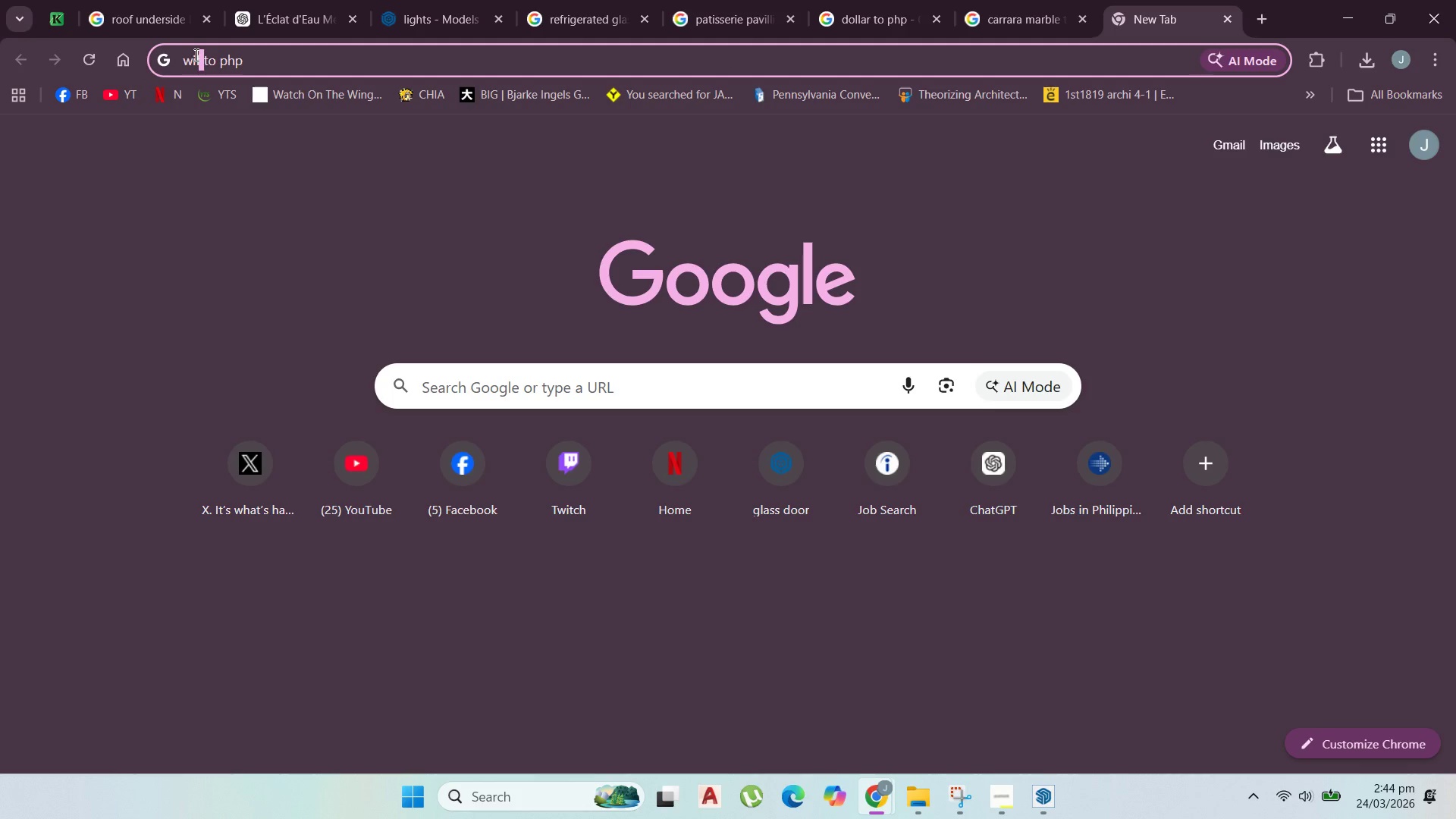 
double_click([195, 55])
 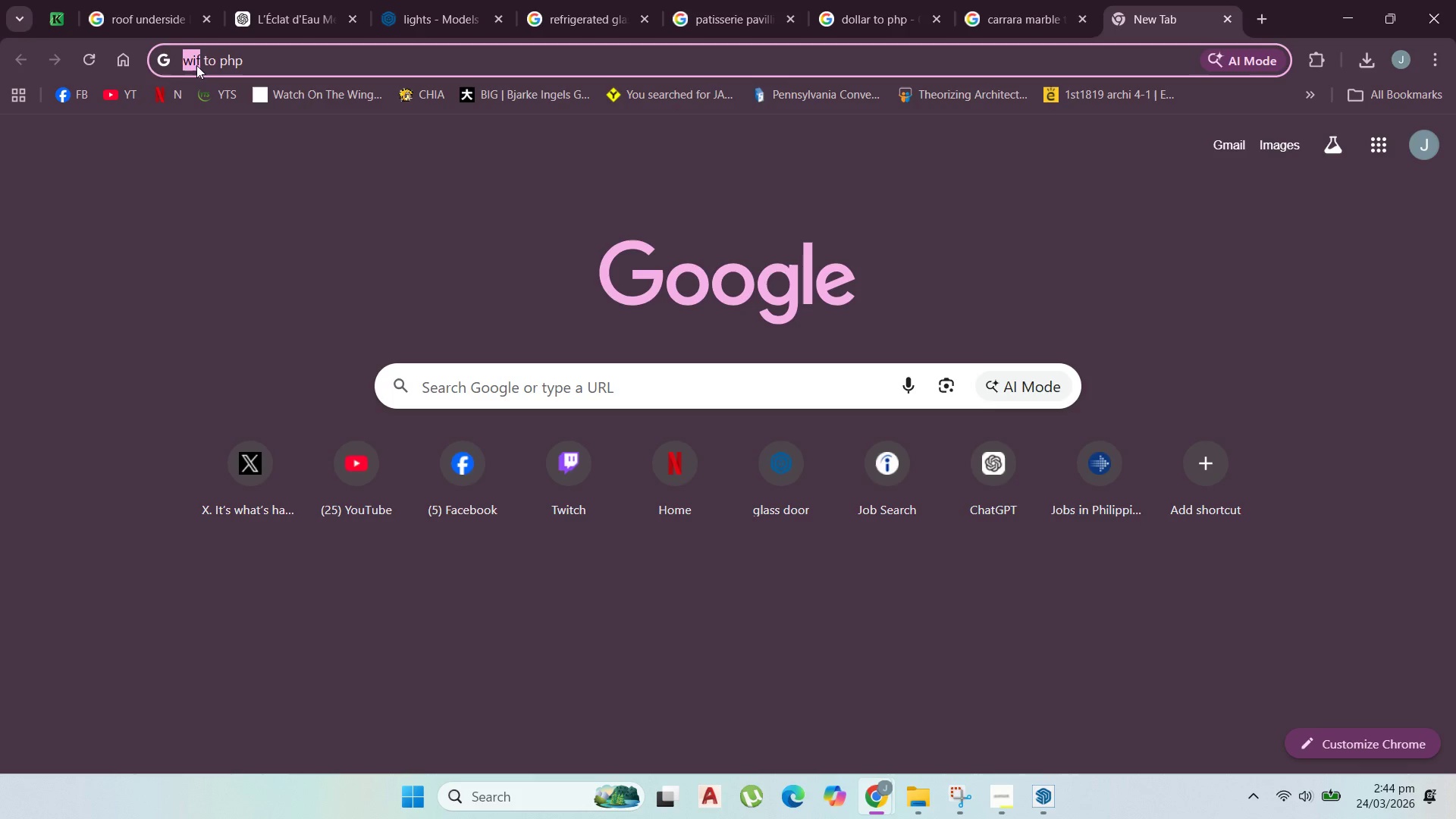 
type(avi)
 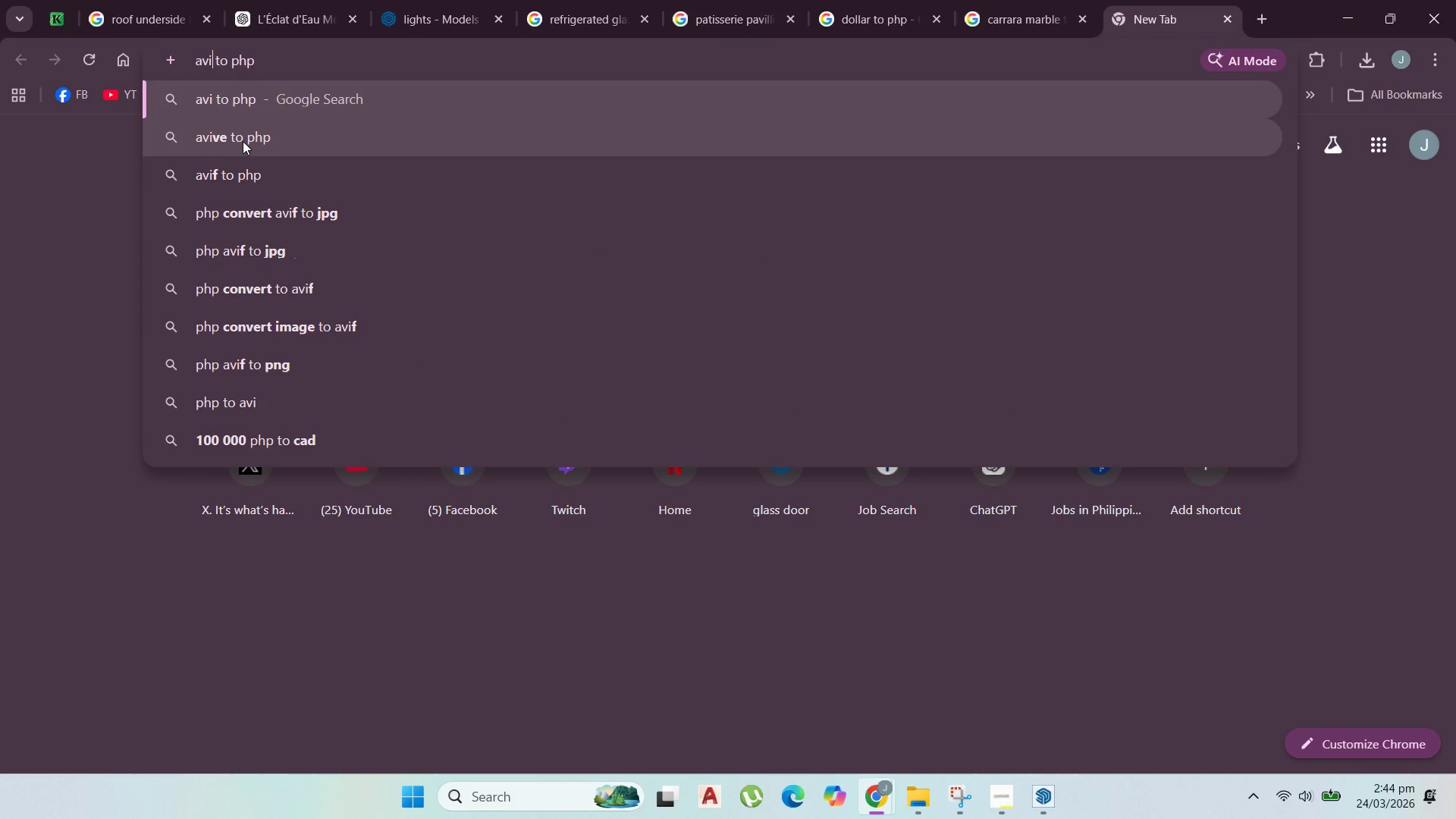 
left_click([254, 174])
 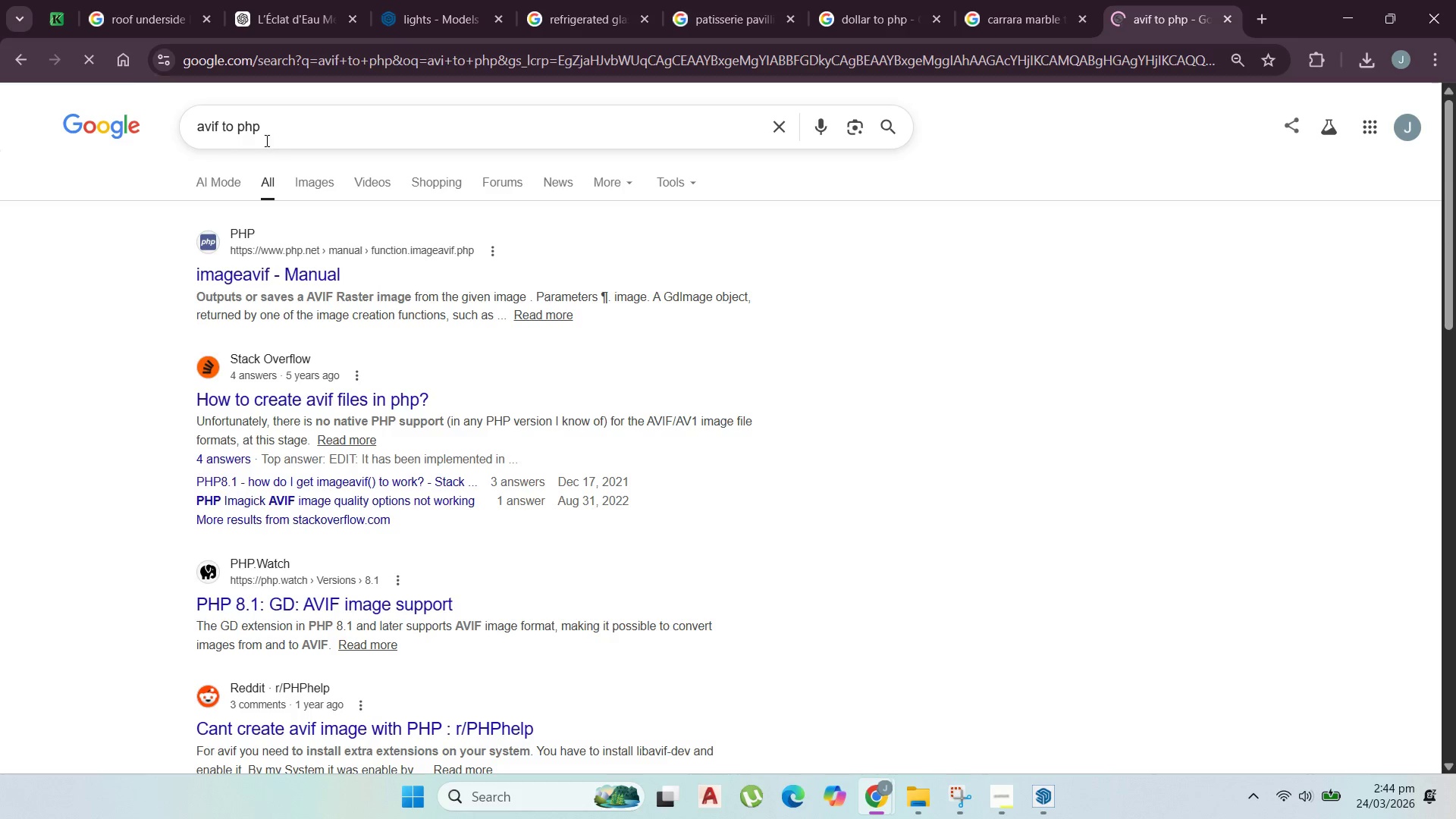 
double_click([250, 129])
 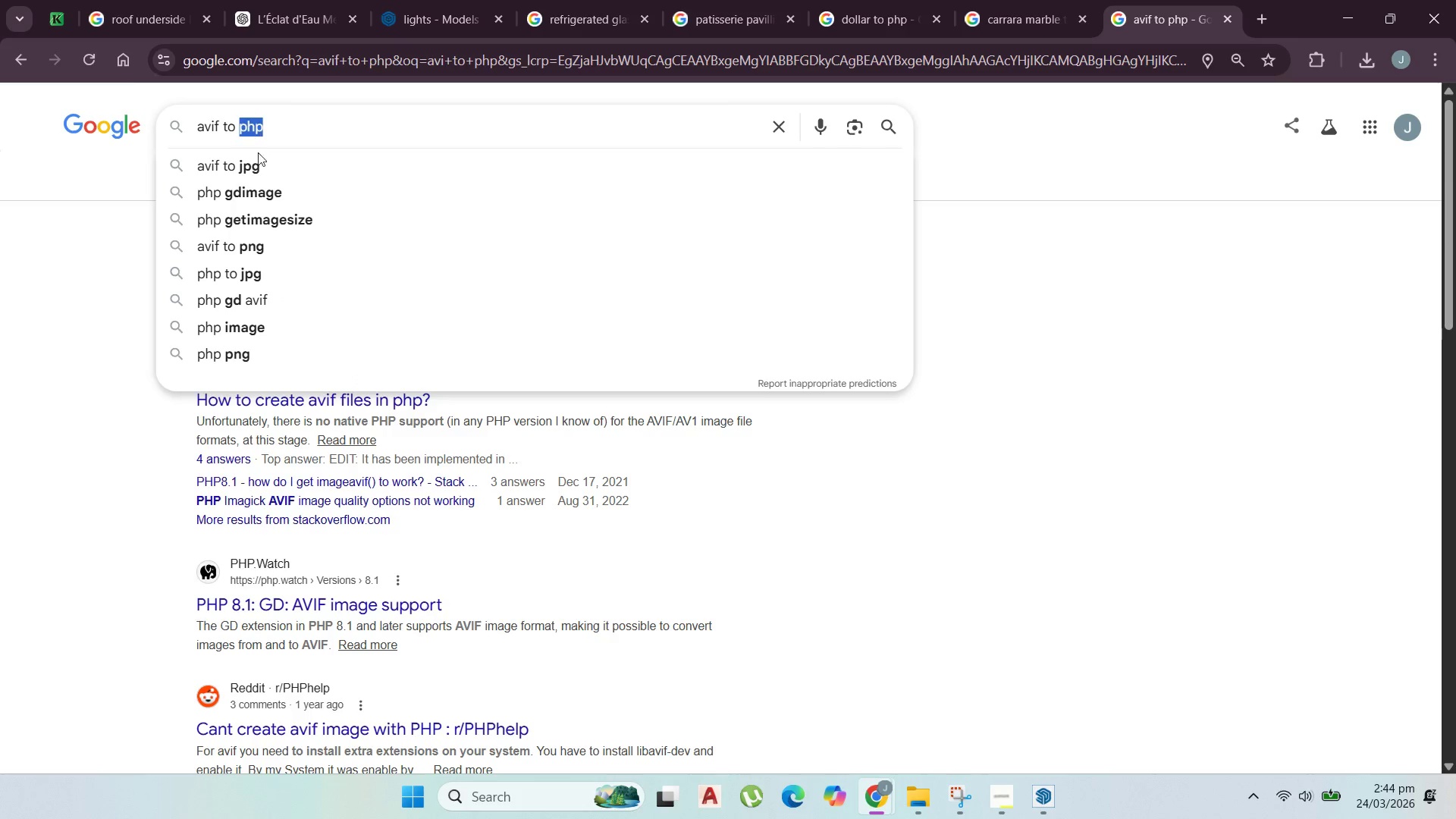 
left_click([262, 165])
 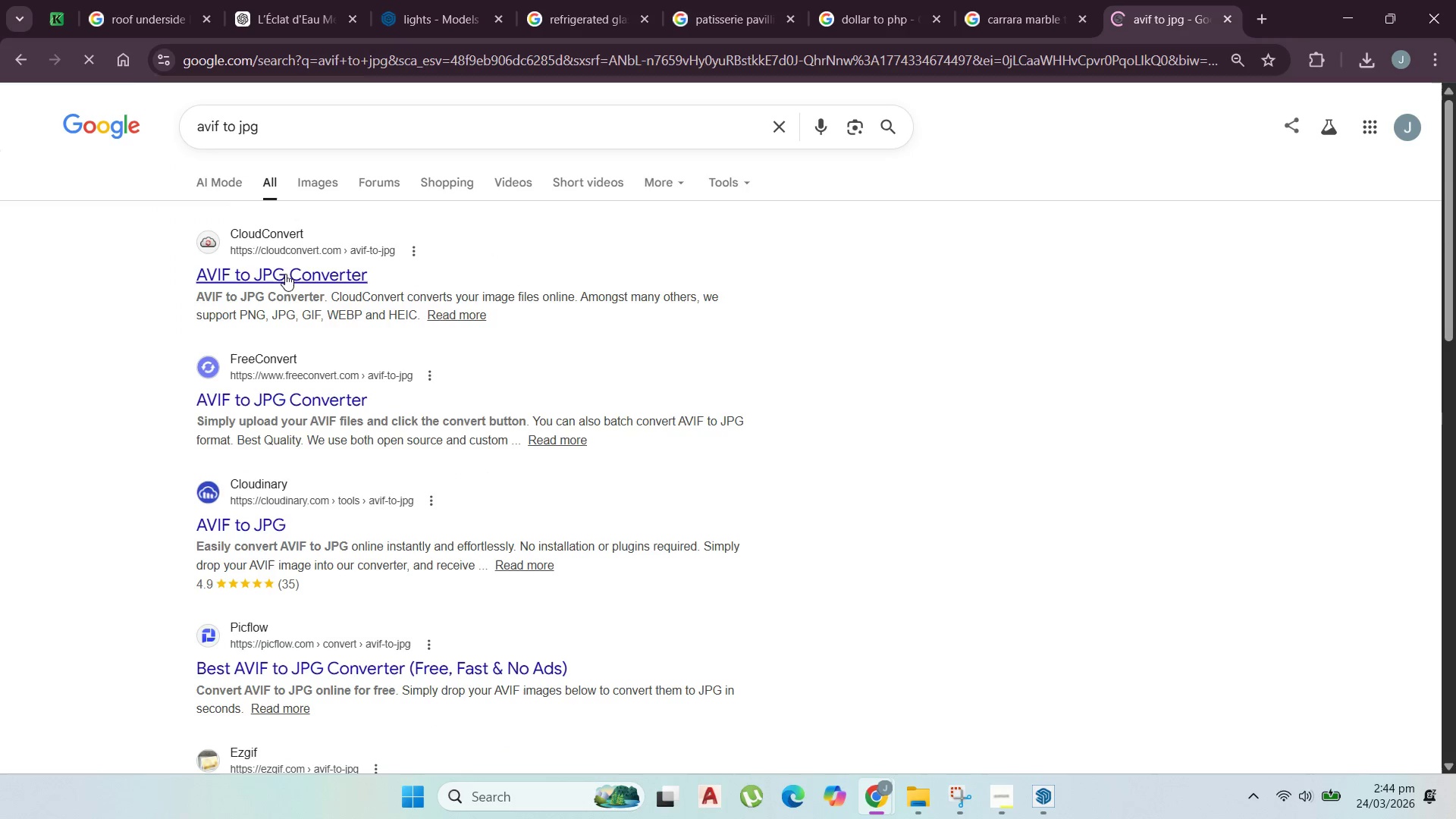 
left_click([281, 267])
 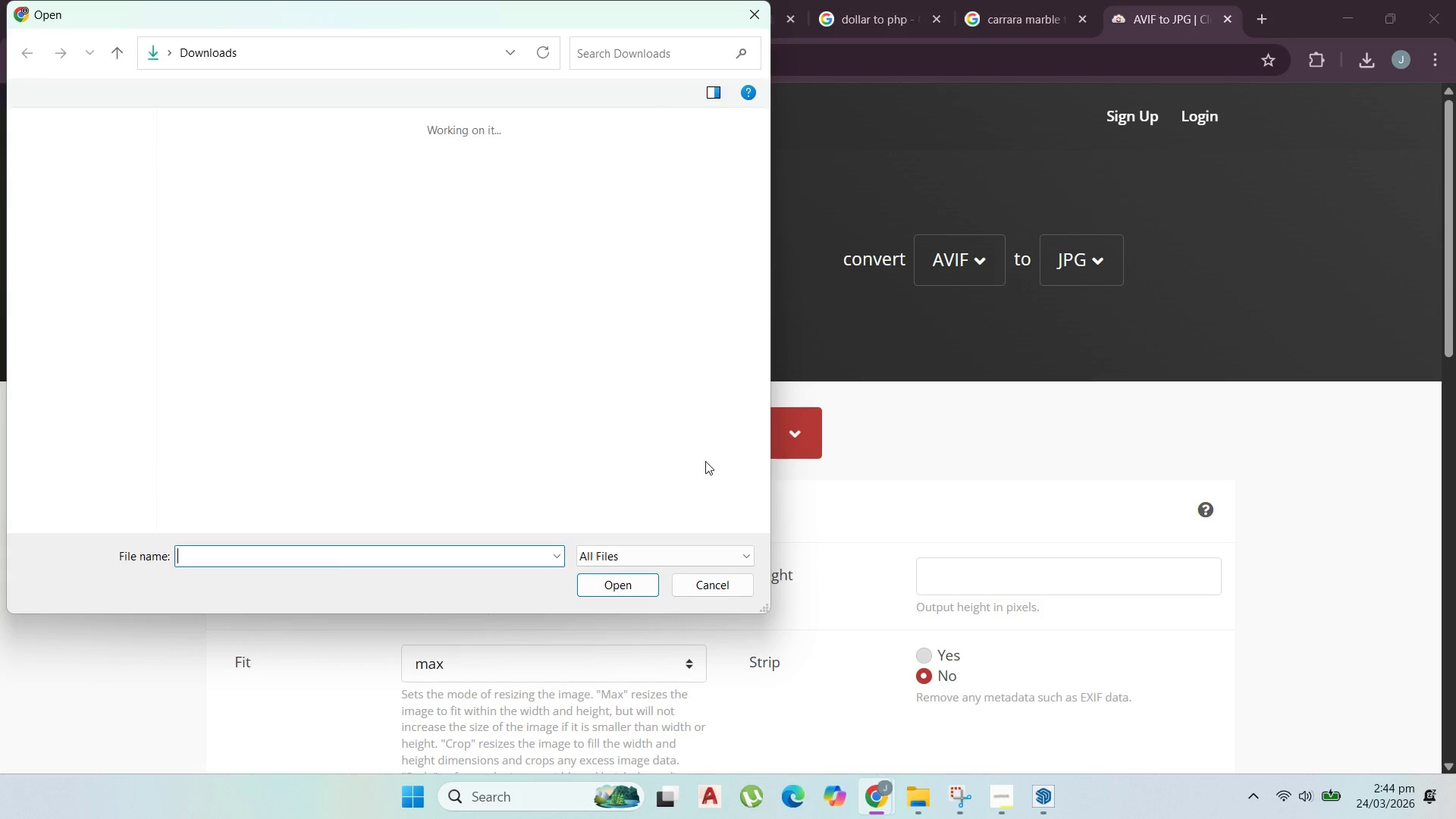 
wait(6.16)
 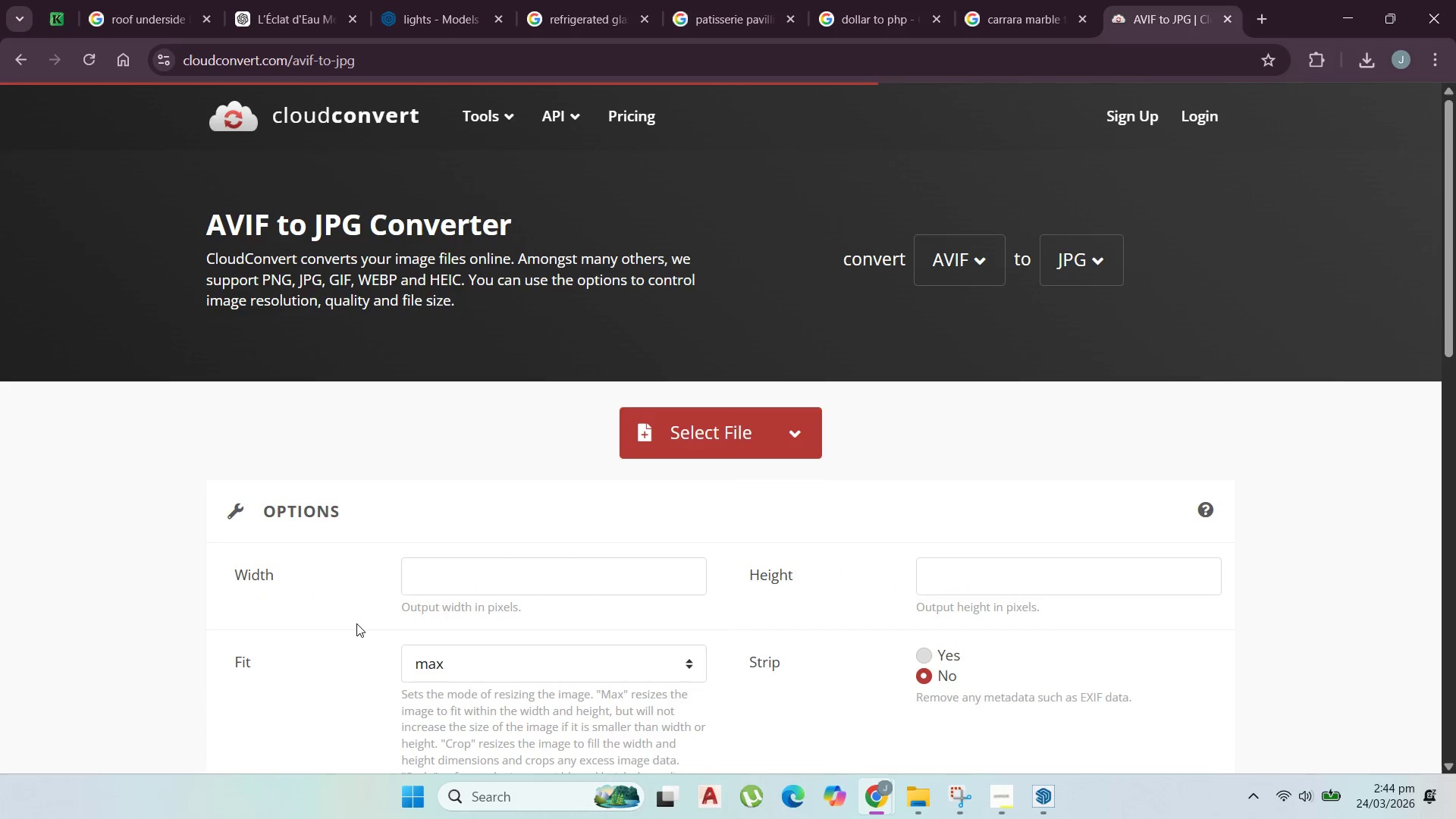 
left_click([224, 177])
 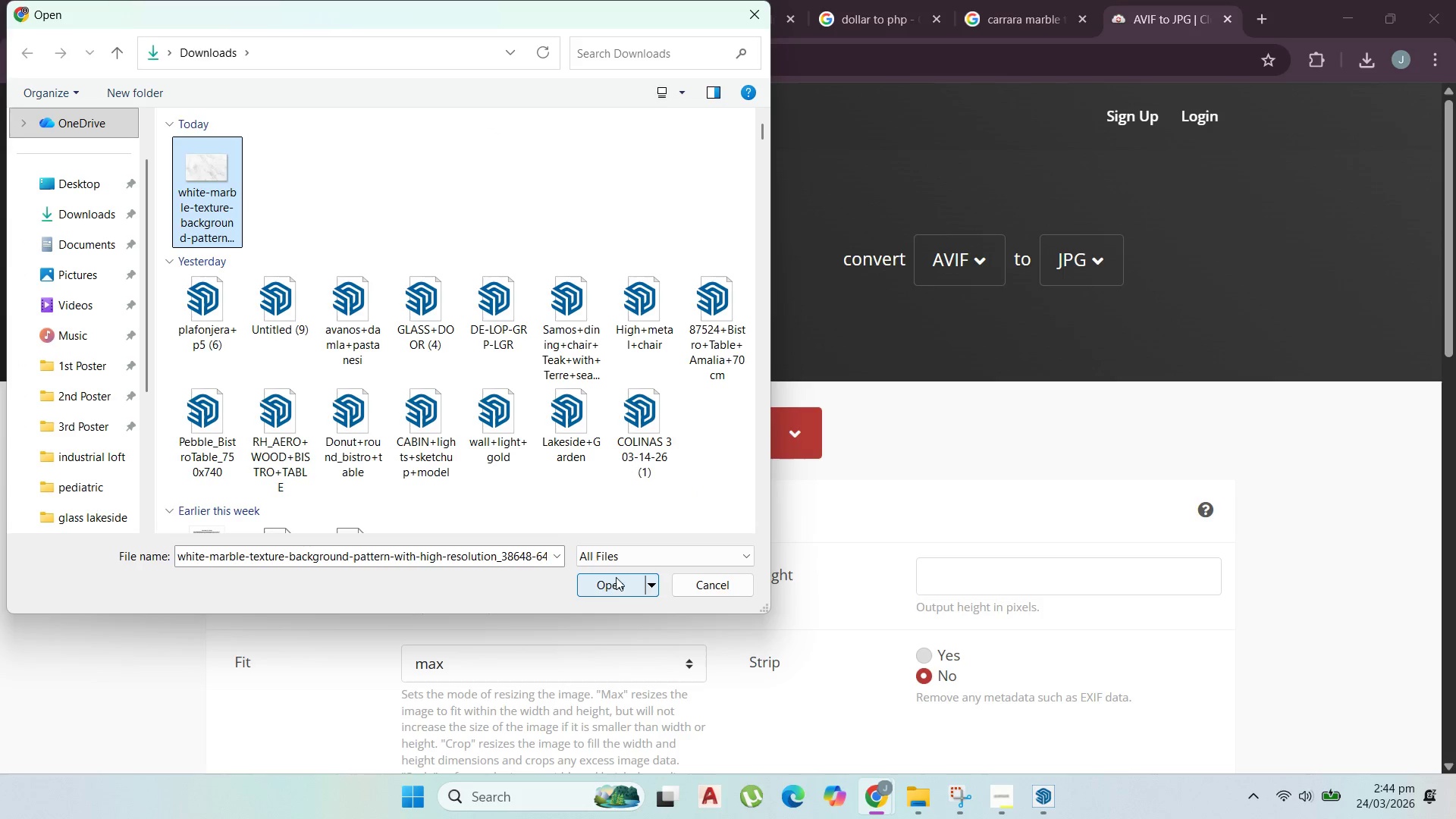 
left_click([614, 584])
 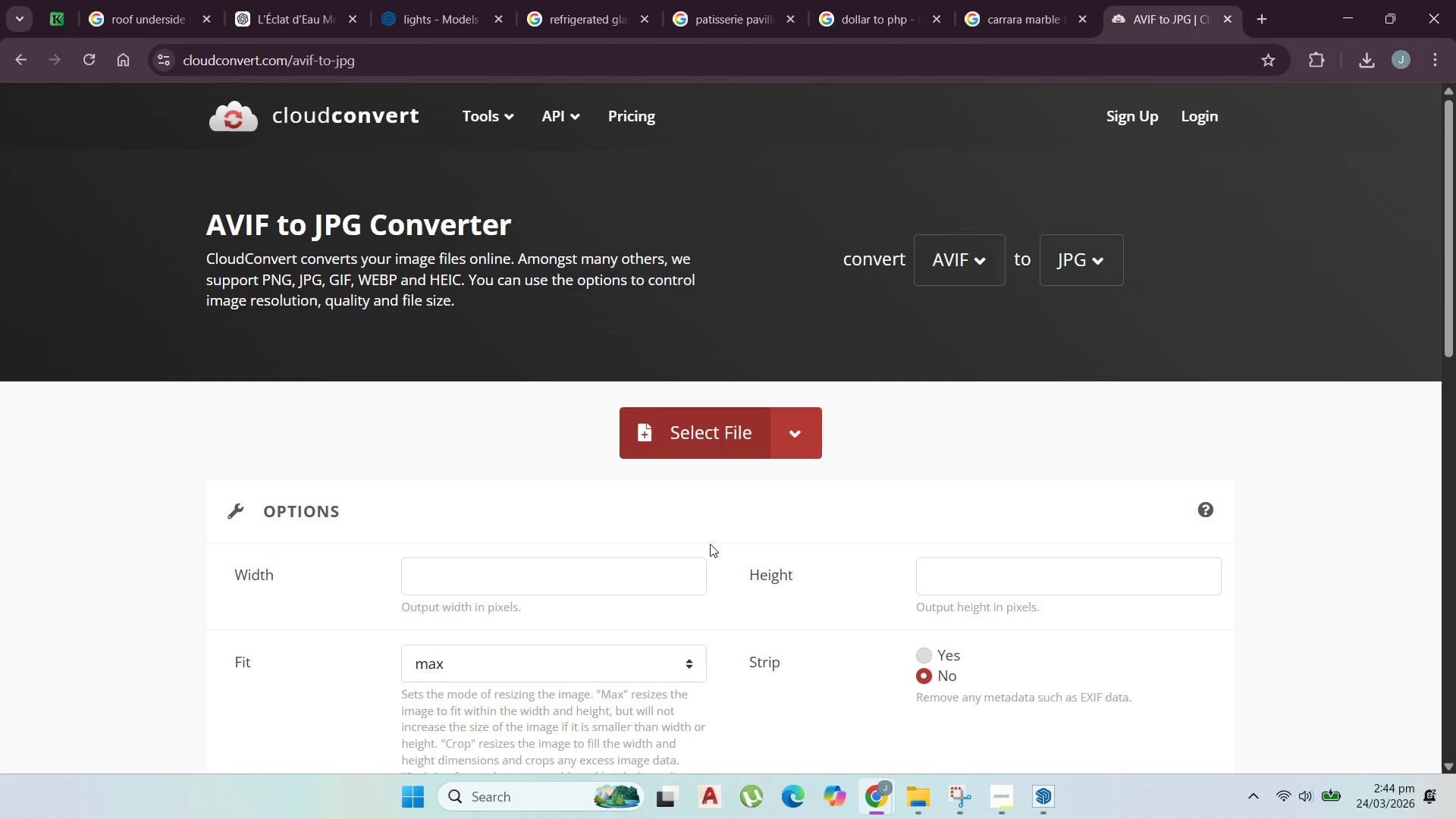 
scroll: coordinate [772, 522], scroll_direction: down, amount: 2.0
 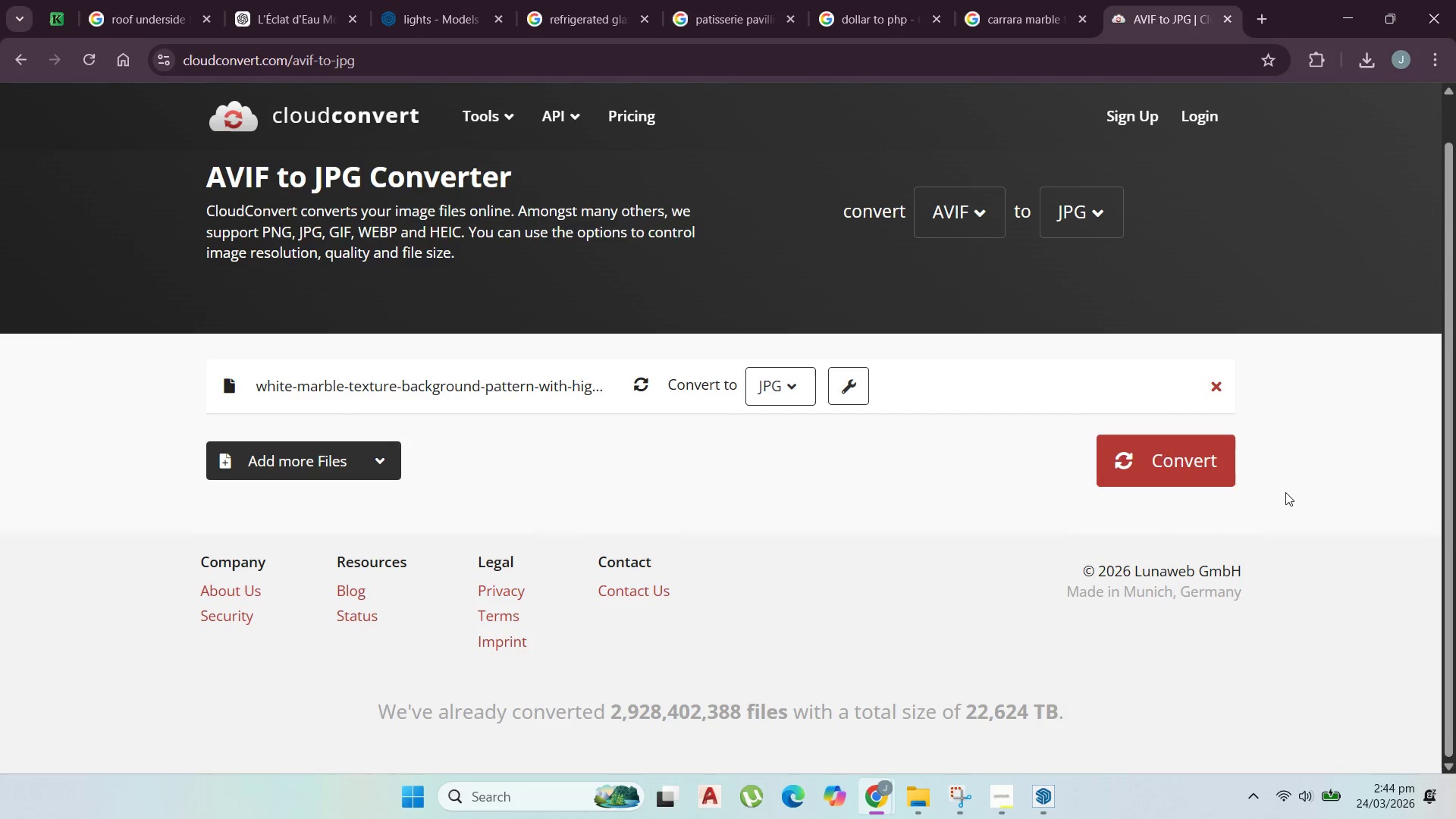 
left_click([1221, 472])
 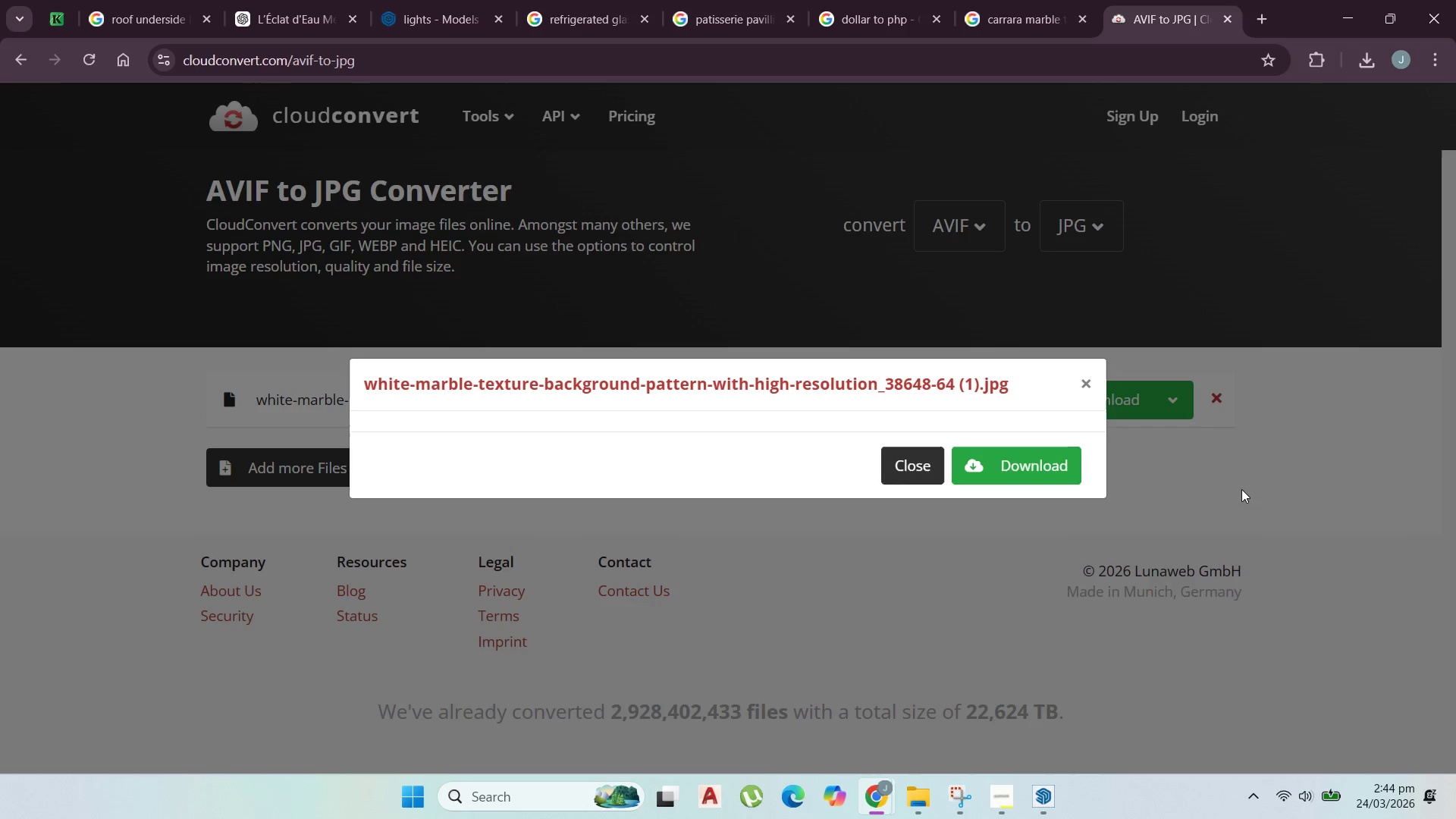 
left_click([1011, 677])
 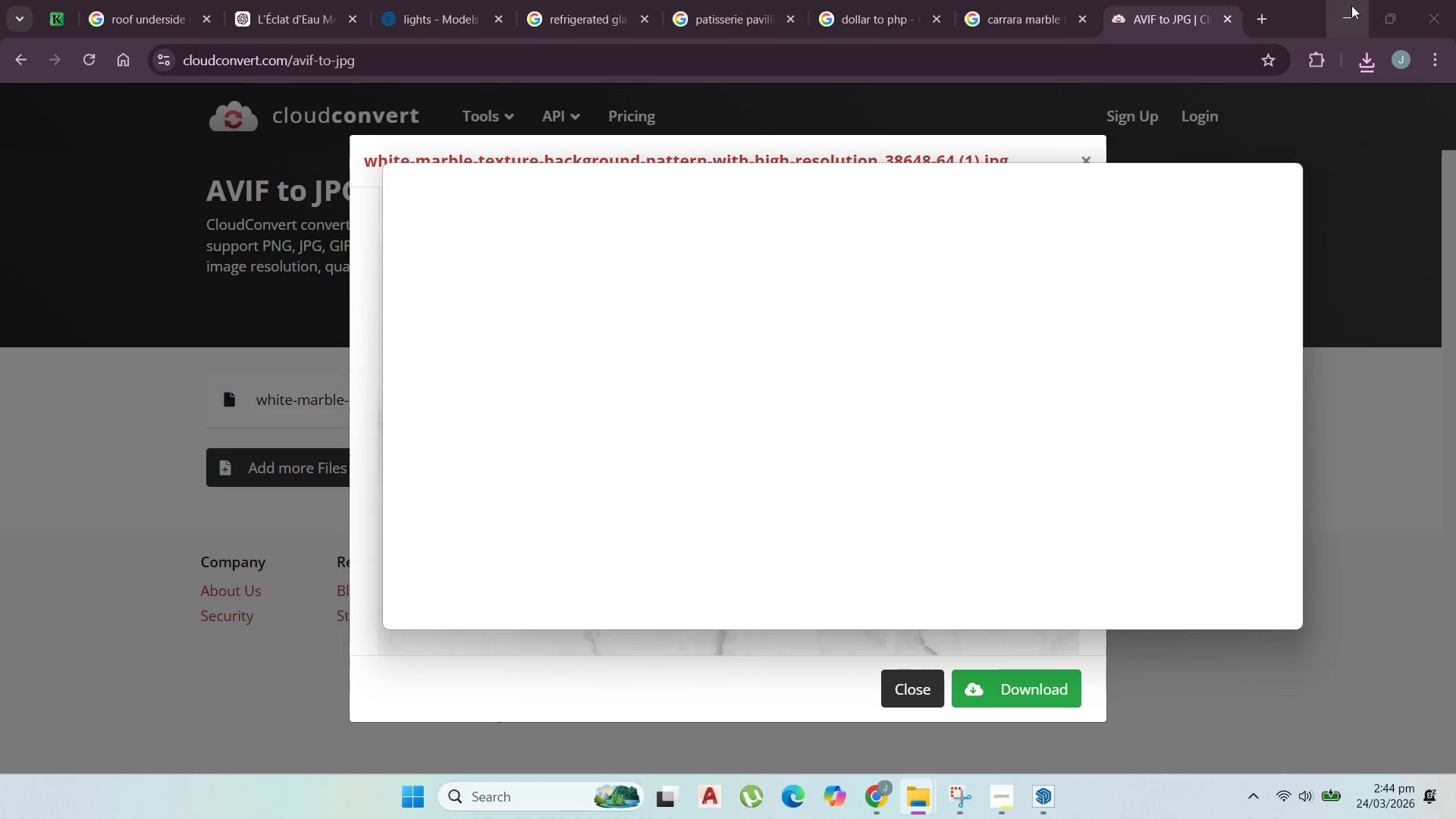 
wait(5.08)
 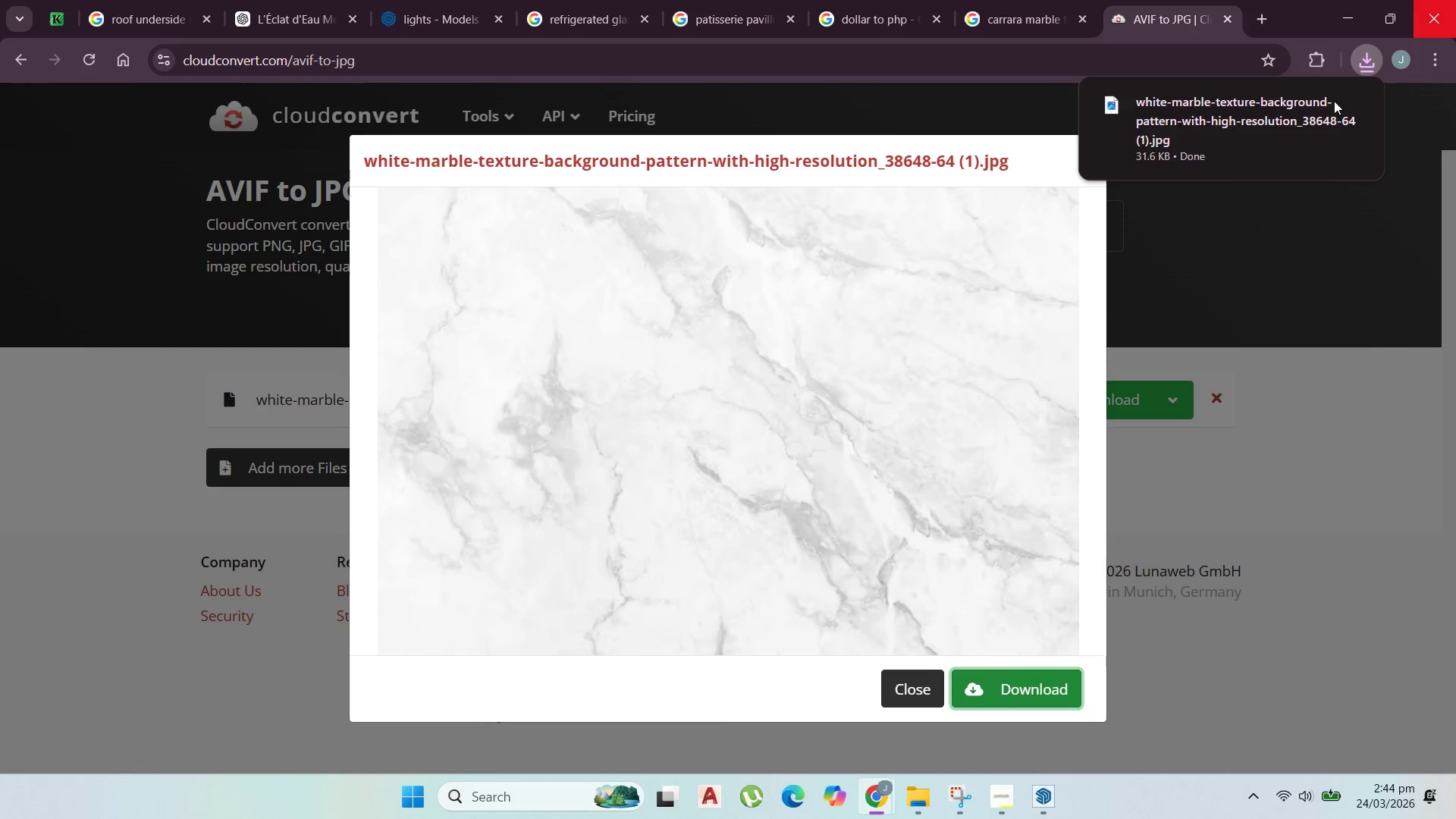 
left_click([1351, 5])
 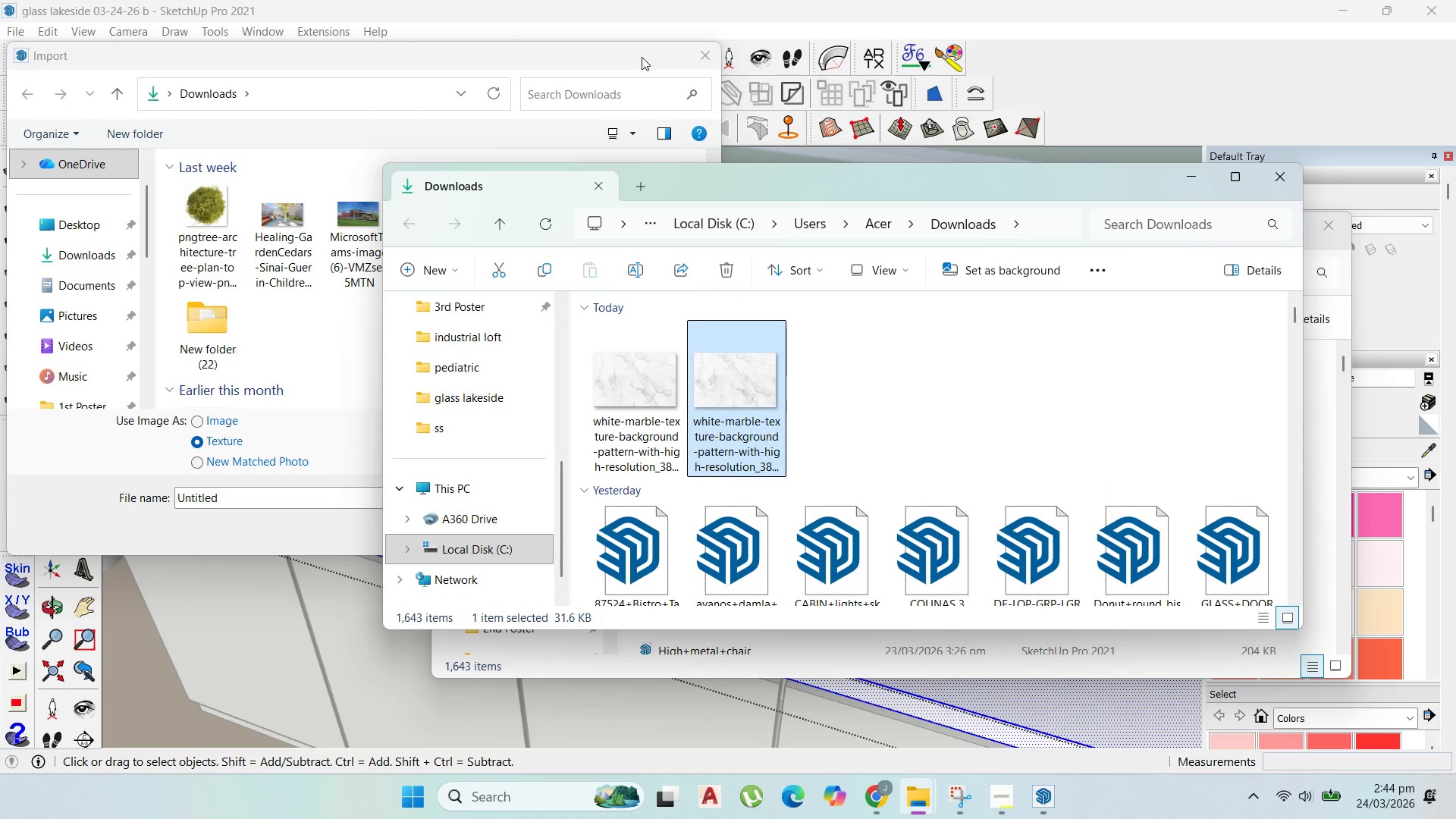 
left_click([702, 59])
 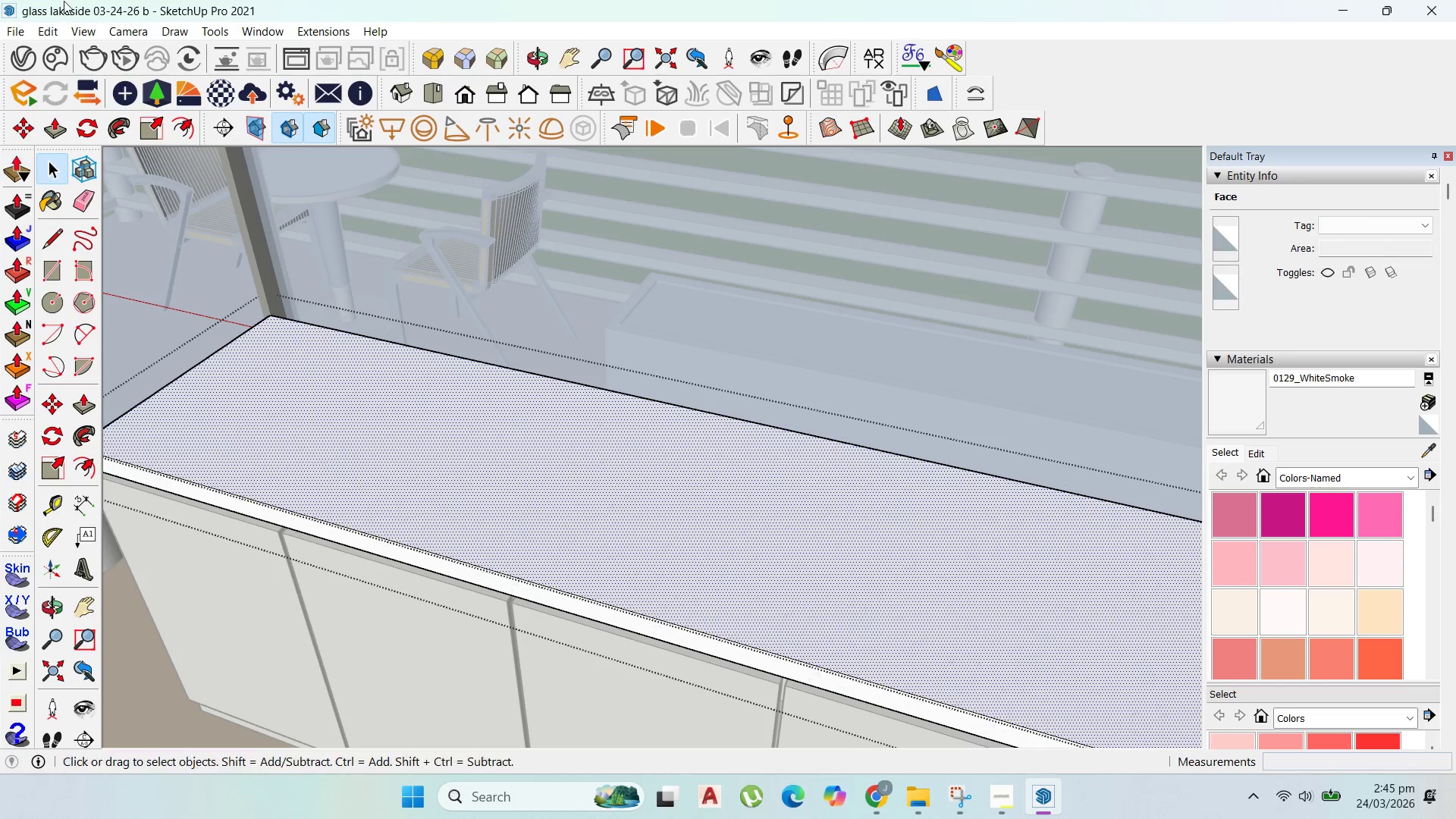 
left_click([7, 40])
 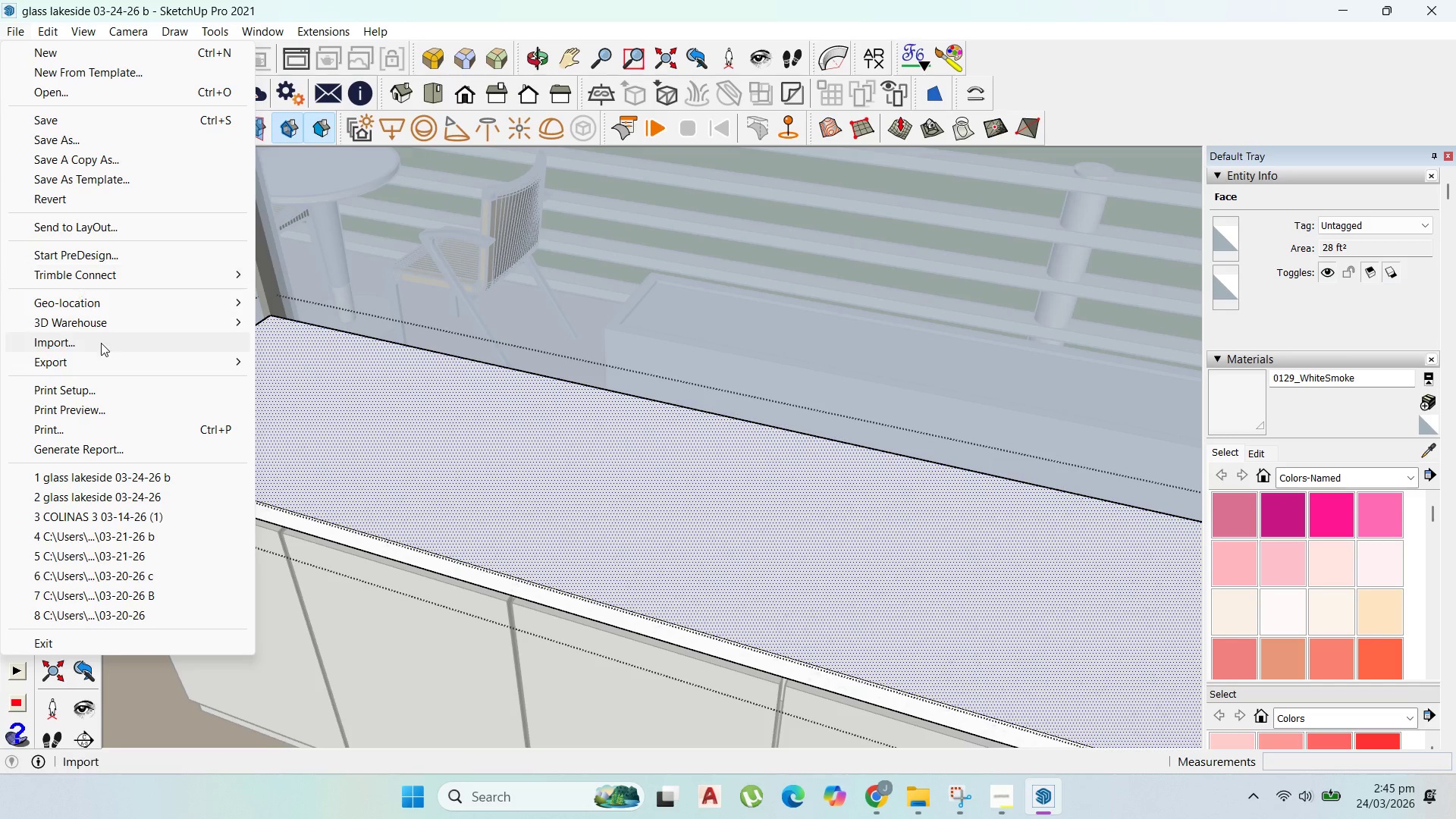 
left_click([105, 337])
 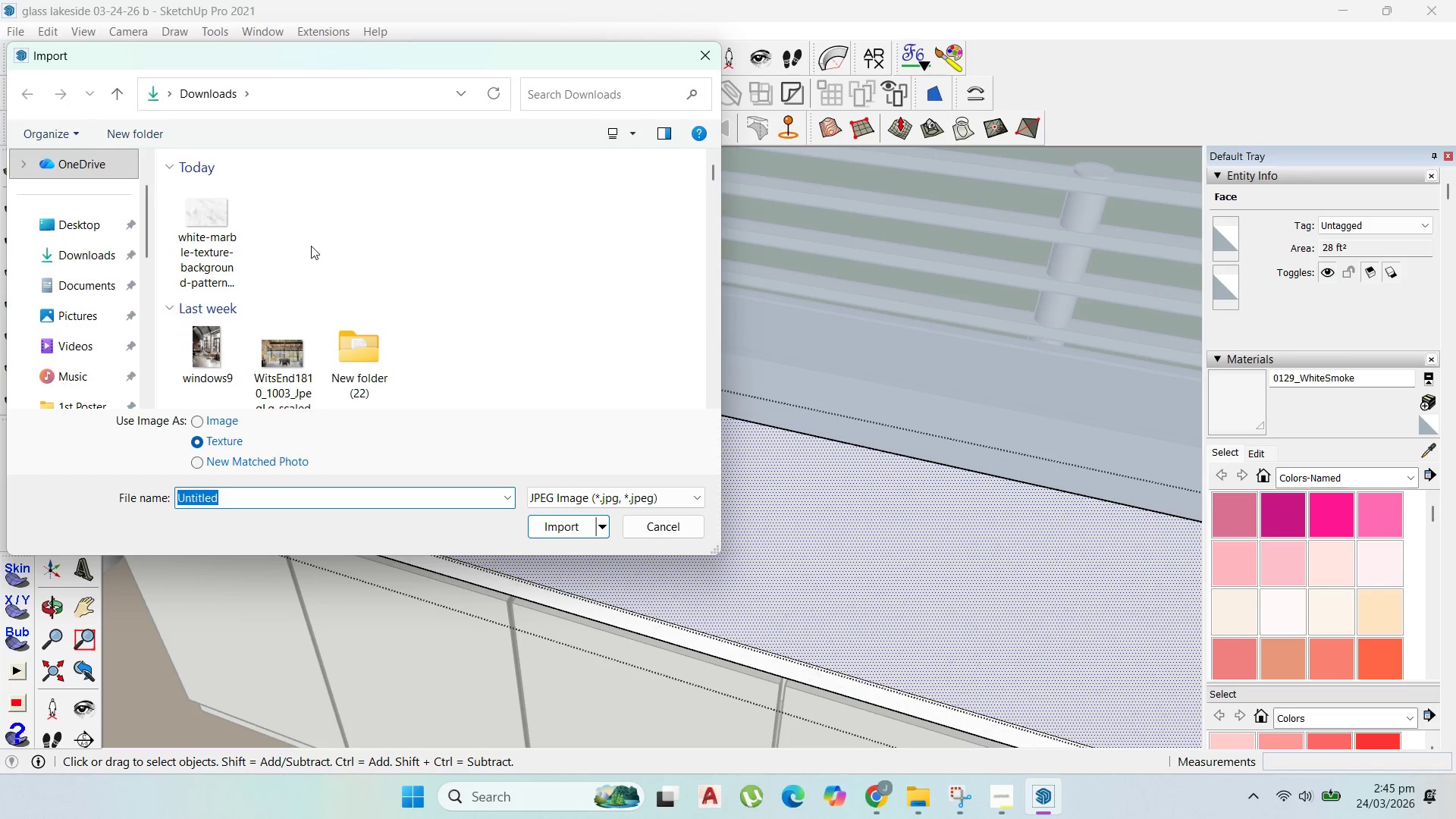 
left_click([219, 240])
 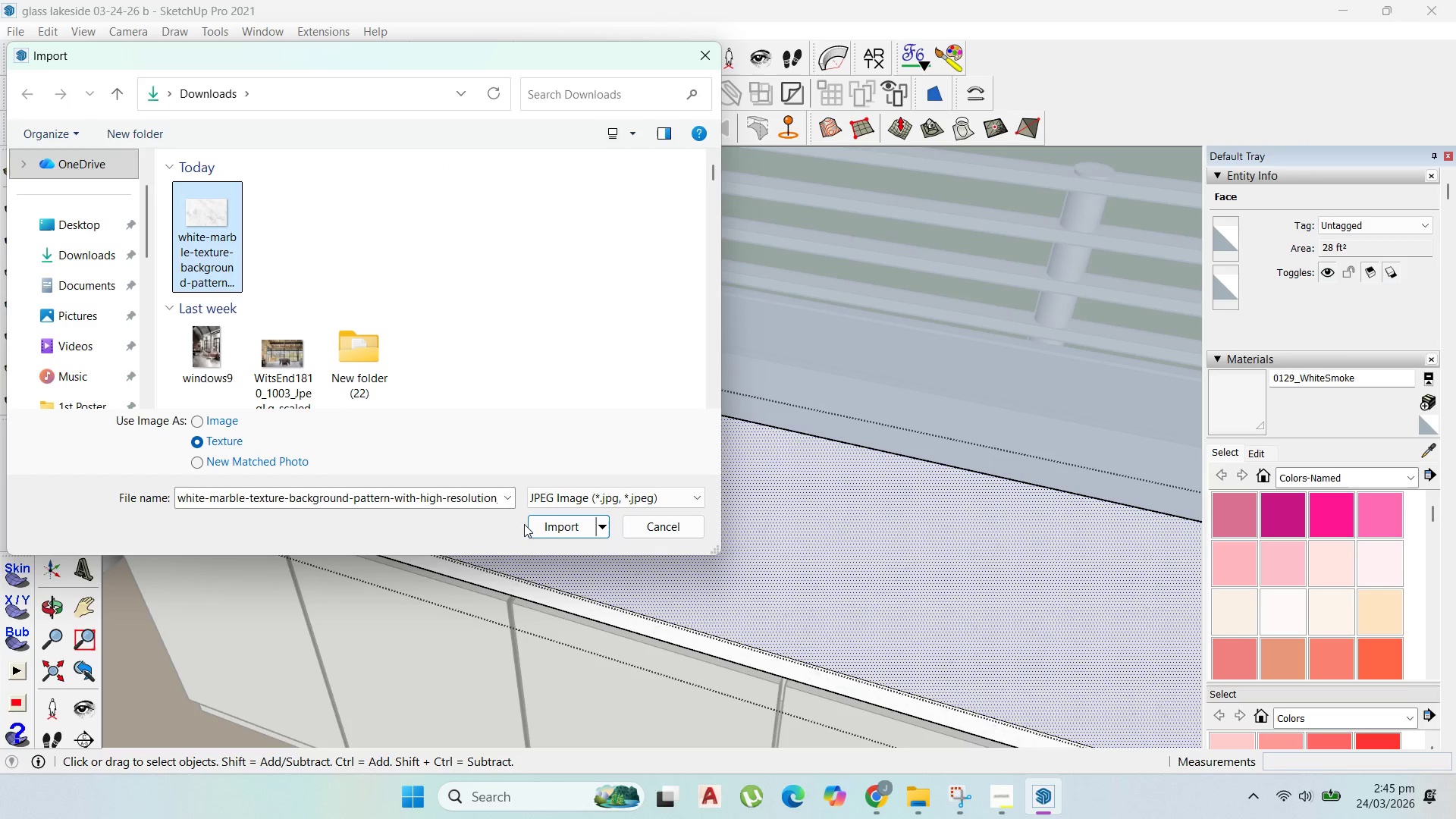 
left_click([556, 524])
 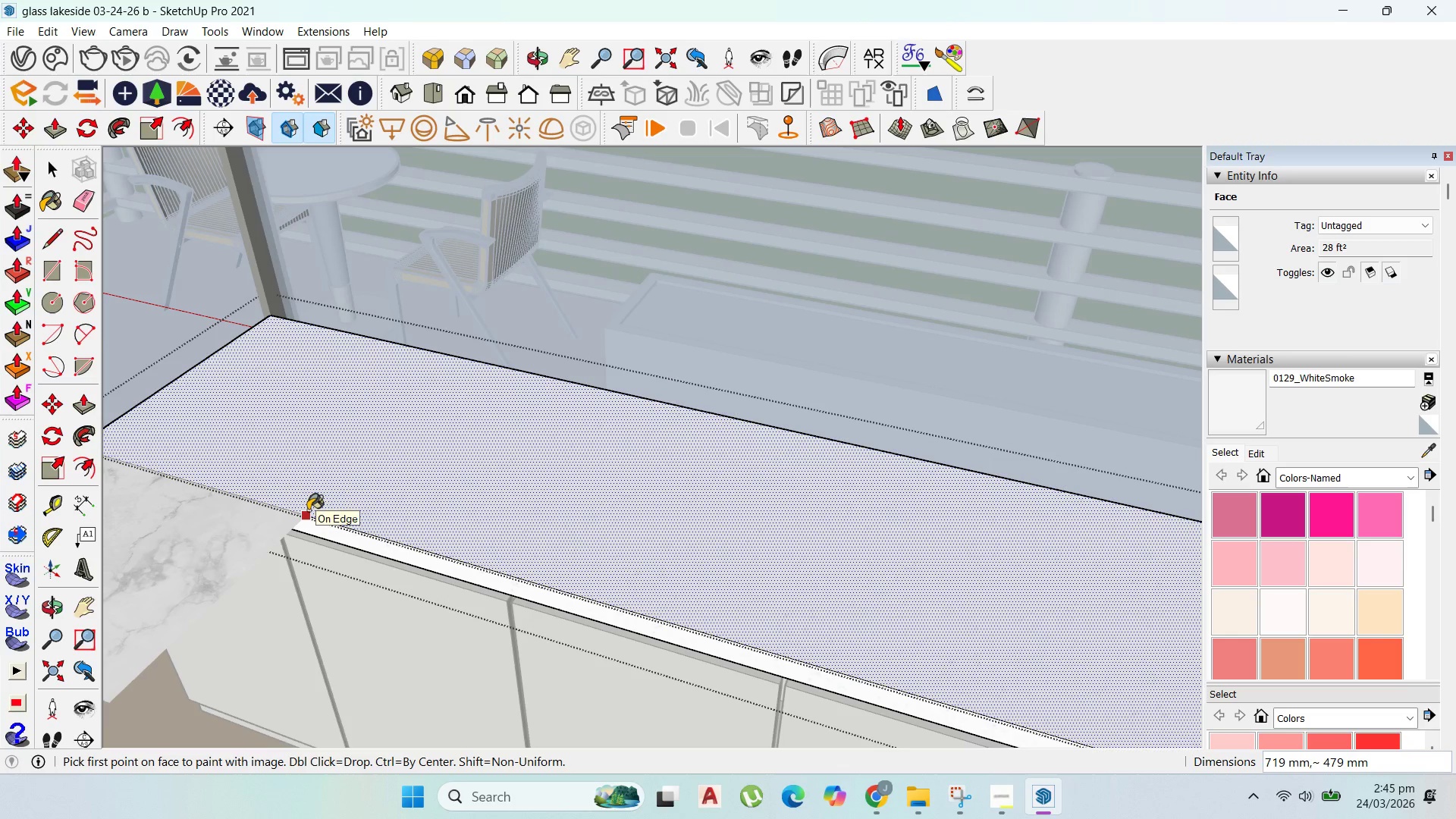 
wait(5.05)
 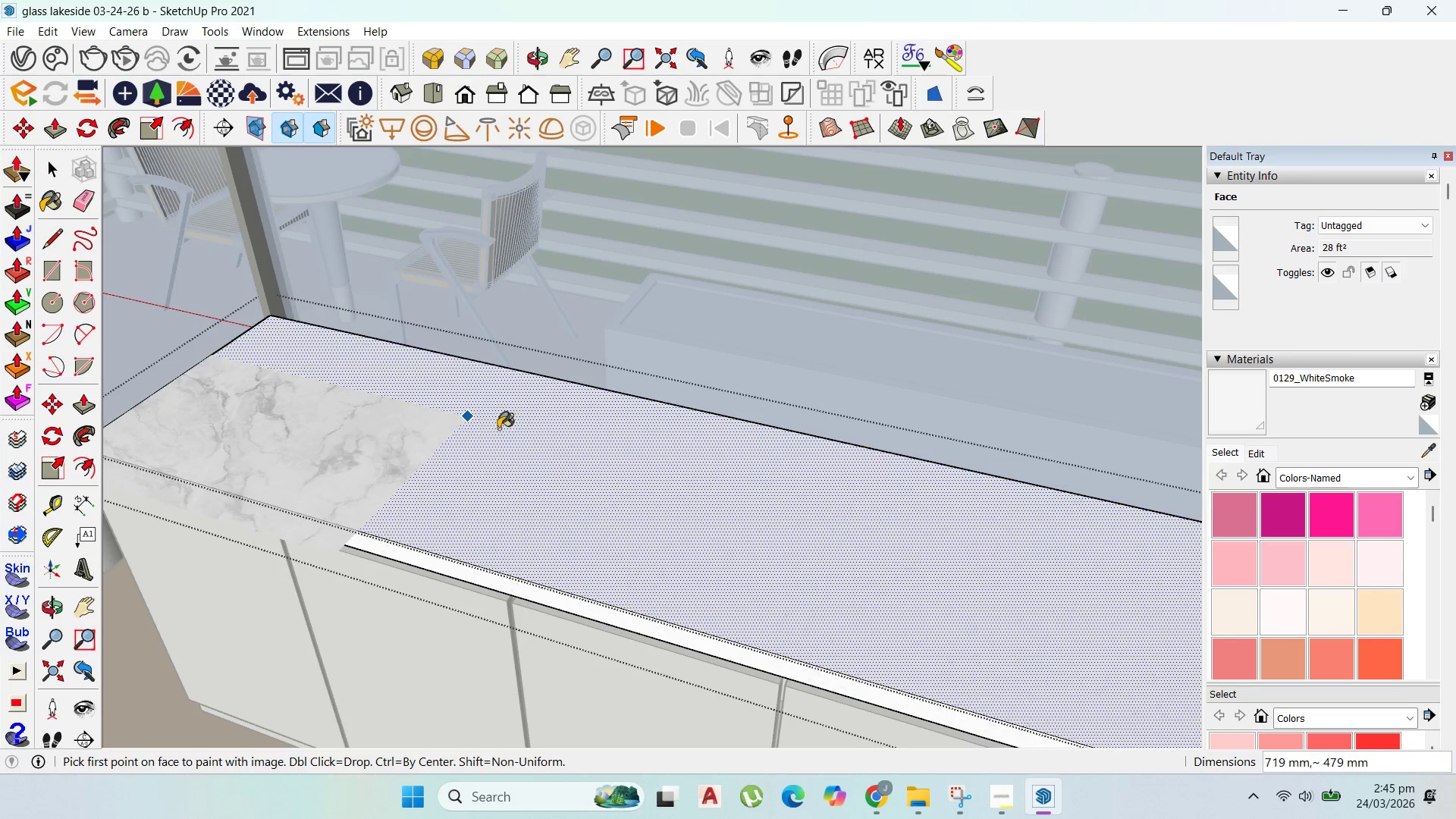 
left_click([301, 512])
 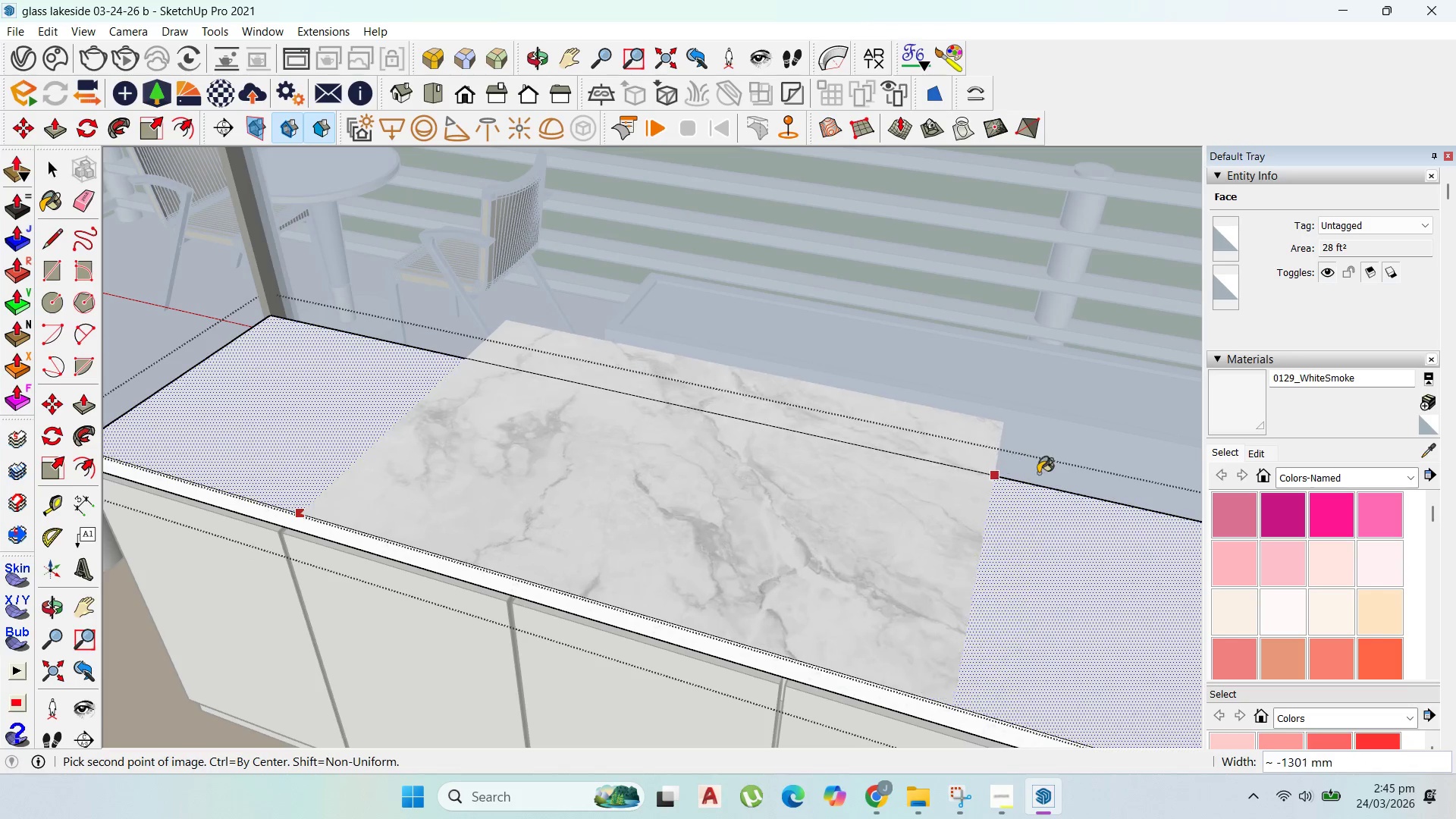 
left_click([1040, 474])
 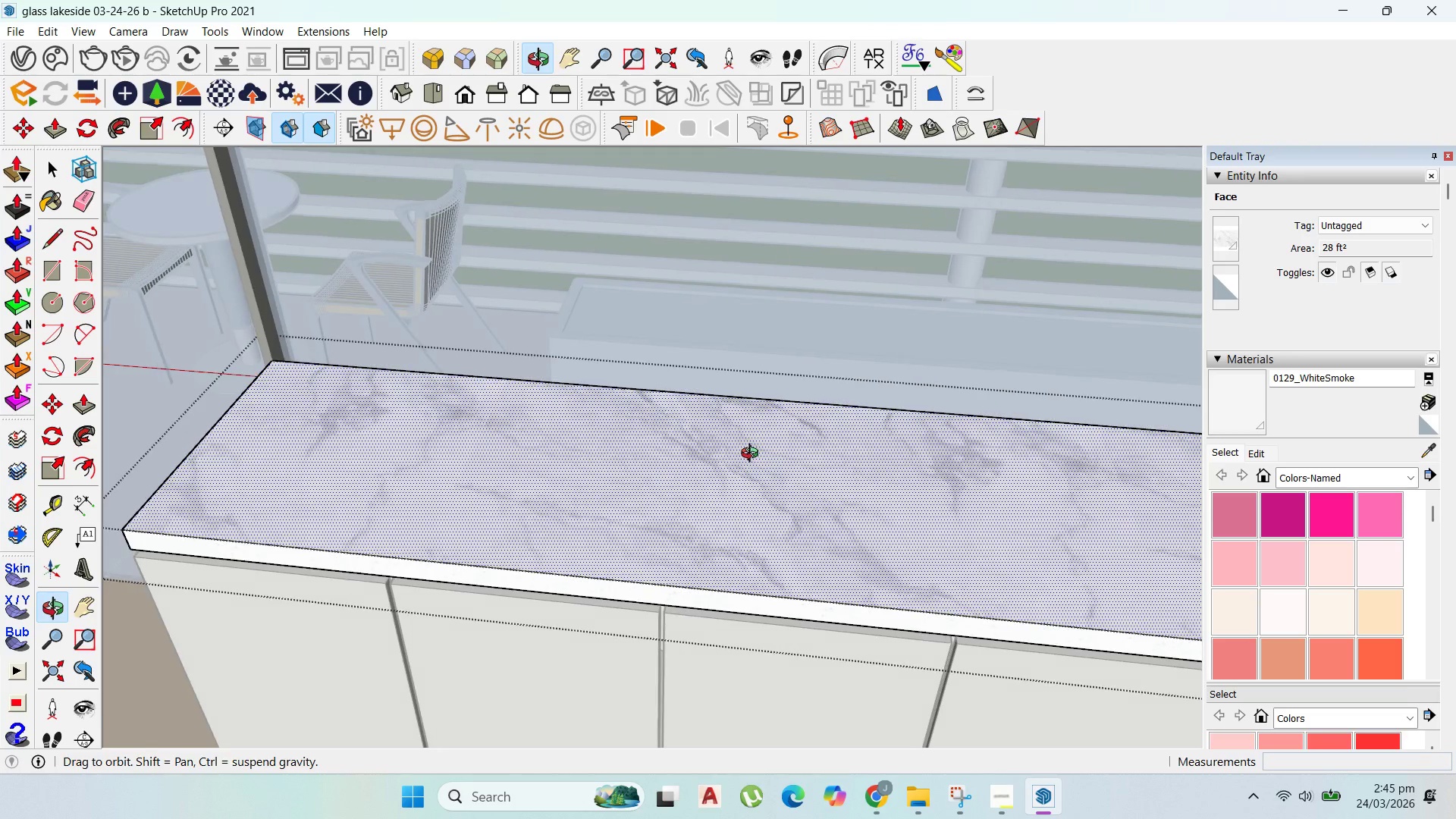 
double_click([680, 479])
 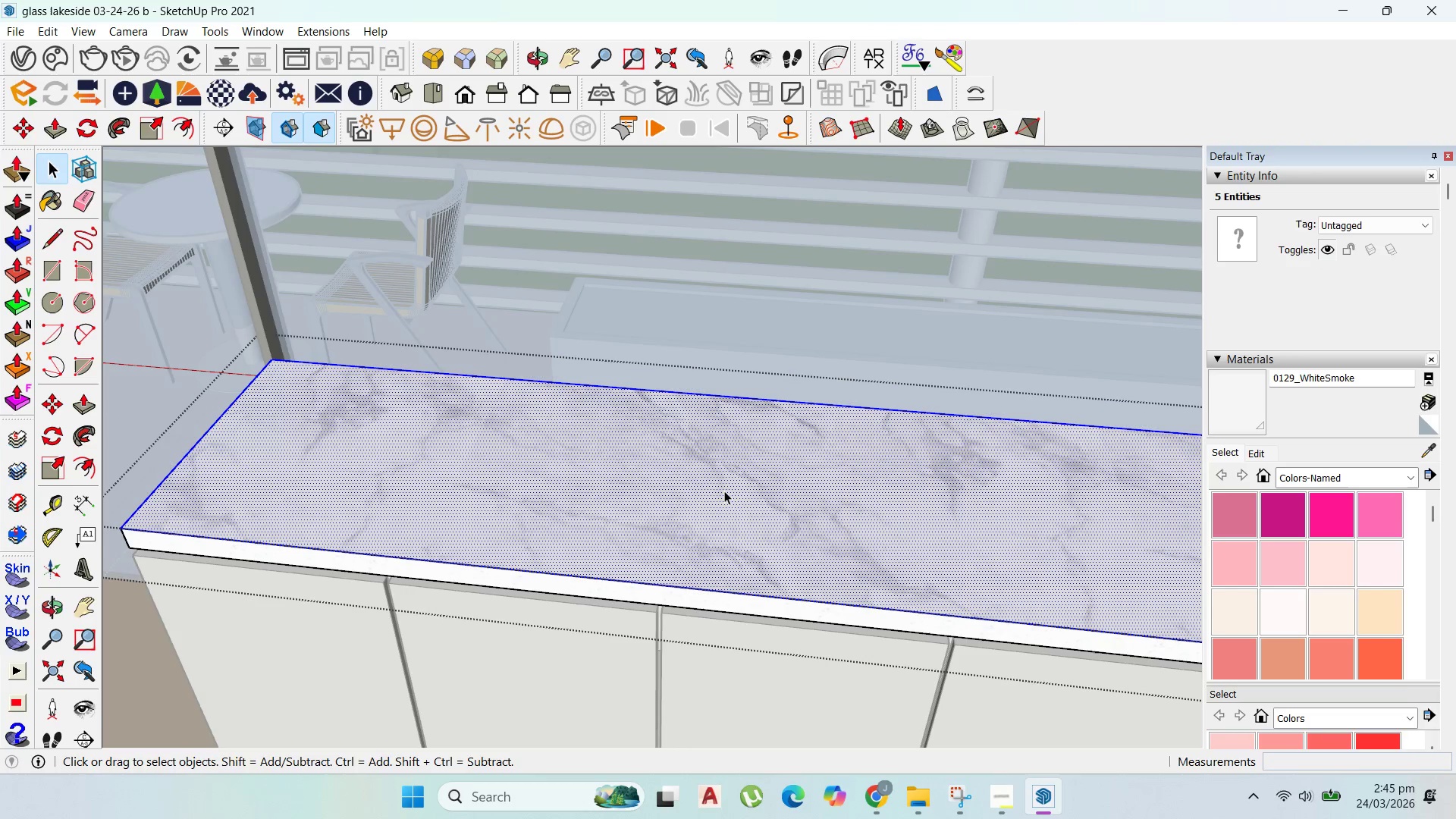 
key(Escape)
 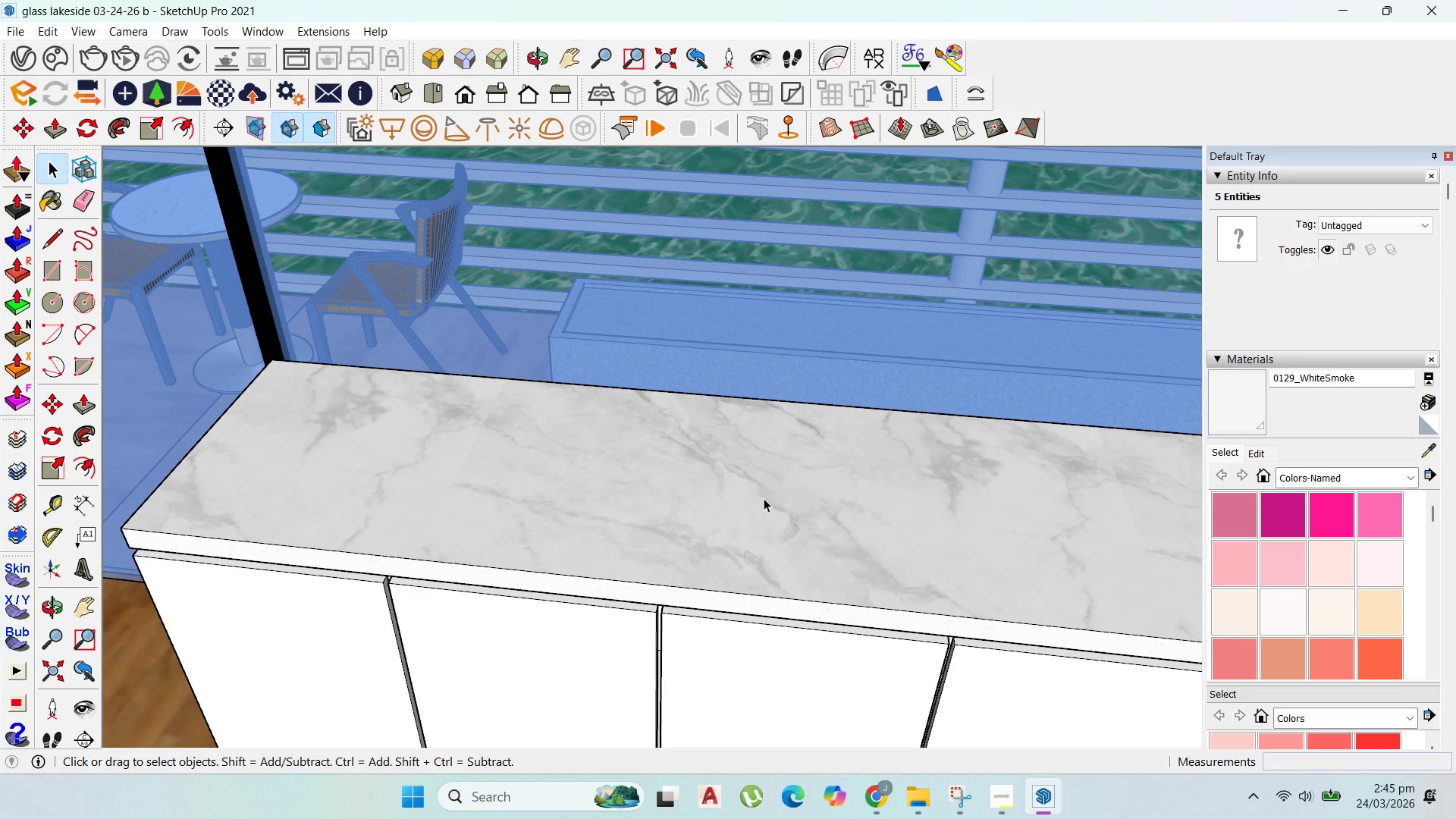 
double_click([764, 498])
 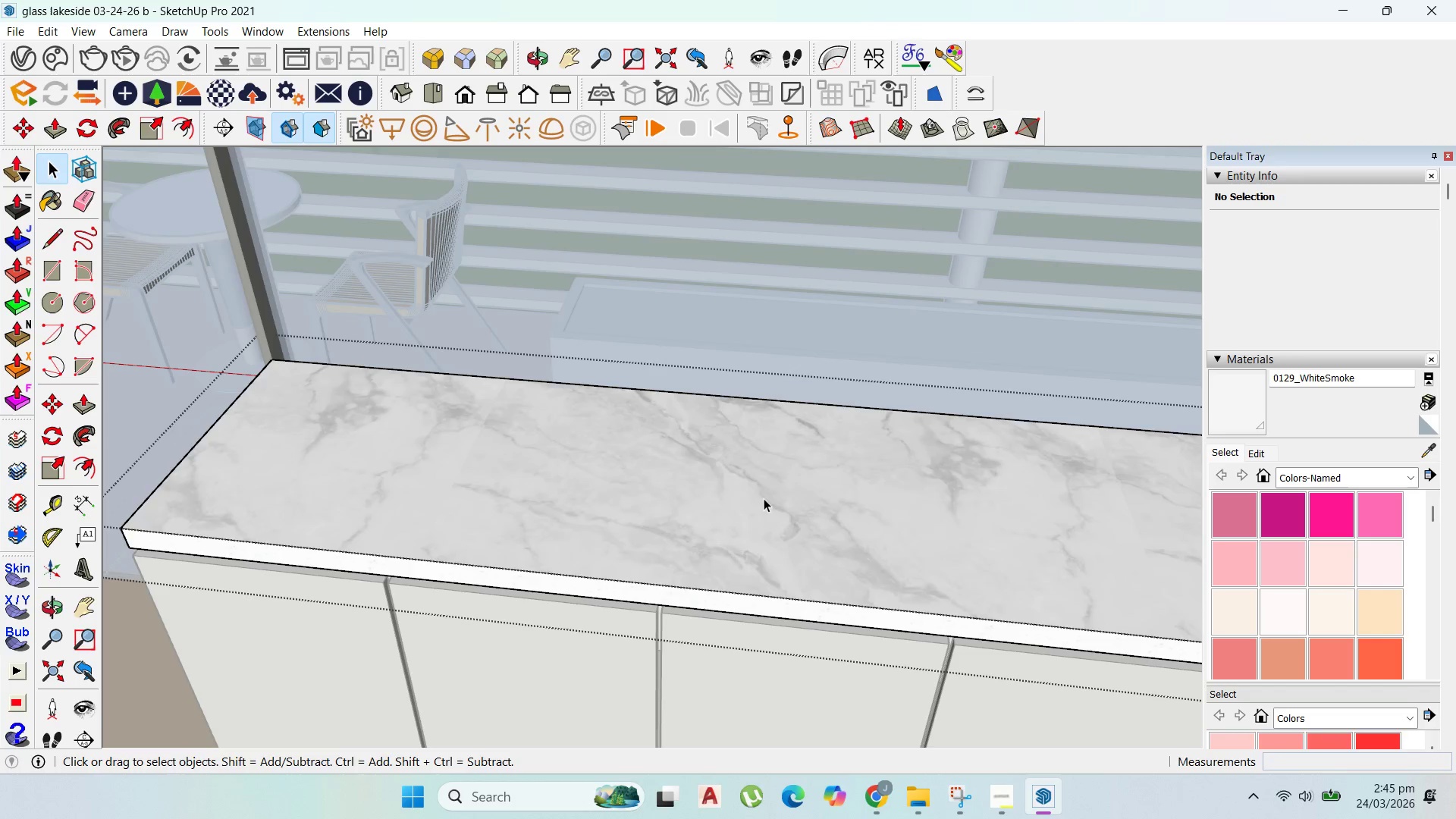 
triple_click([764, 498])
 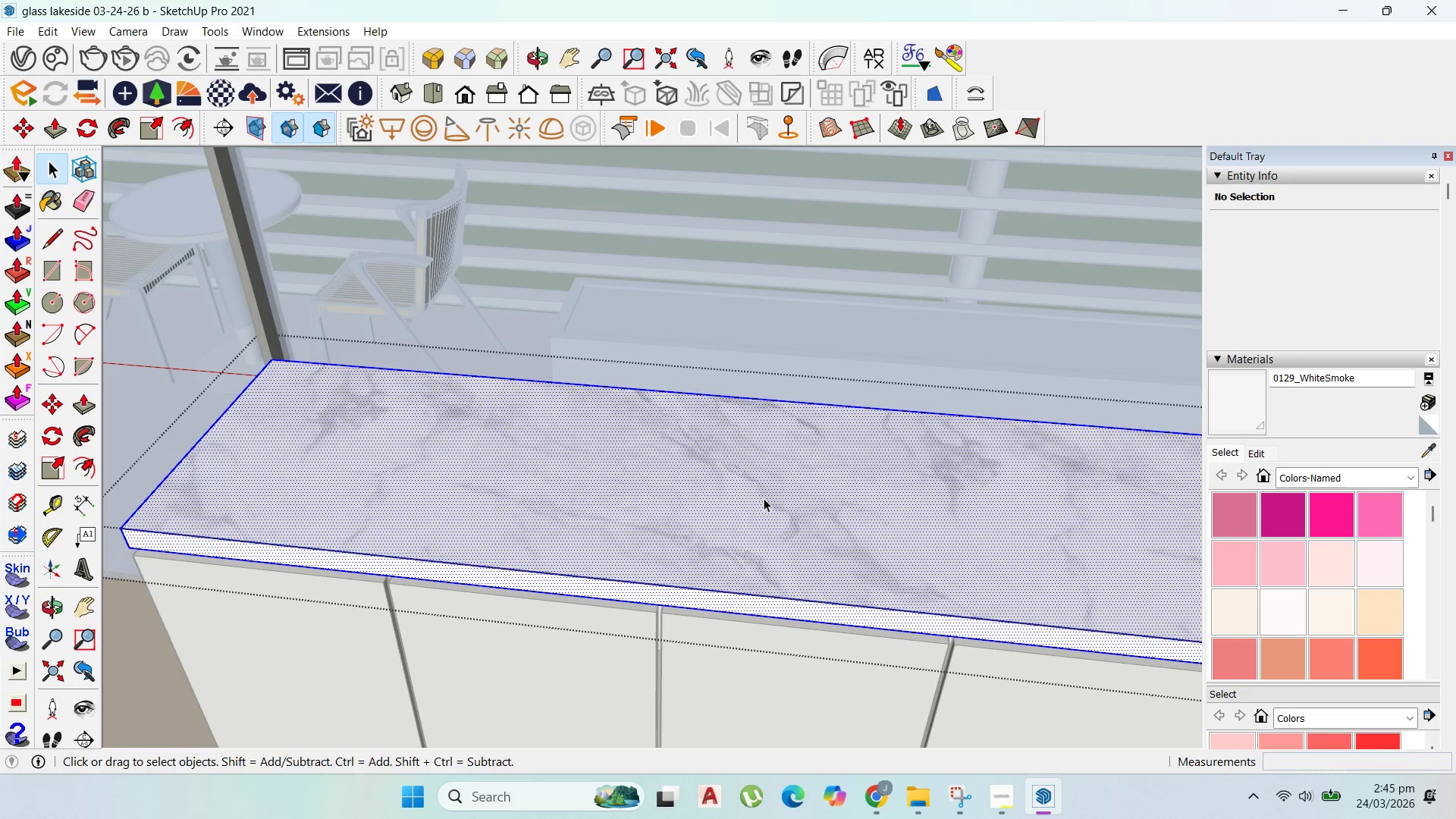 
triple_click([764, 498])
 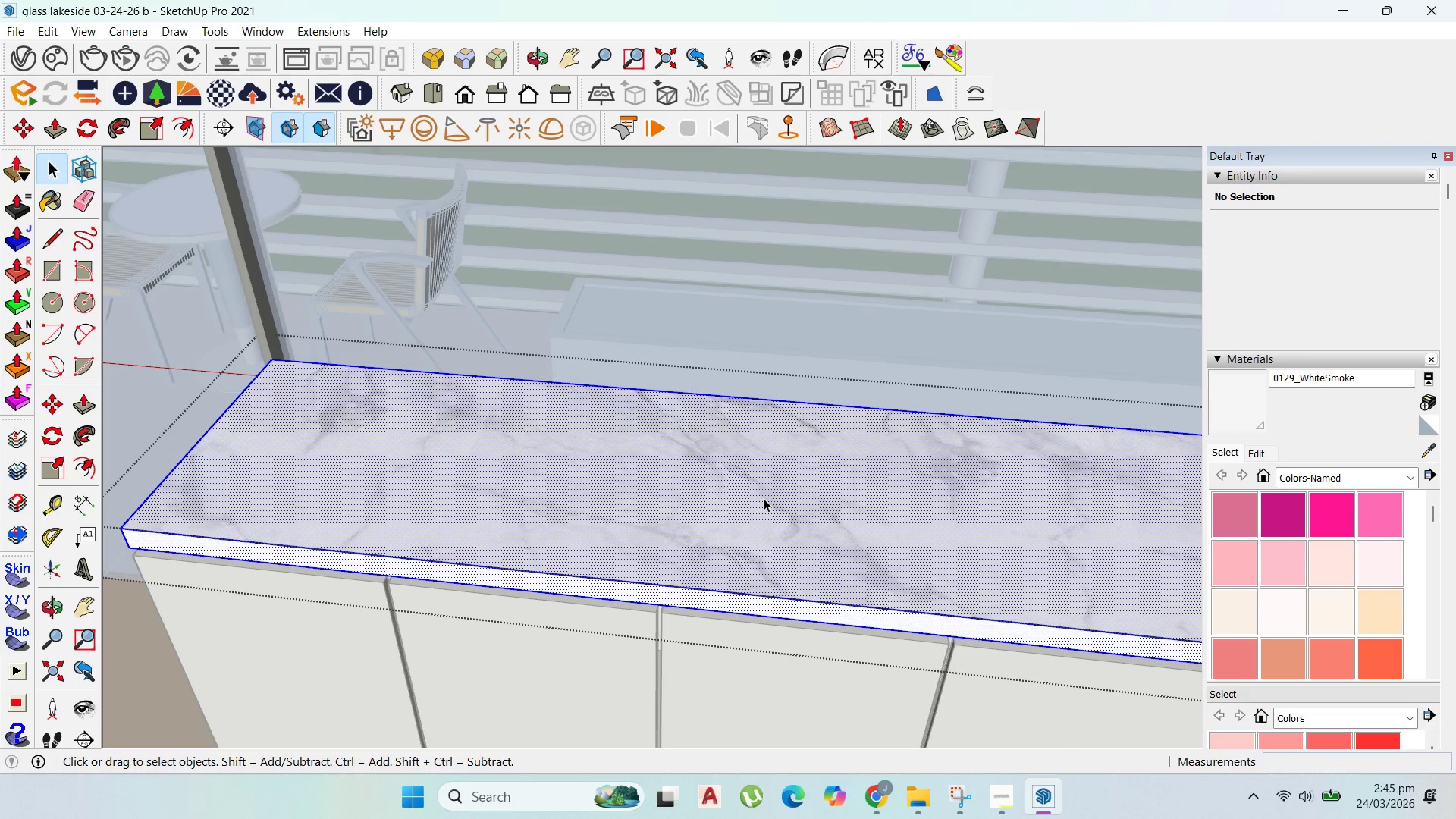 
triple_click([764, 498])
 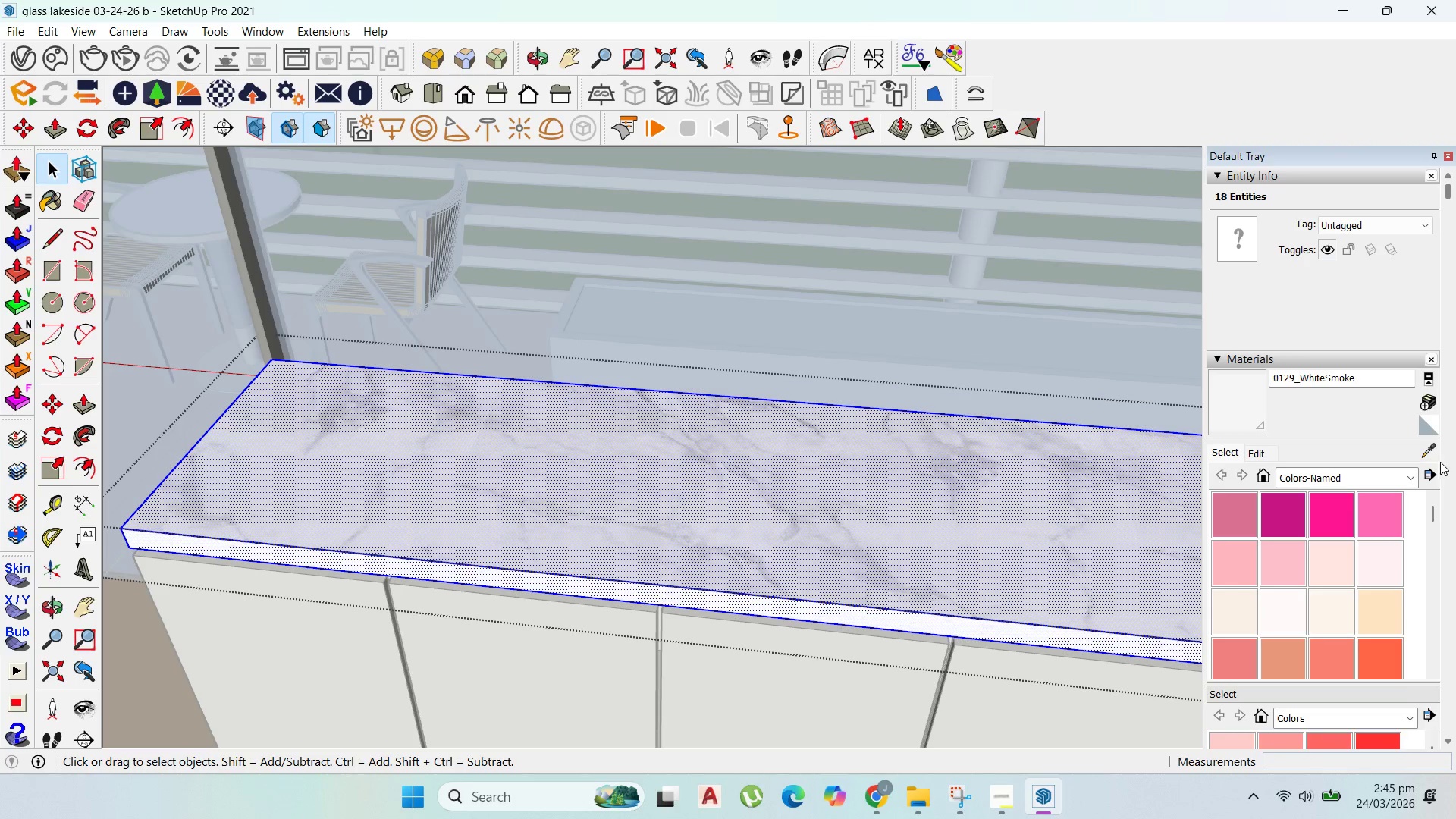 
left_click_drag(start_coordinate=[1433, 445], to_coordinate=[1427, 445])
 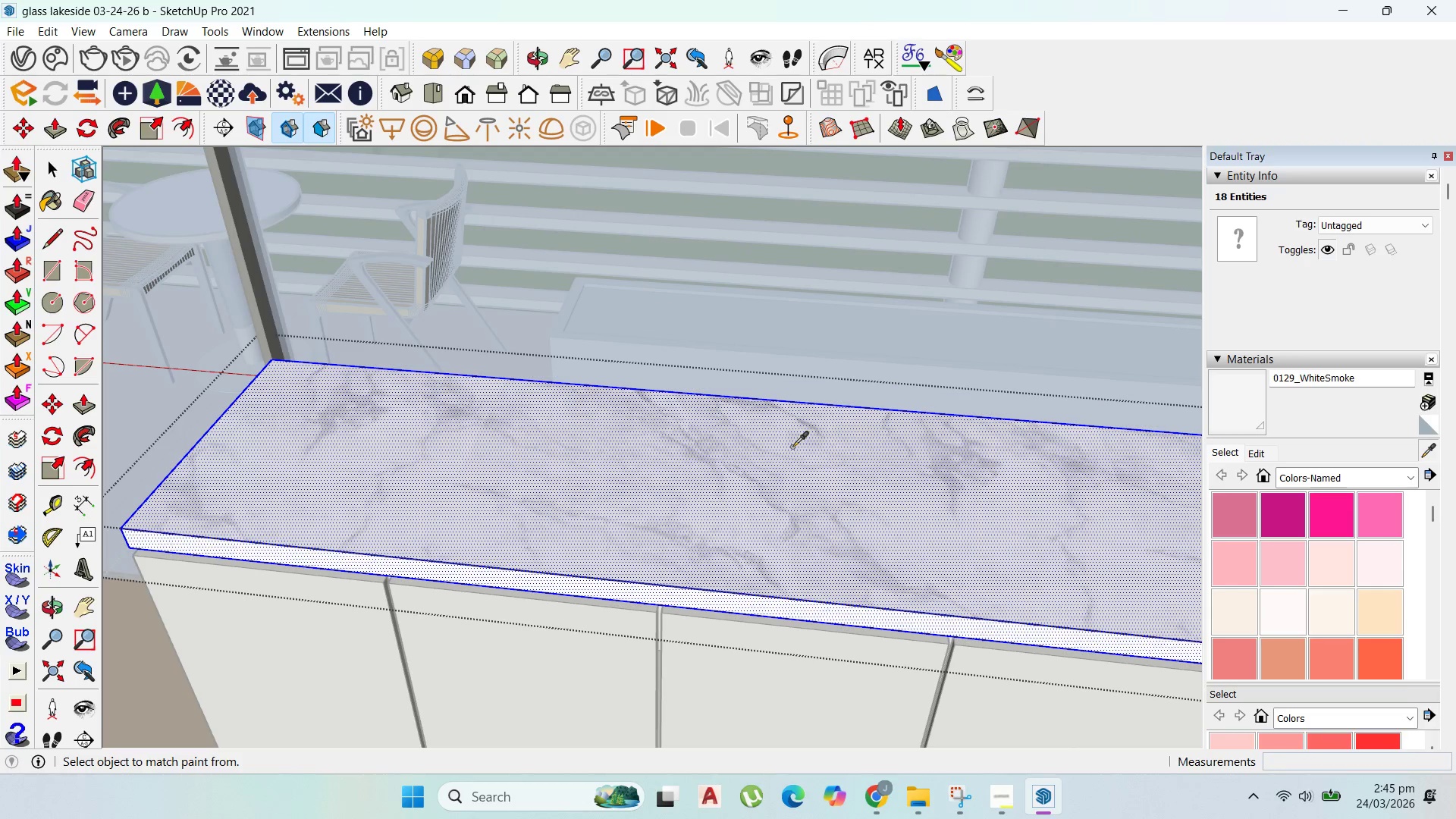 
double_click([792, 447])
 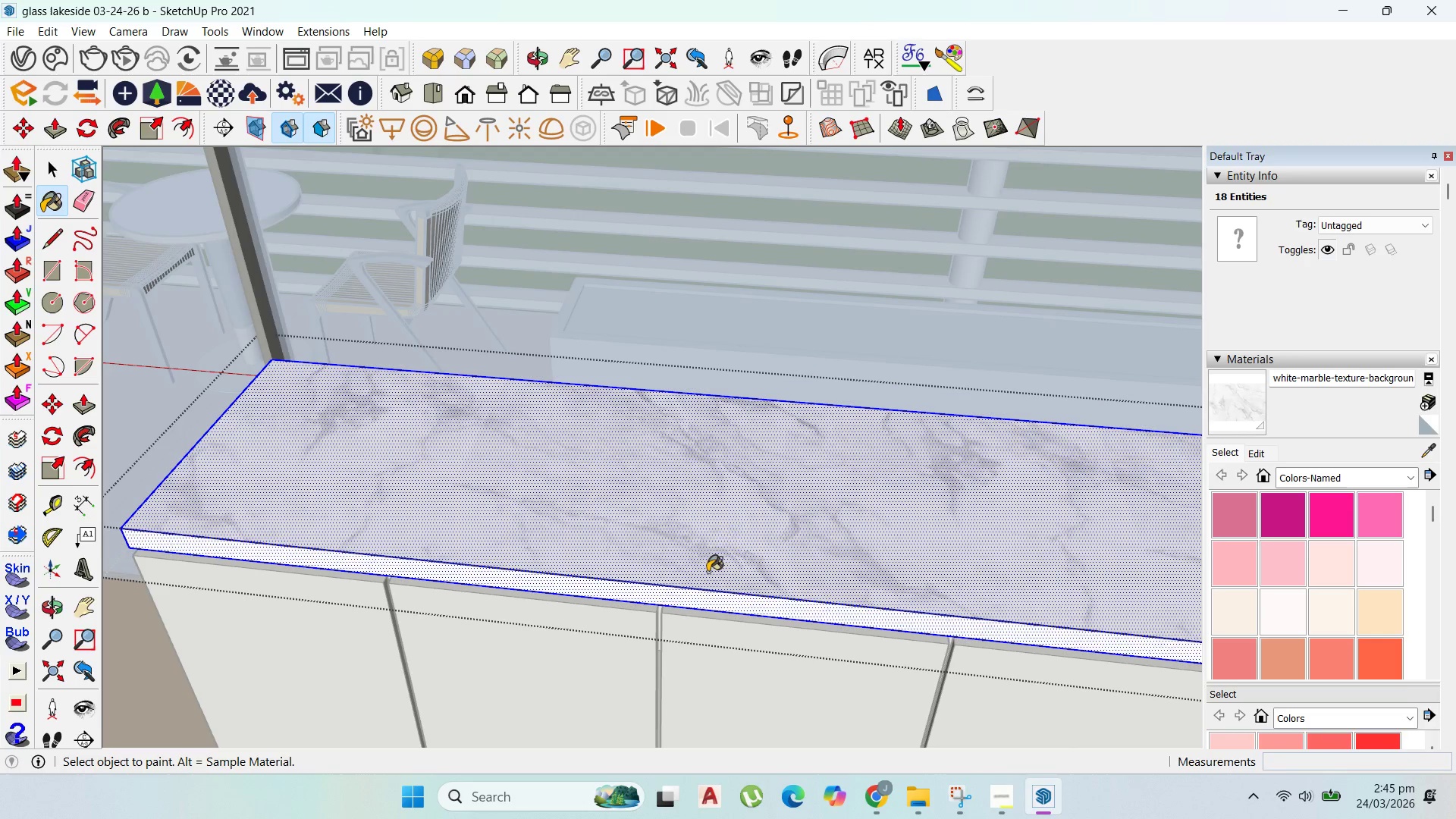 
triple_click([734, 506])
 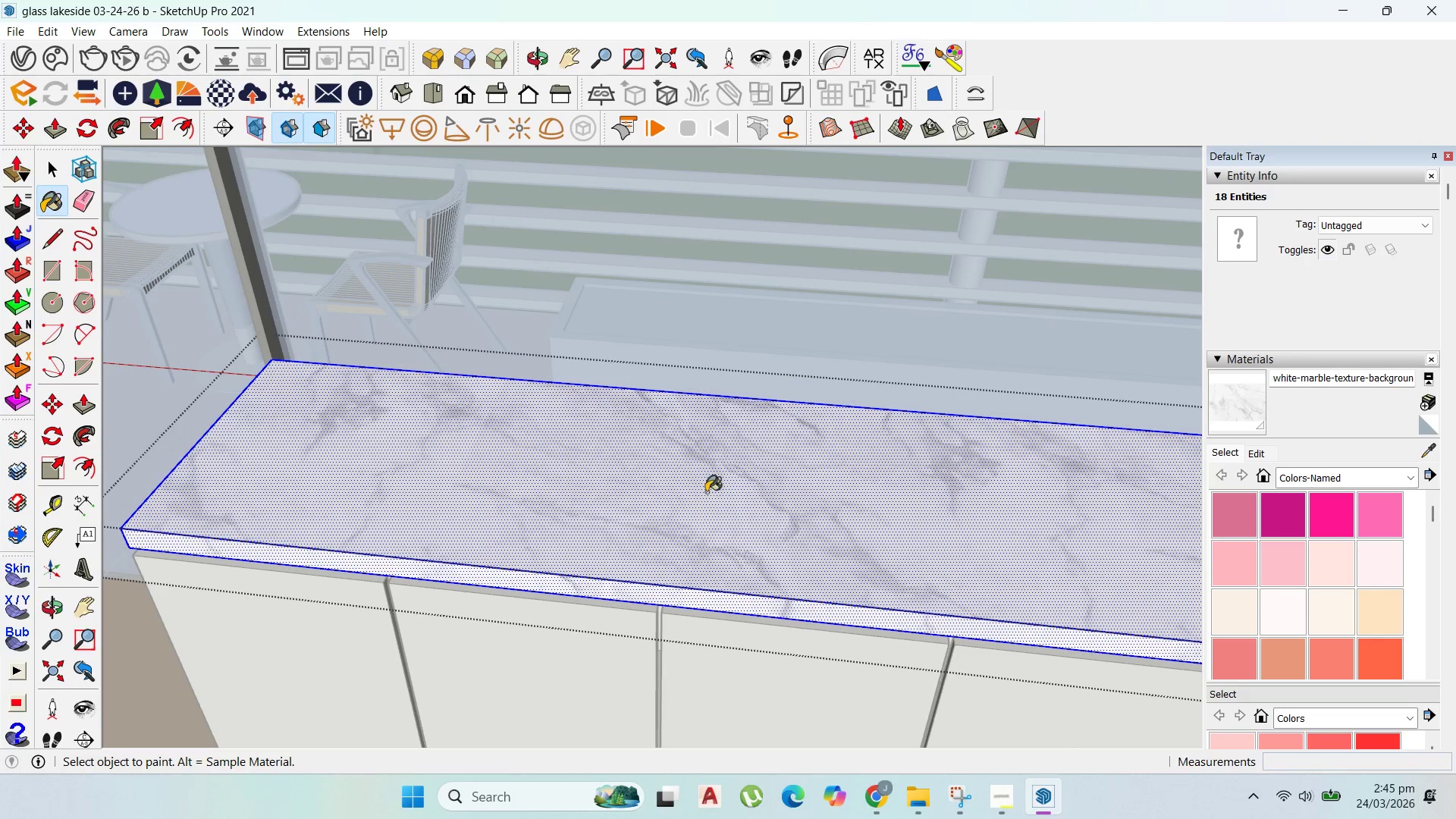 
scroll: coordinate [705, 489], scroll_direction: up, amount: 1.0
 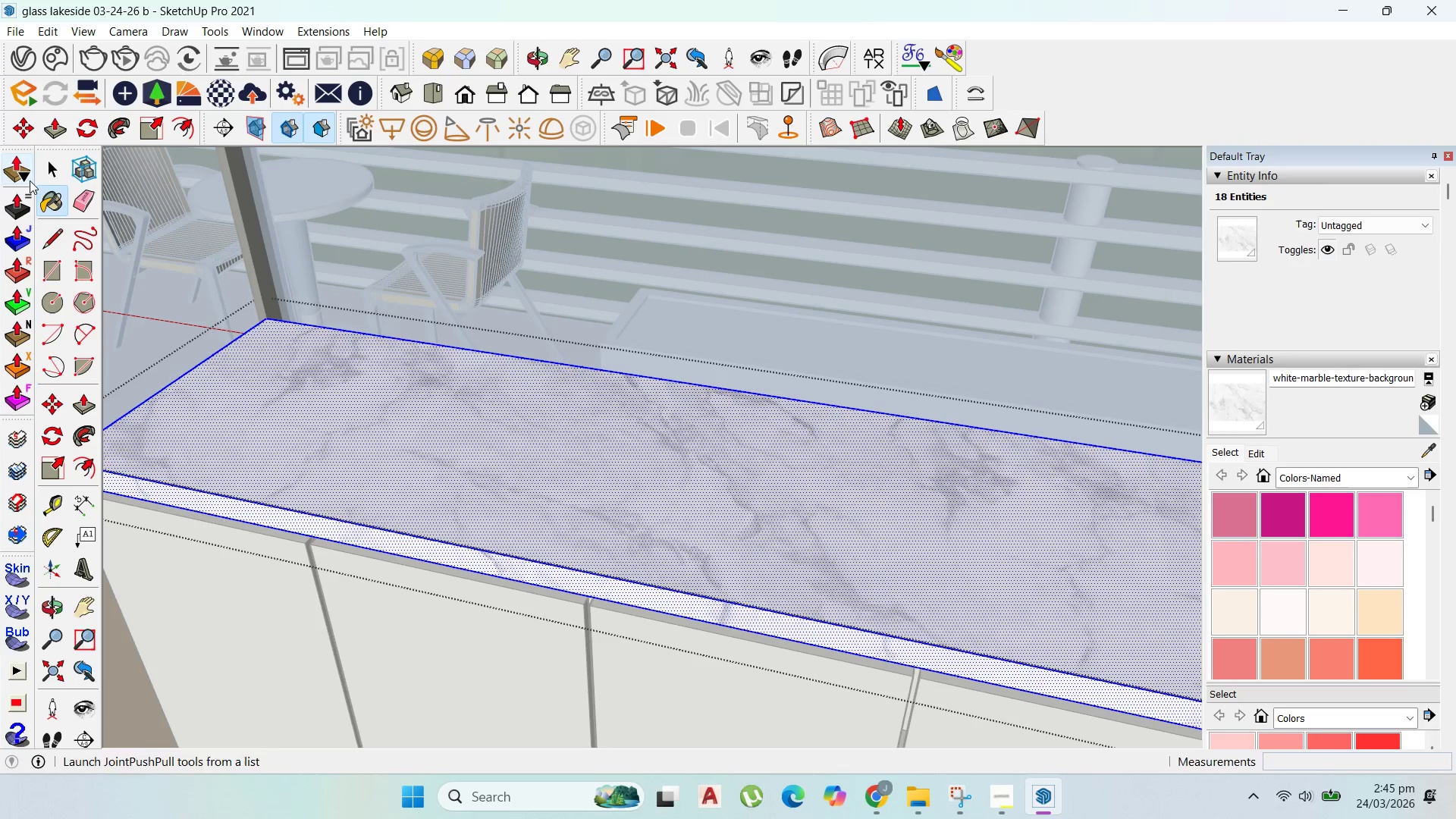 
left_click([49, 160])
 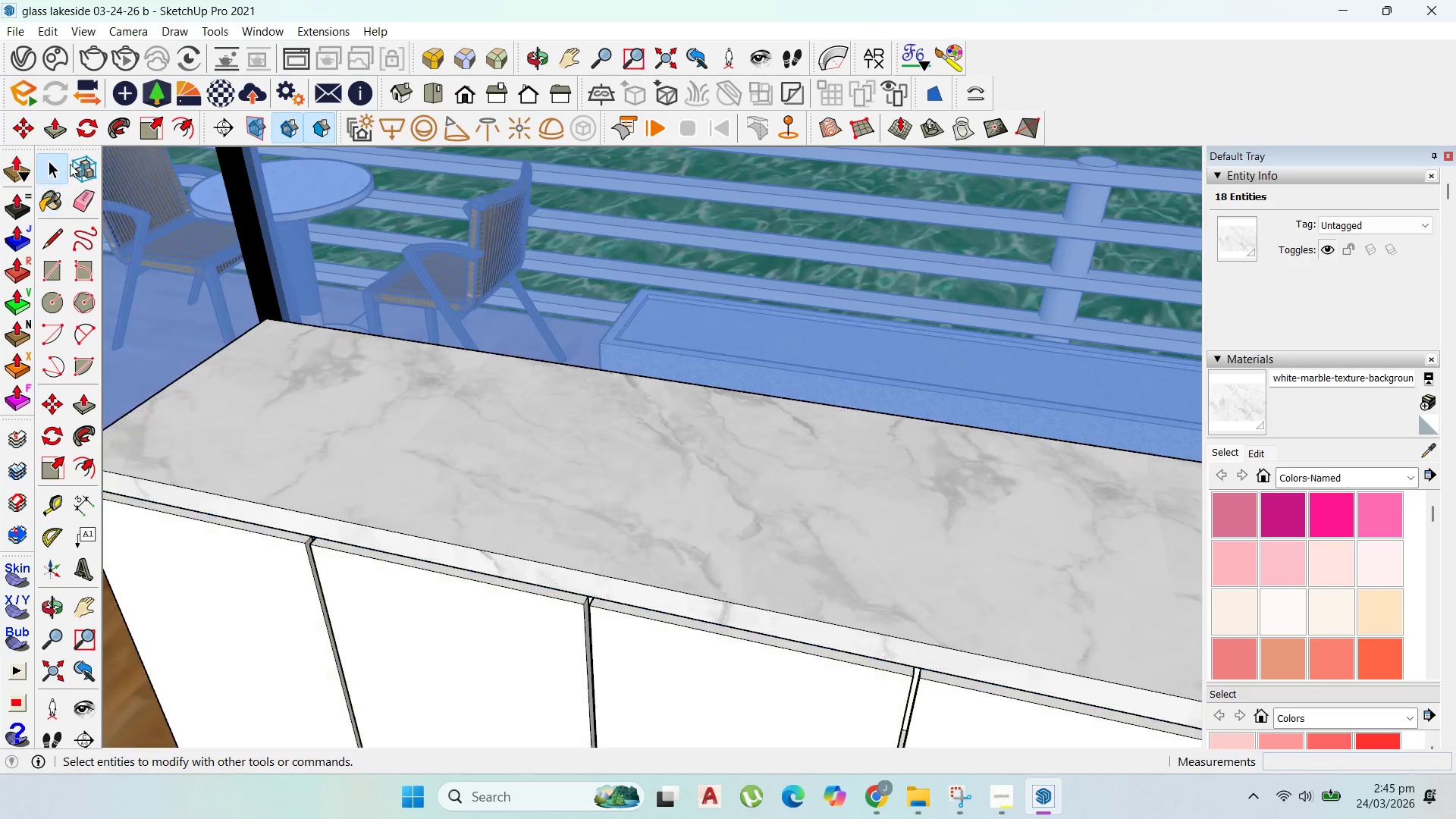 
key(Escape)
 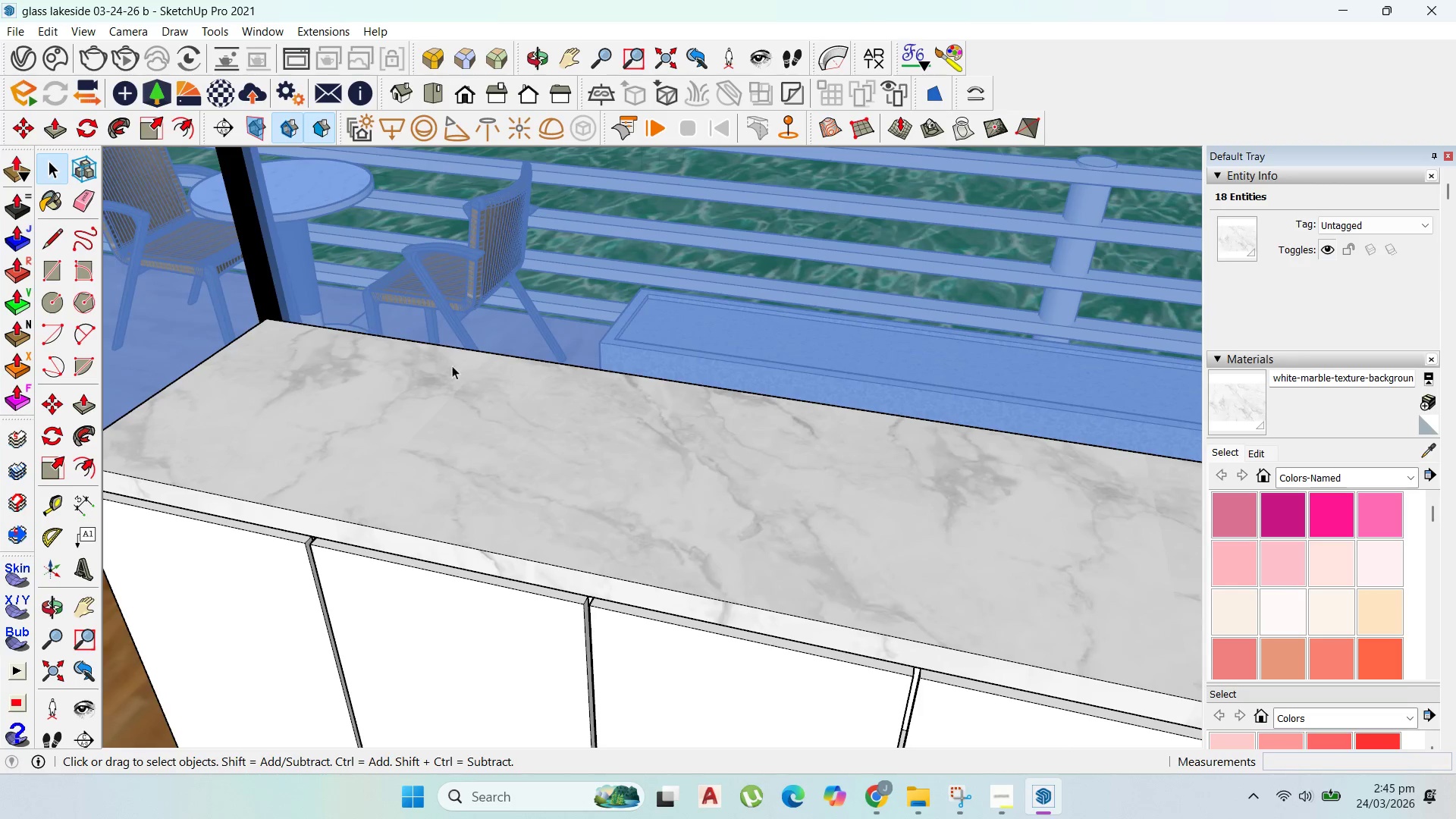 
key(Escape)
 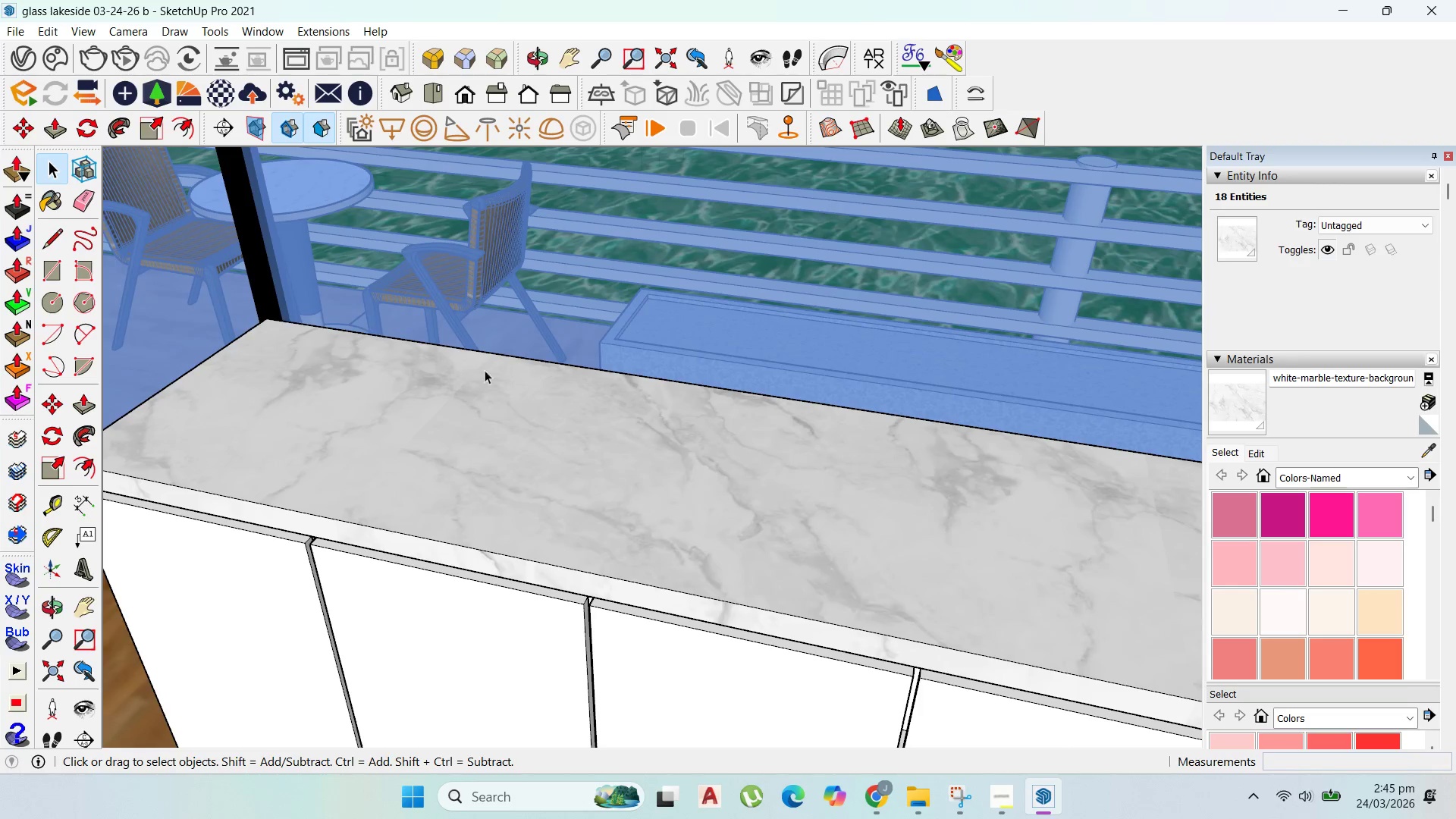 
scroll: coordinate [679, 401], scroll_direction: down, amount: 10.0
 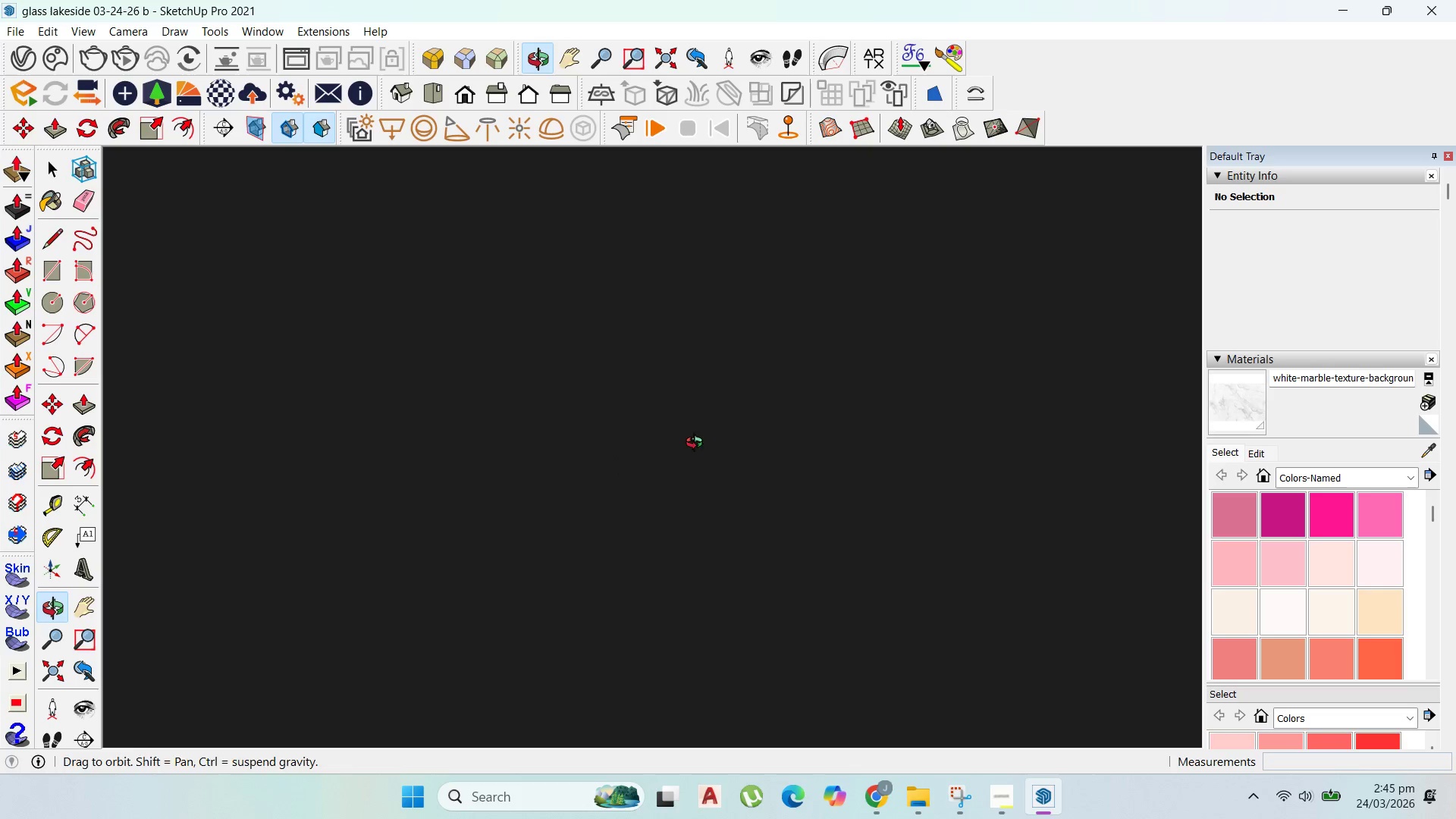 
scroll: coordinate [815, 363], scroll_direction: up, amount: 46.0
 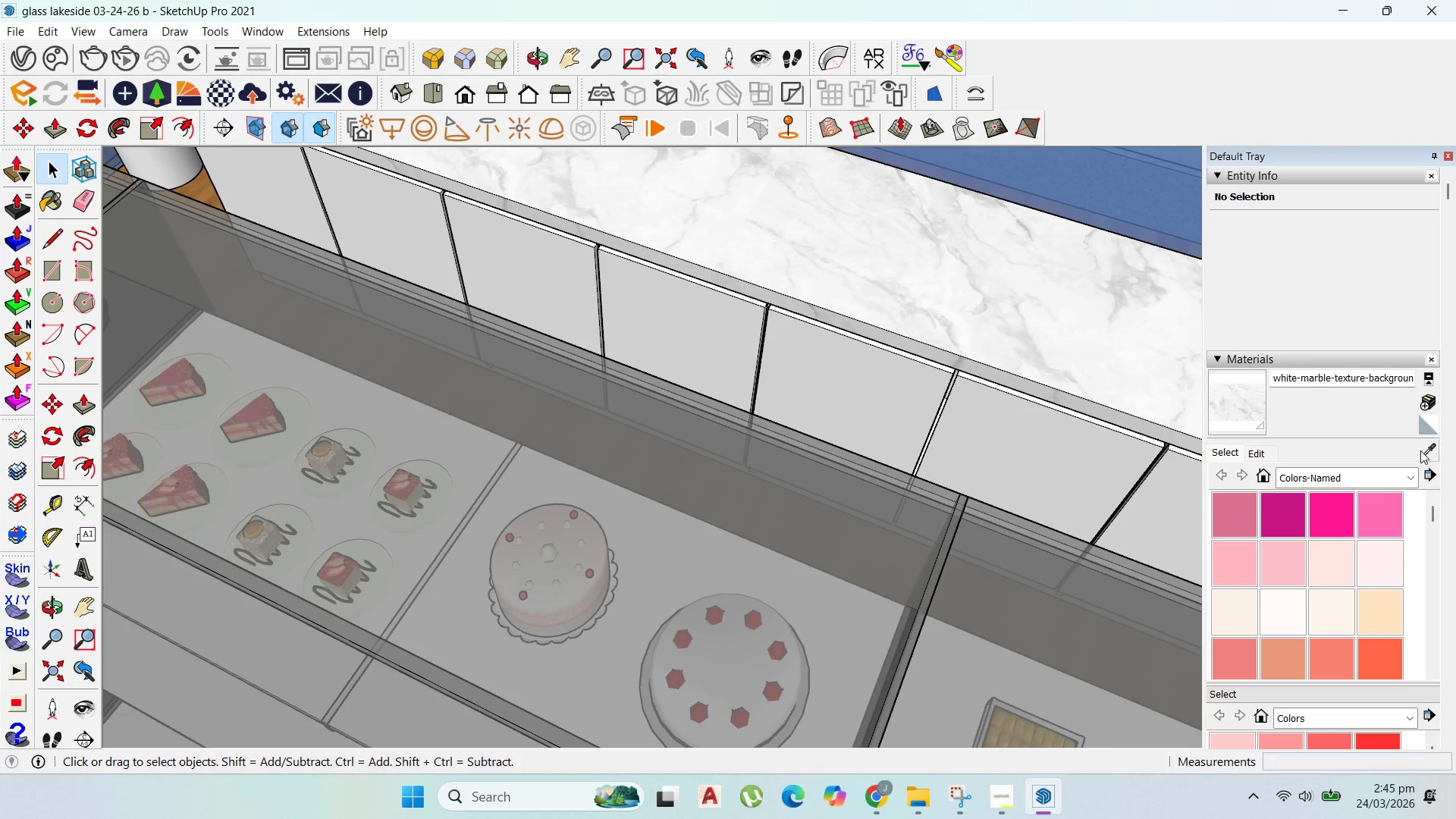 
double_click([1023, 427])
 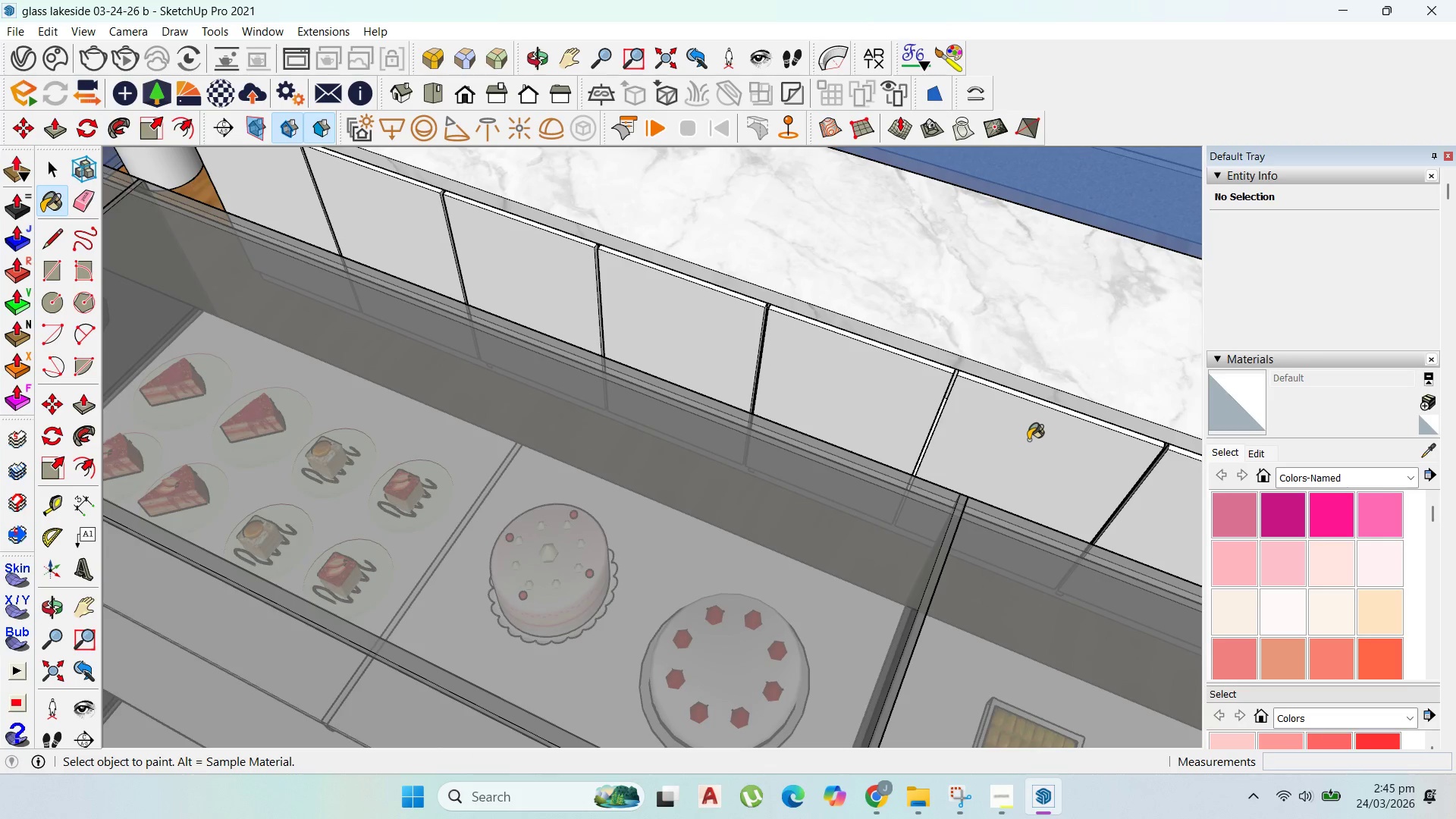 
scroll: coordinate [1029, 441], scroll_direction: up, amount: 2.0
 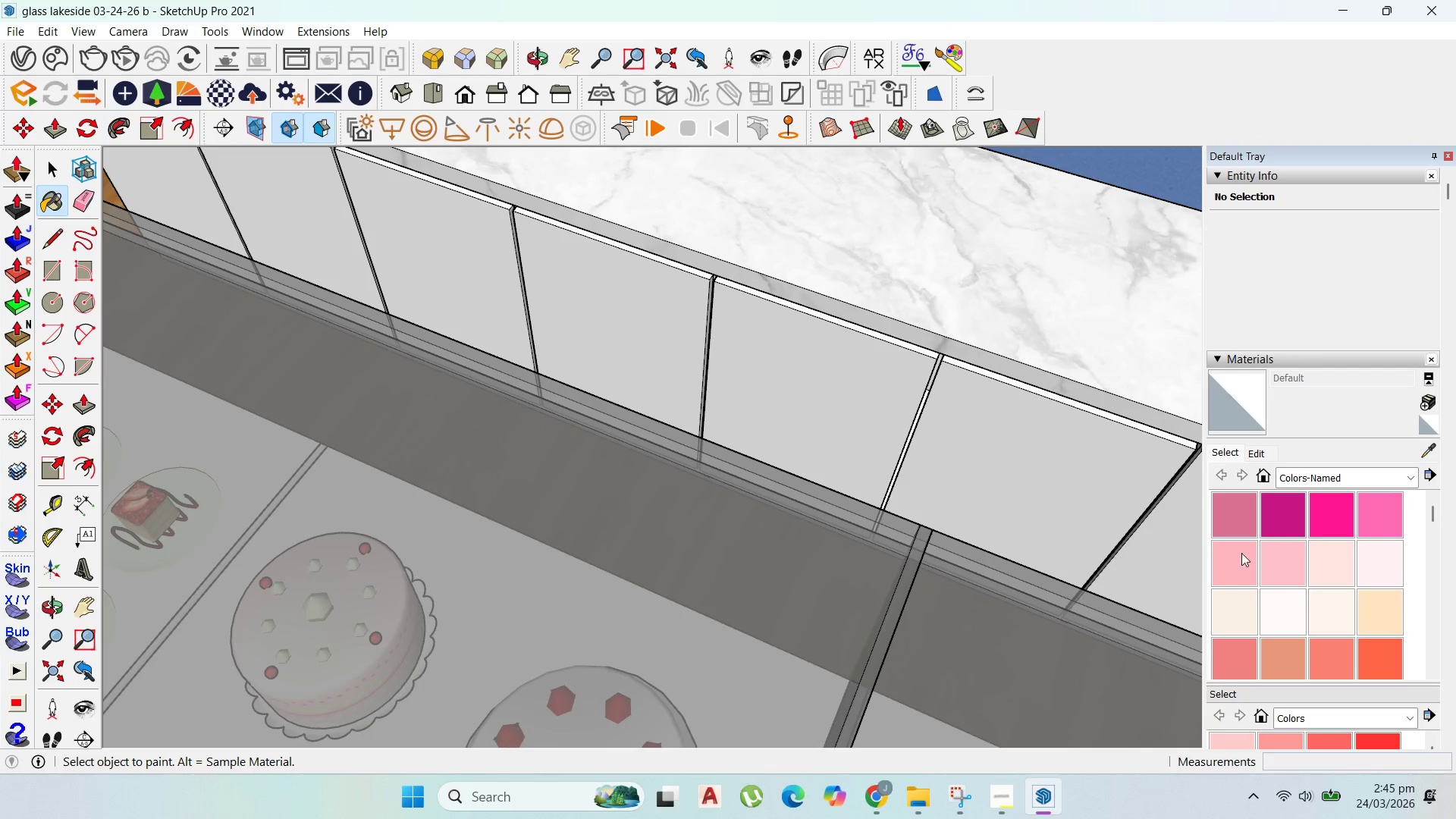 
scroll: coordinate [1270, 567], scroll_direction: down, amount: 1.0
 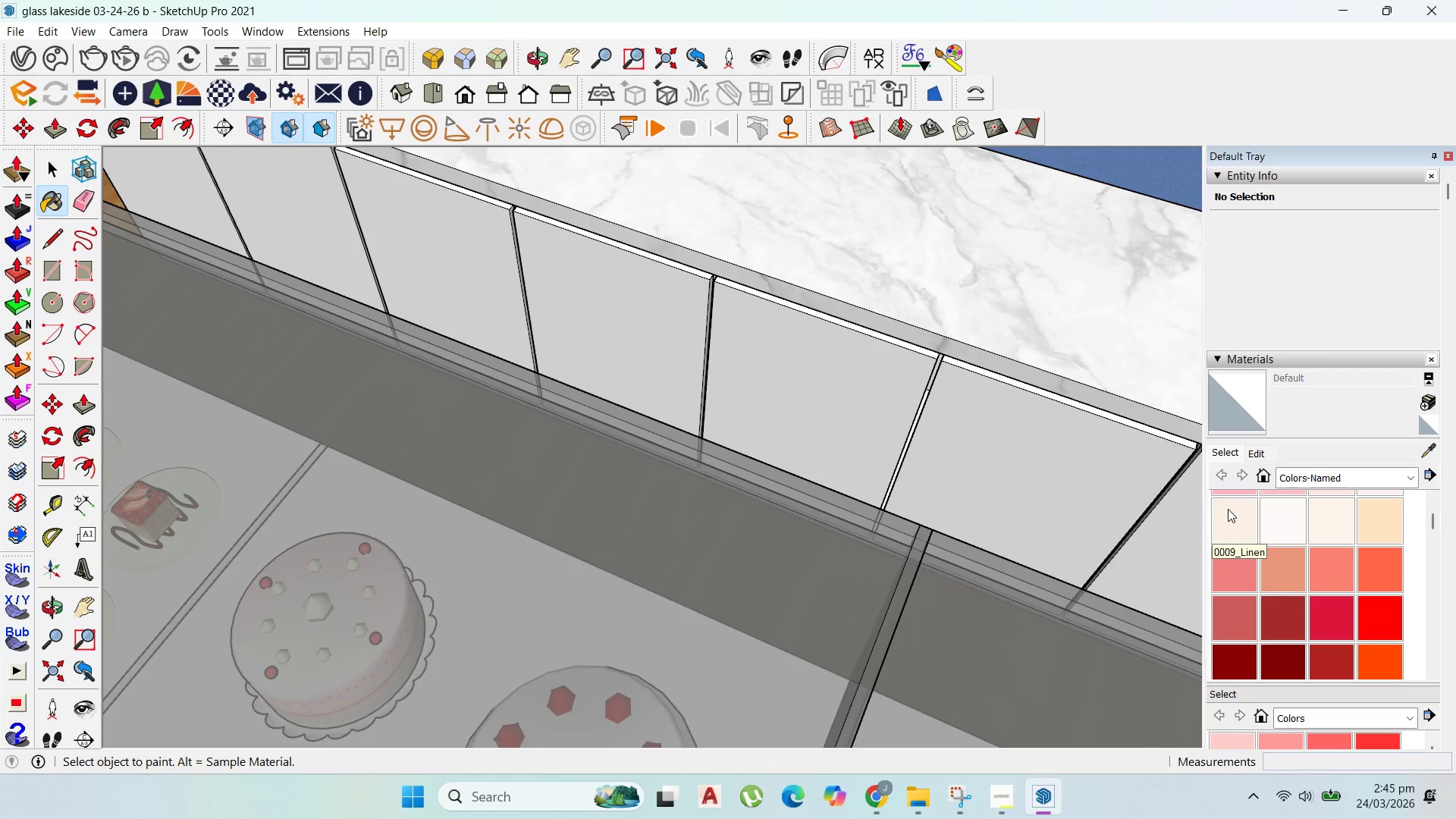 
left_click([1244, 513])
 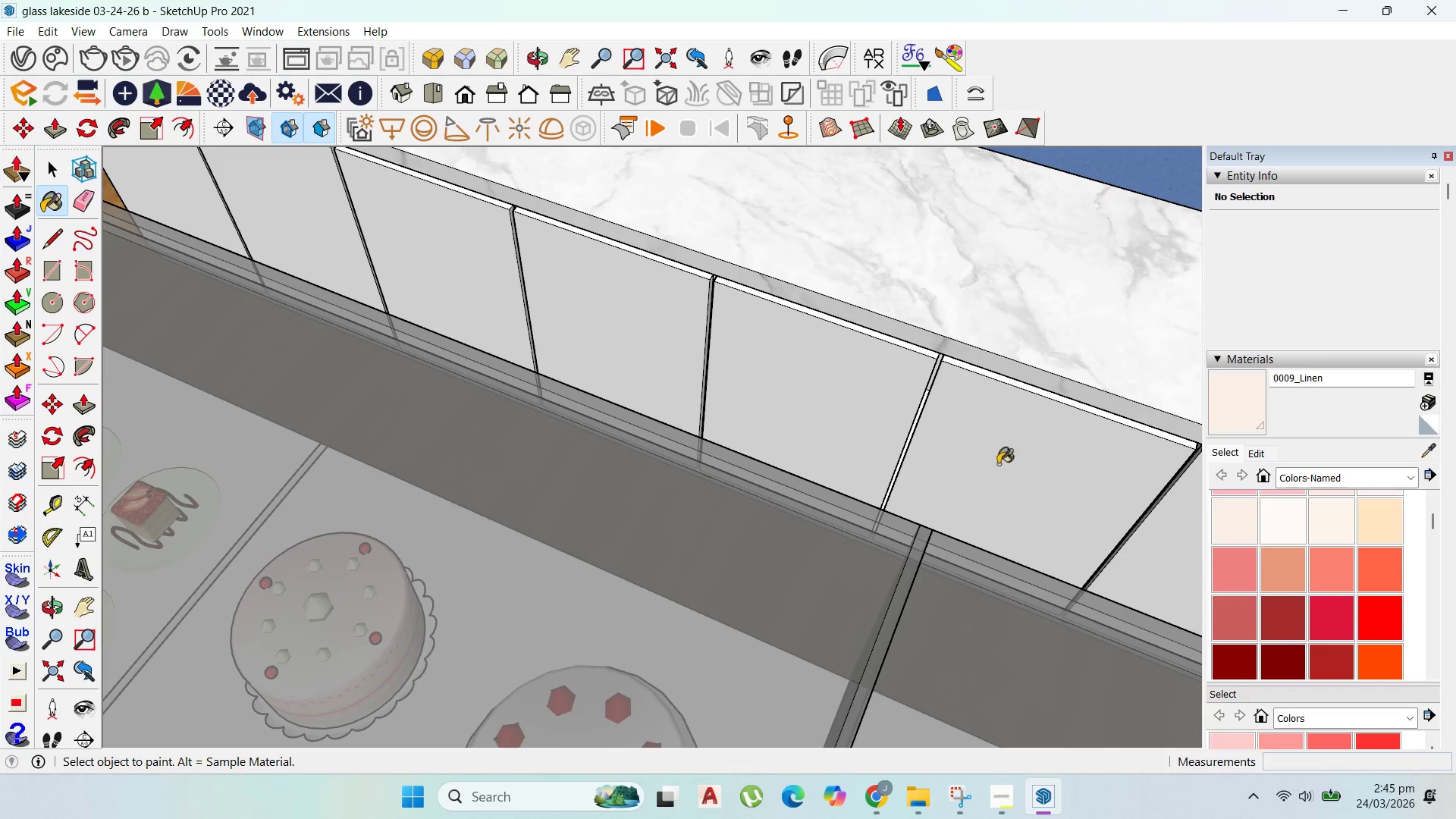 
left_click([998, 463])
 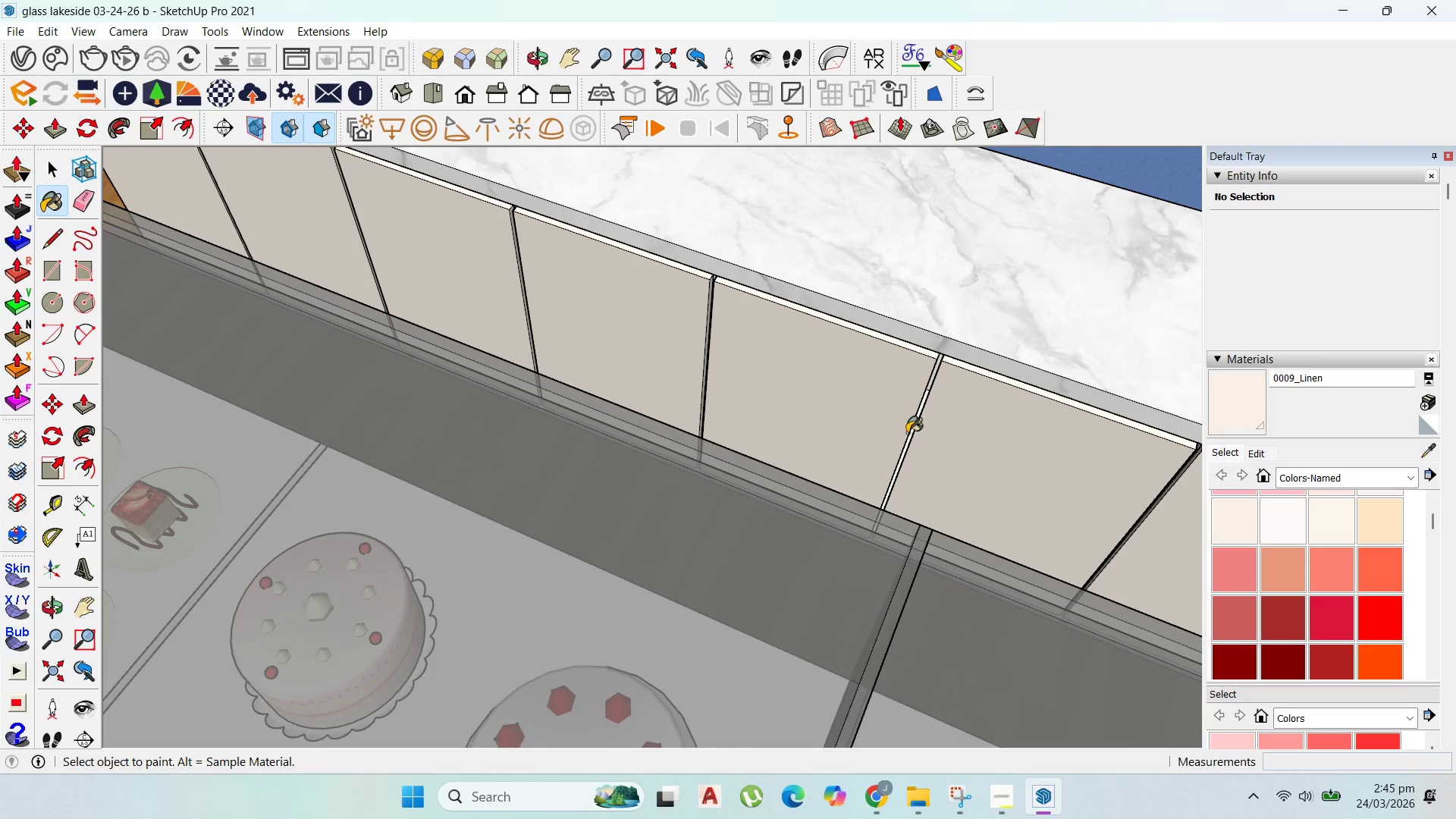 
scroll: coordinate [903, 439], scroll_direction: down, amount: 2.0
 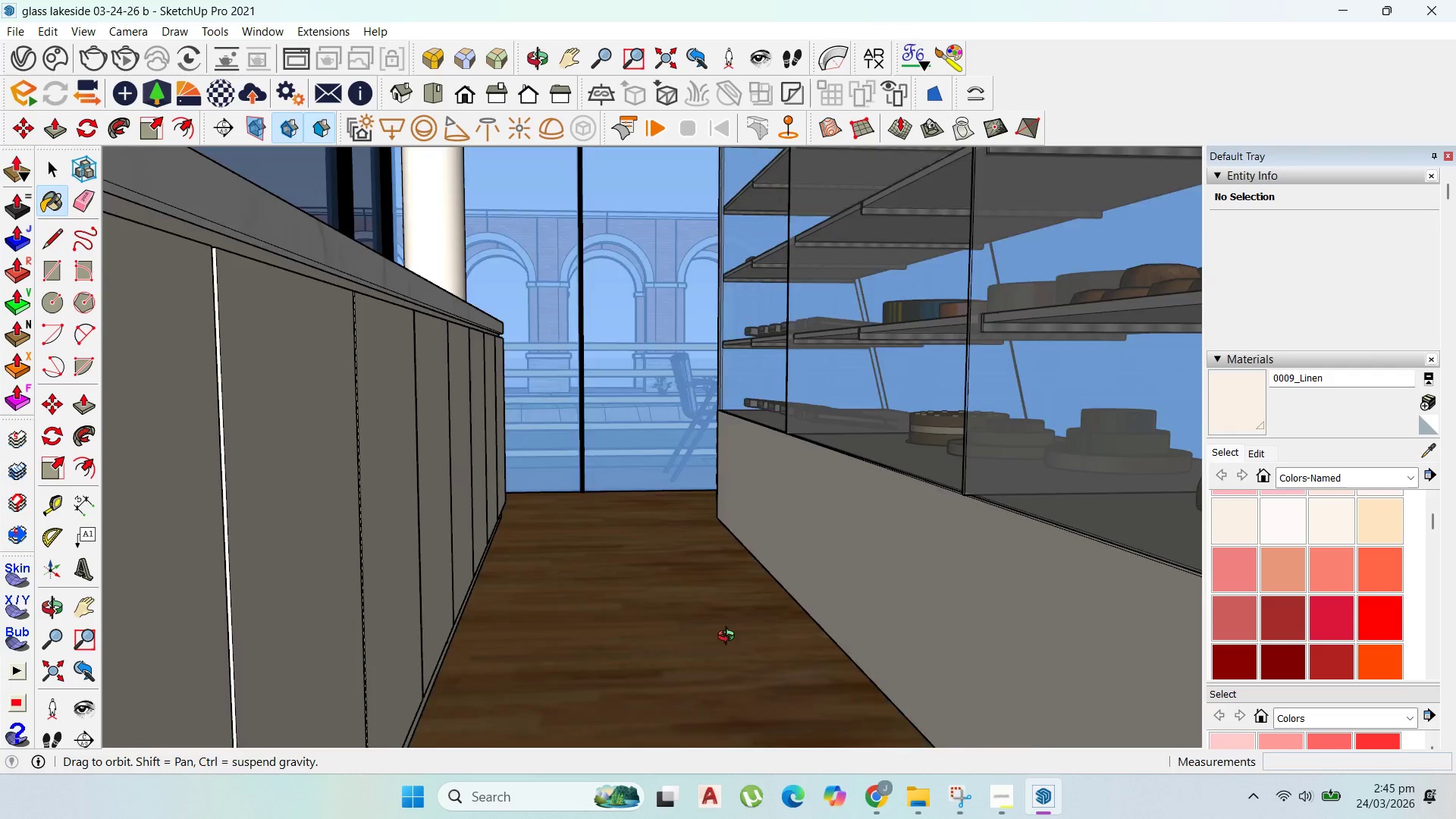 
wait(5.39)
 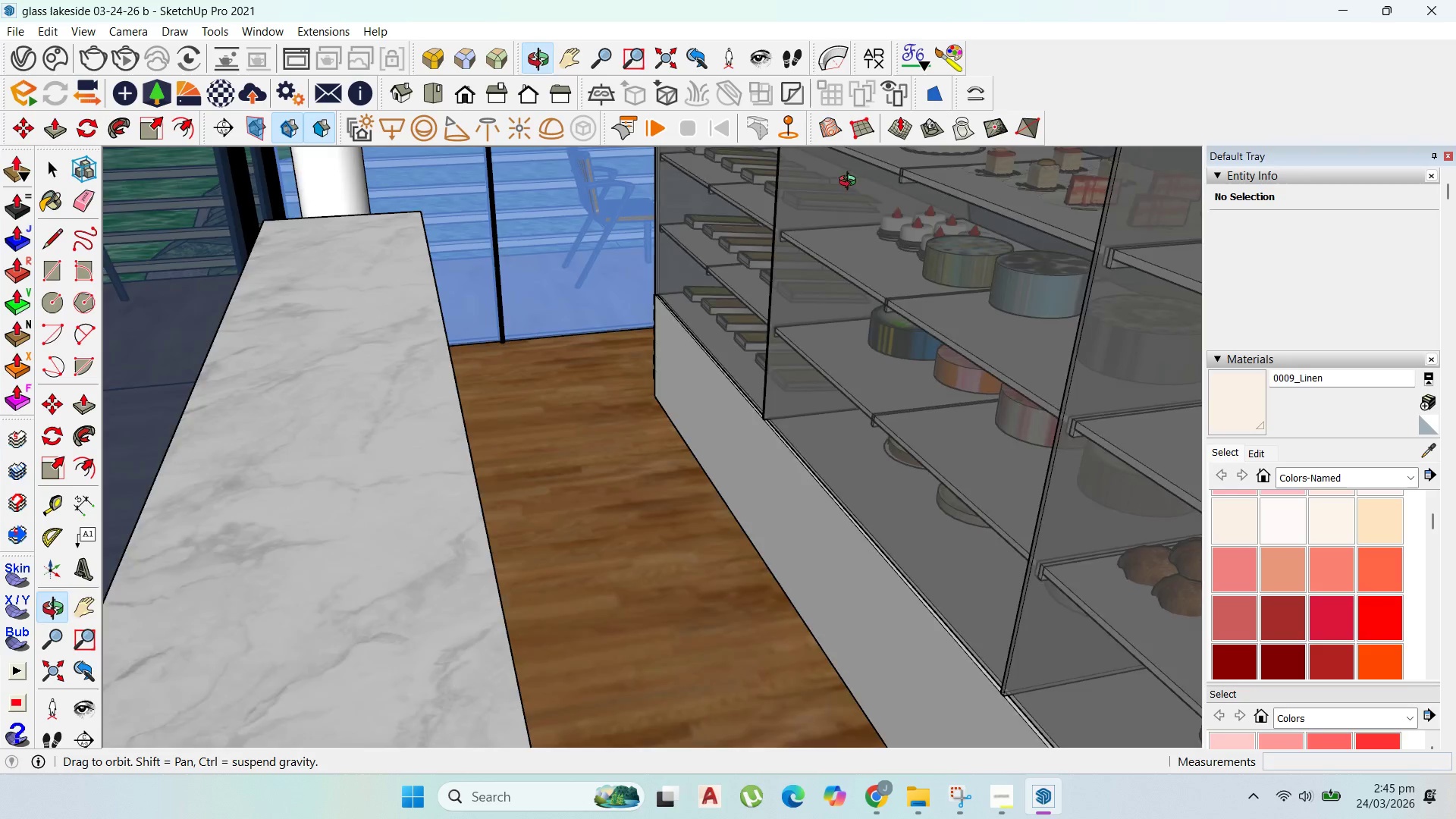 
scroll: coordinate [775, 709], scroll_direction: up, amount: 1.0
 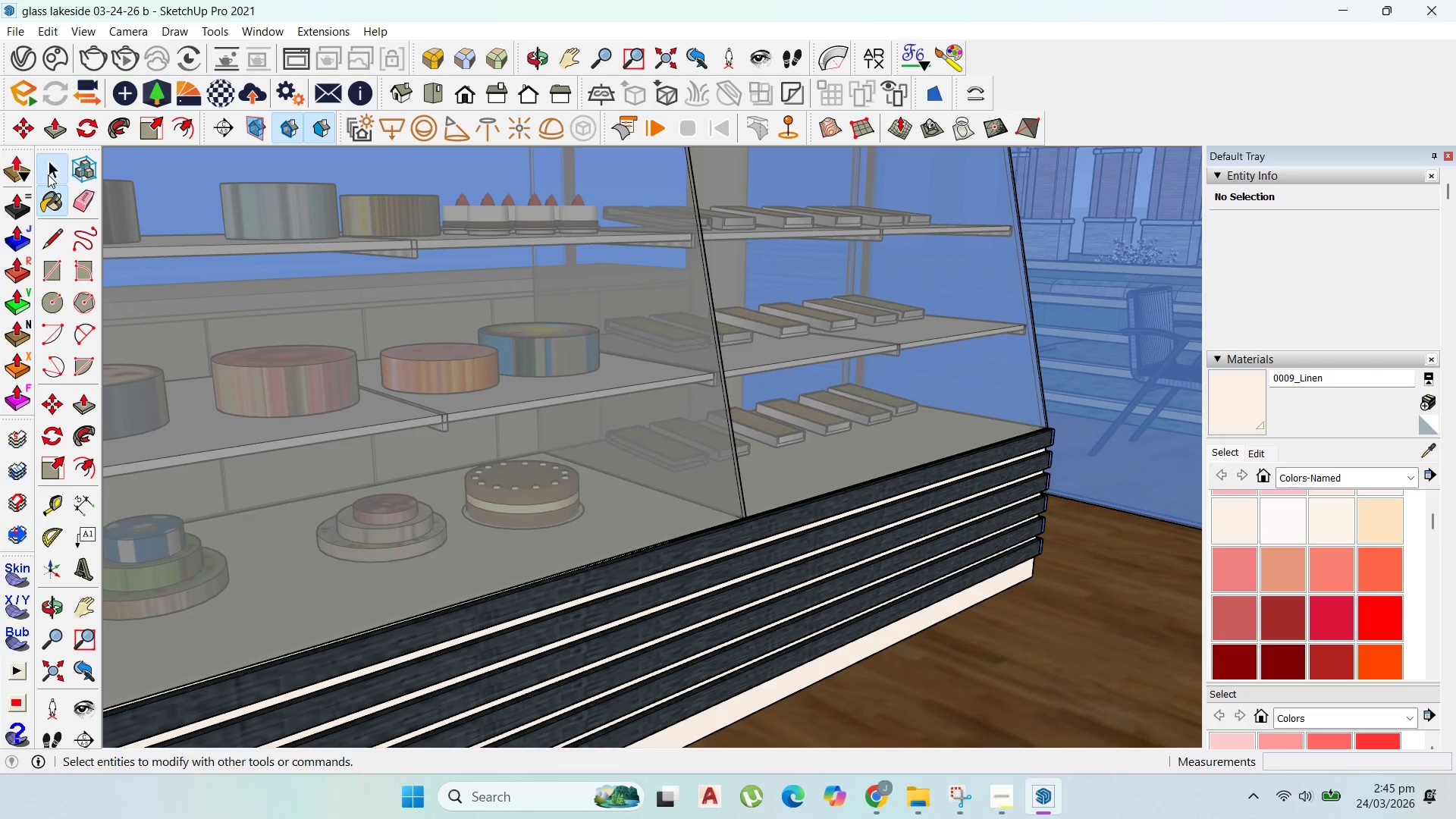 
scroll: coordinate [864, 466], scroll_direction: down, amount: 100.0
 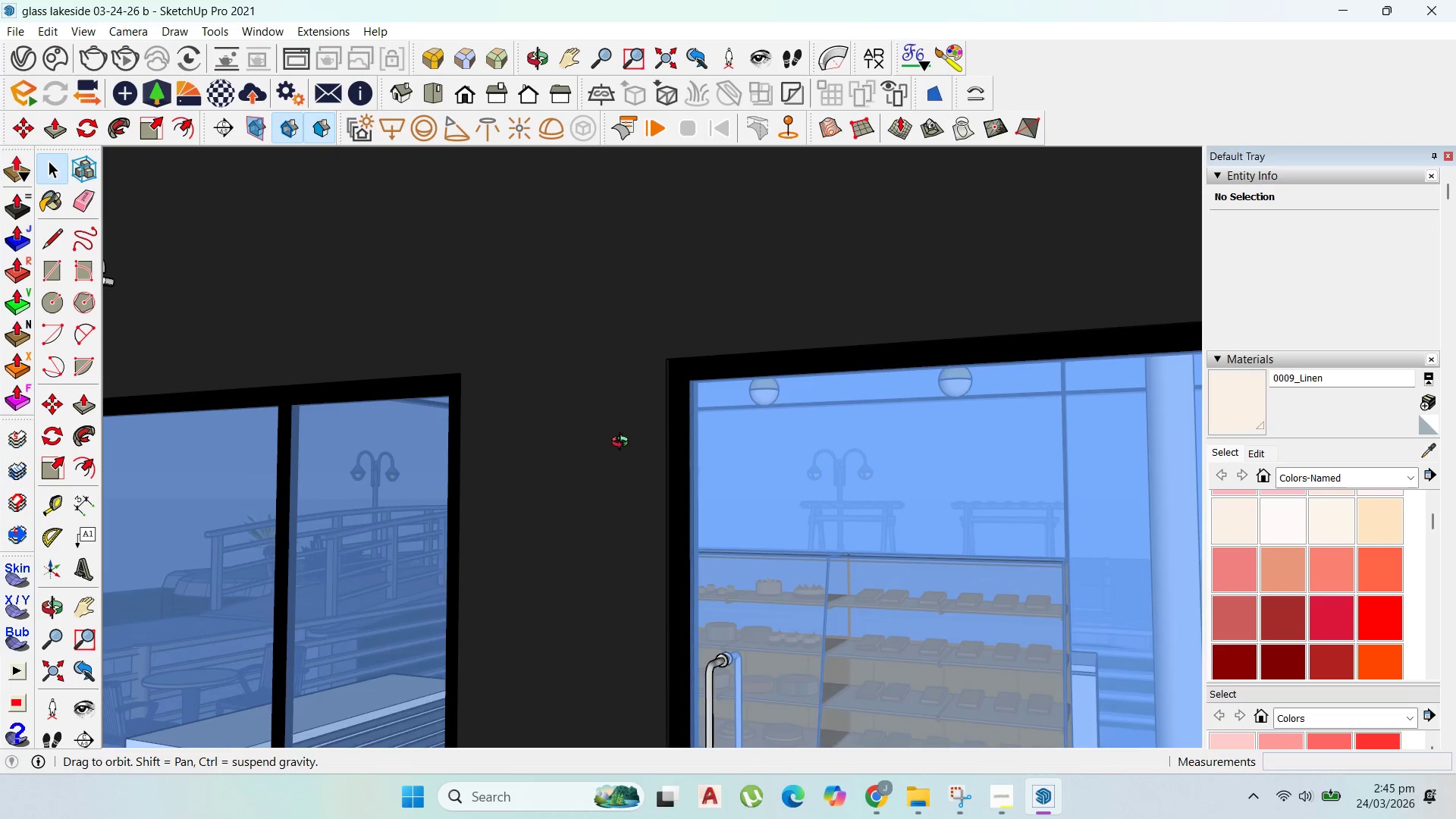 
scroll: coordinate [1165, 341], scroll_direction: up, amount: 85.0
 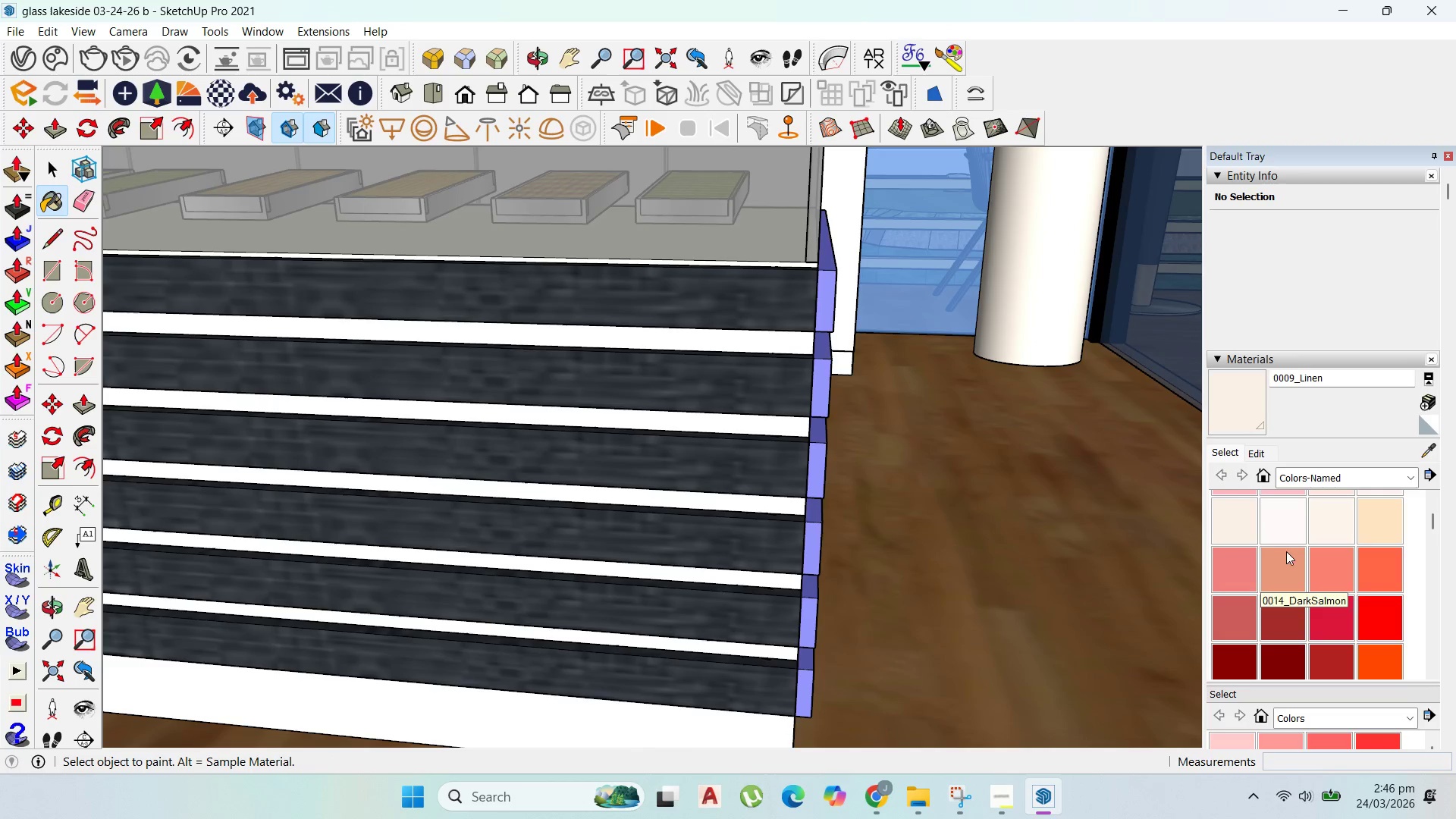 
scroll: coordinate [1324, 523], scroll_direction: down, amount: 2.0
 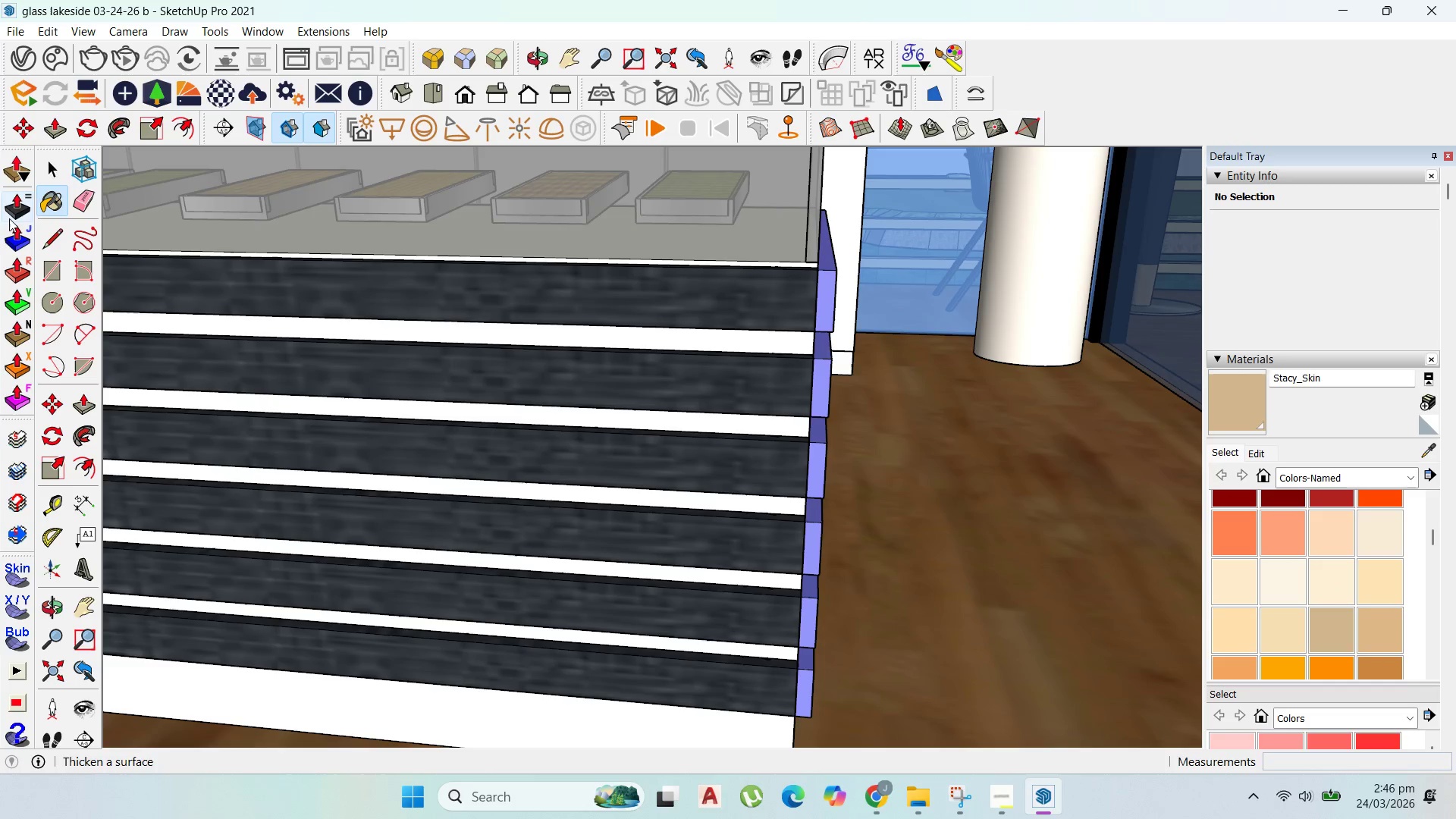 
left_click_drag(start_coordinate=[42, 167], to_coordinate=[48, 165])
 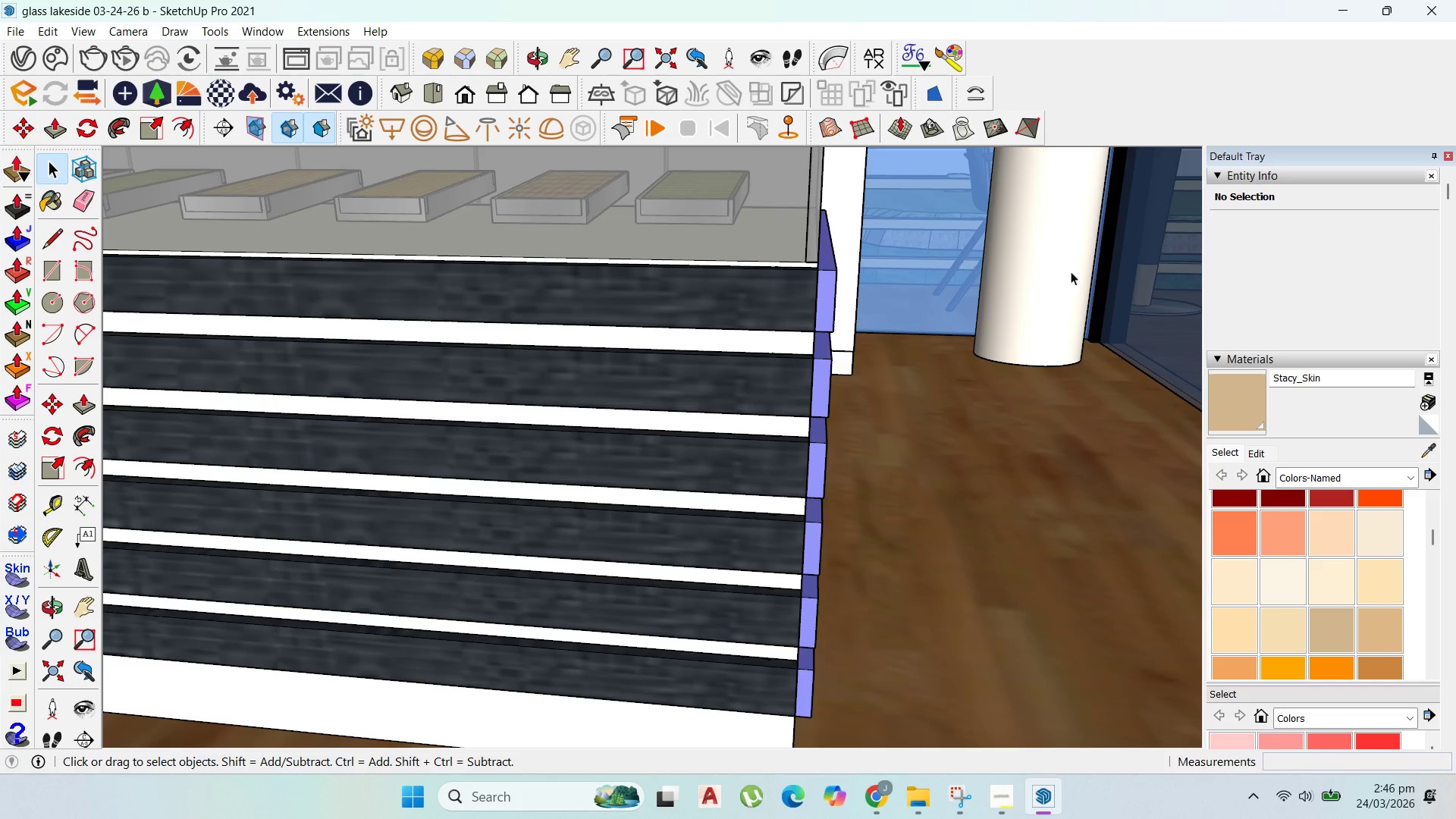 
double_click([1078, 271])
 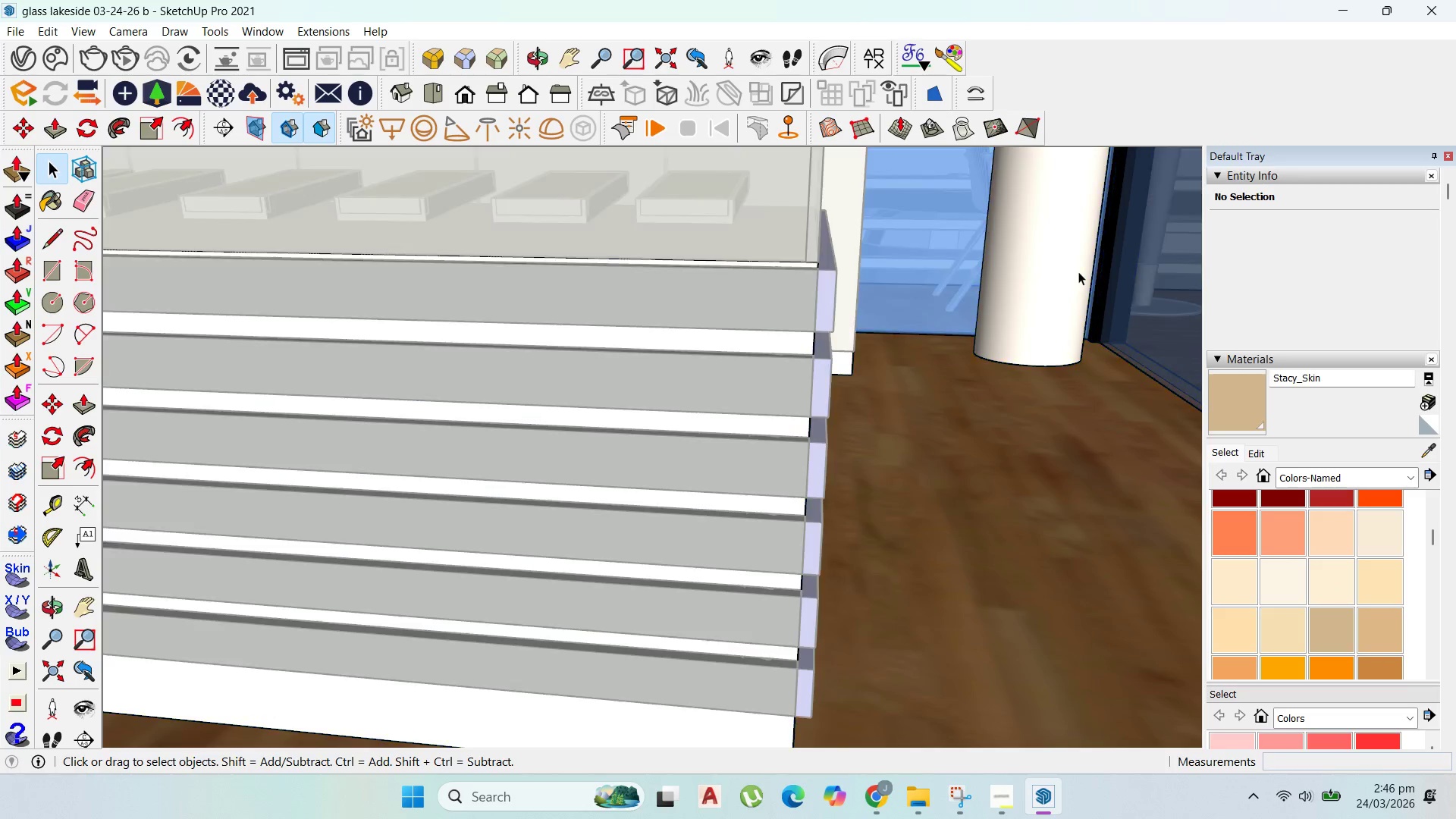 
triple_click([1078, 271])
 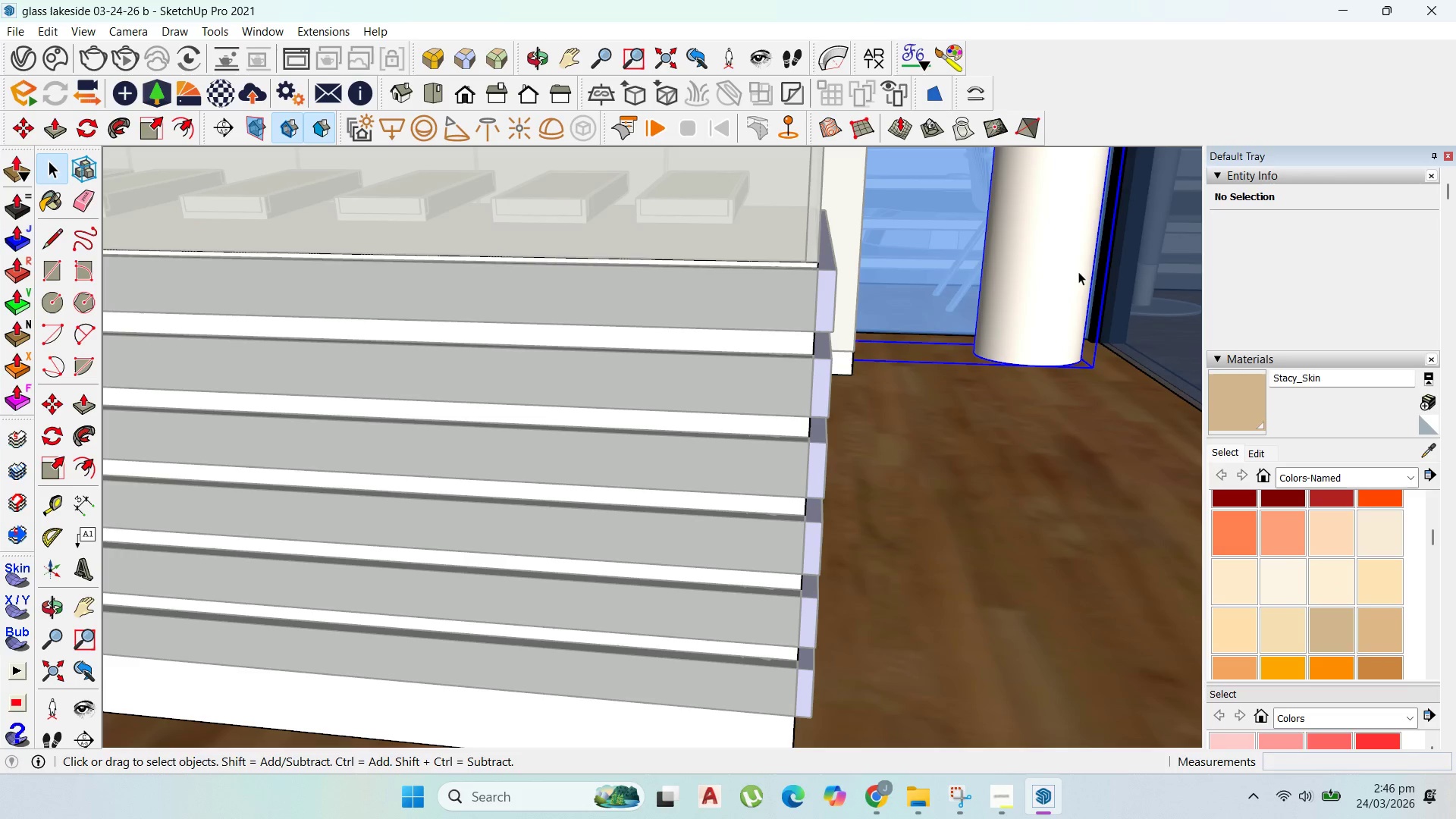 
triple_click([1078, 271])
 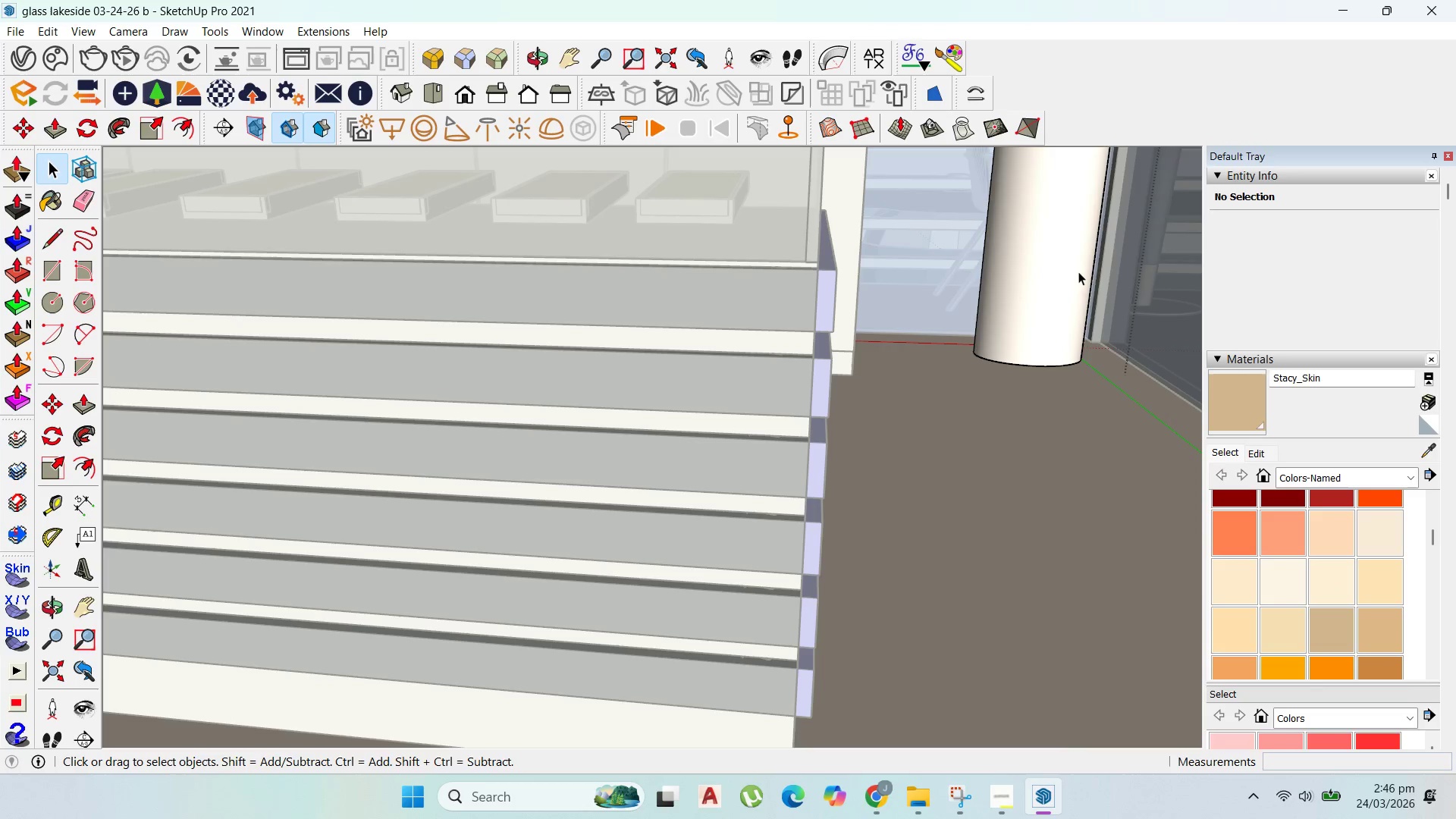 
triple_click([1078, 271])
 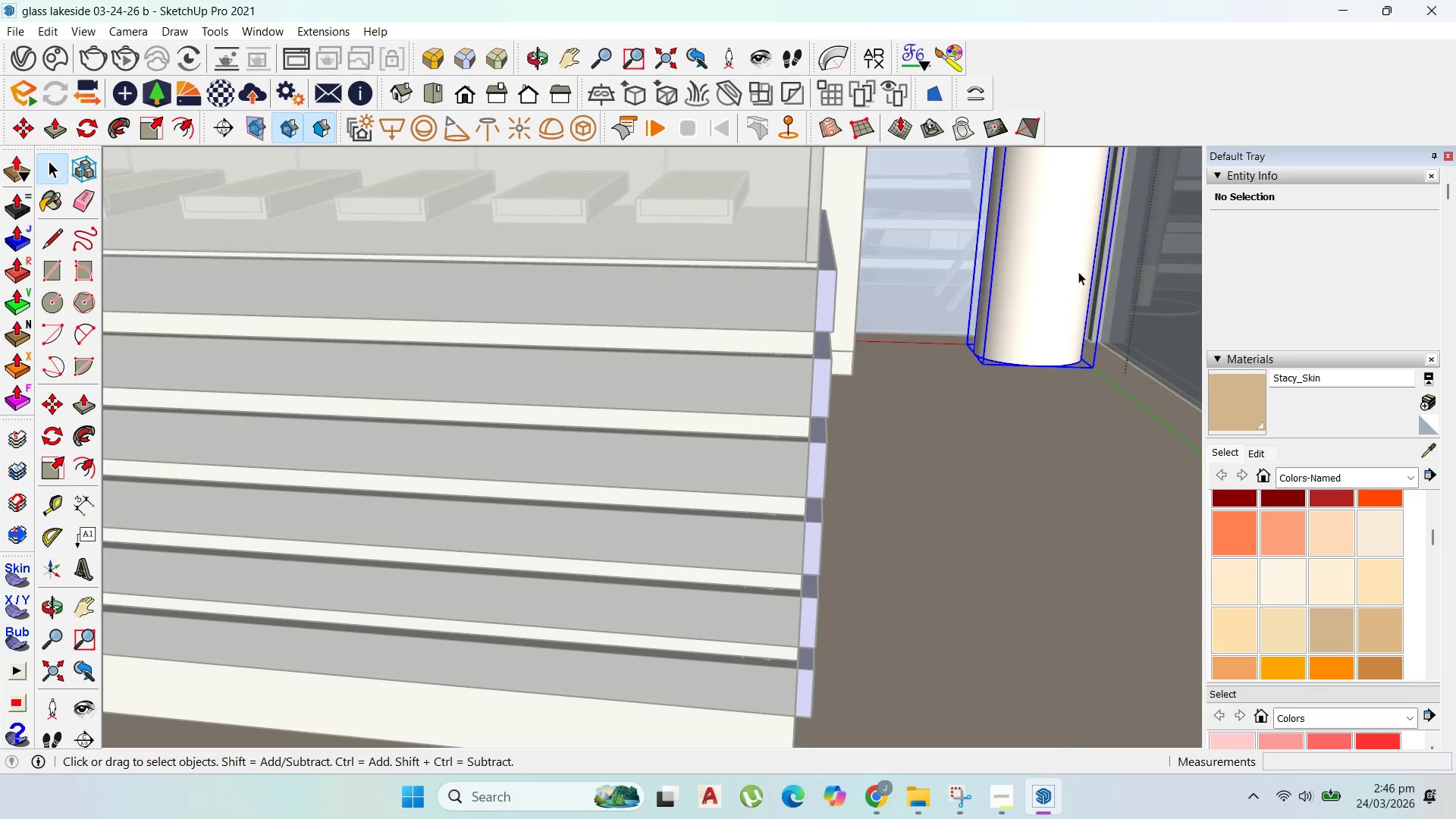 
triple_click([1078, 271])
 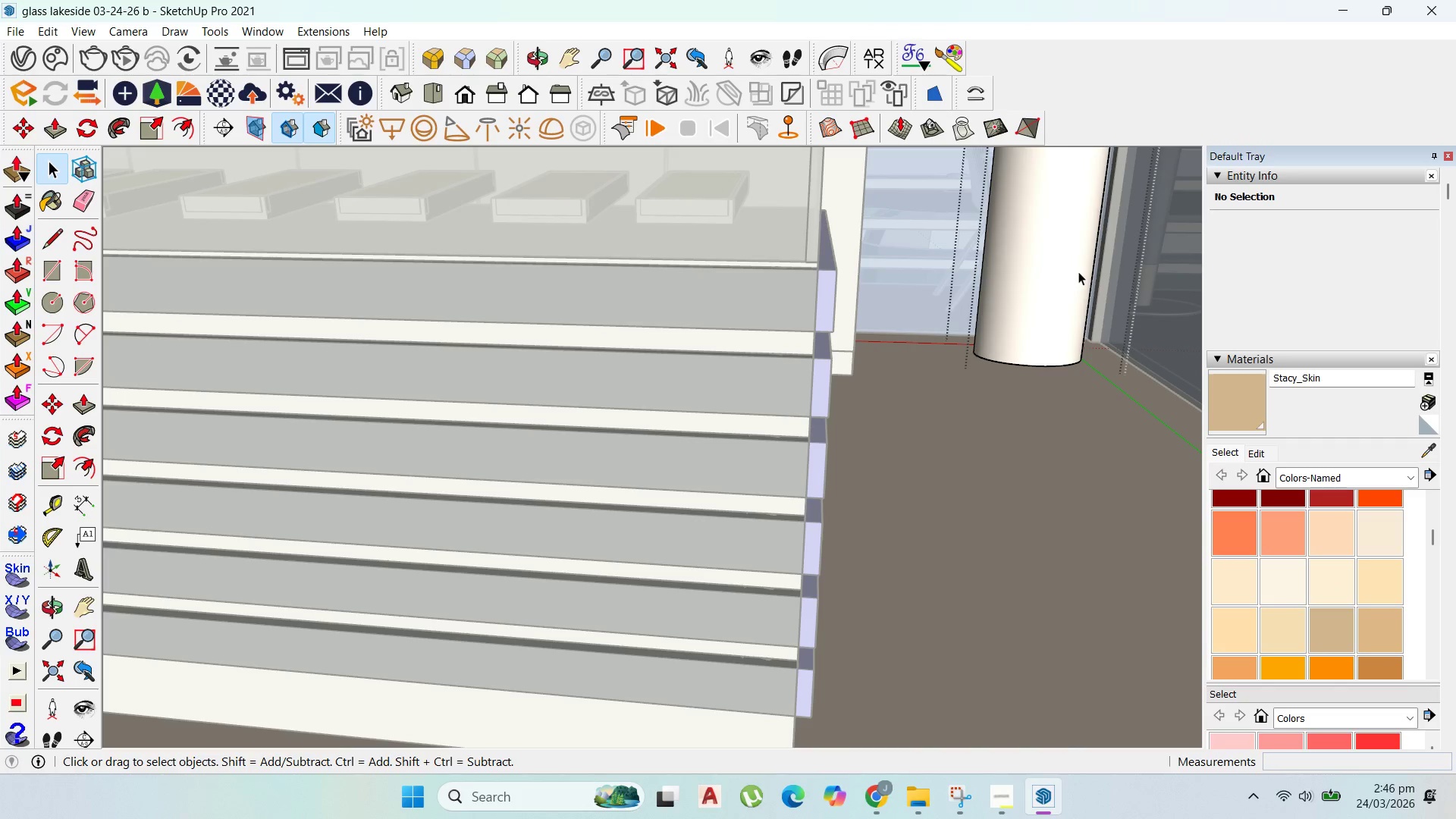 
triple_click([1078, 271])
 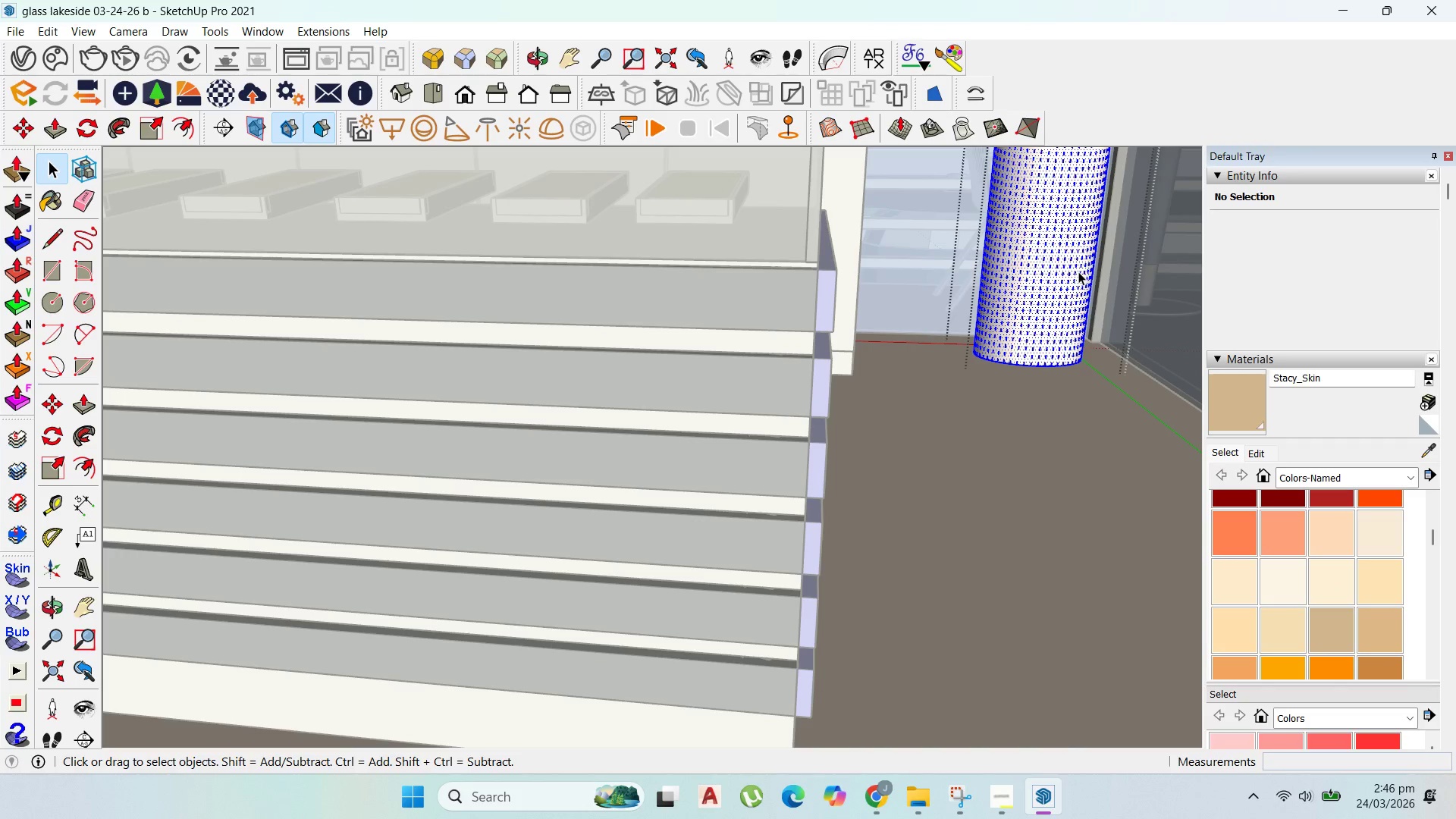 
triple_click([1078, 271])
 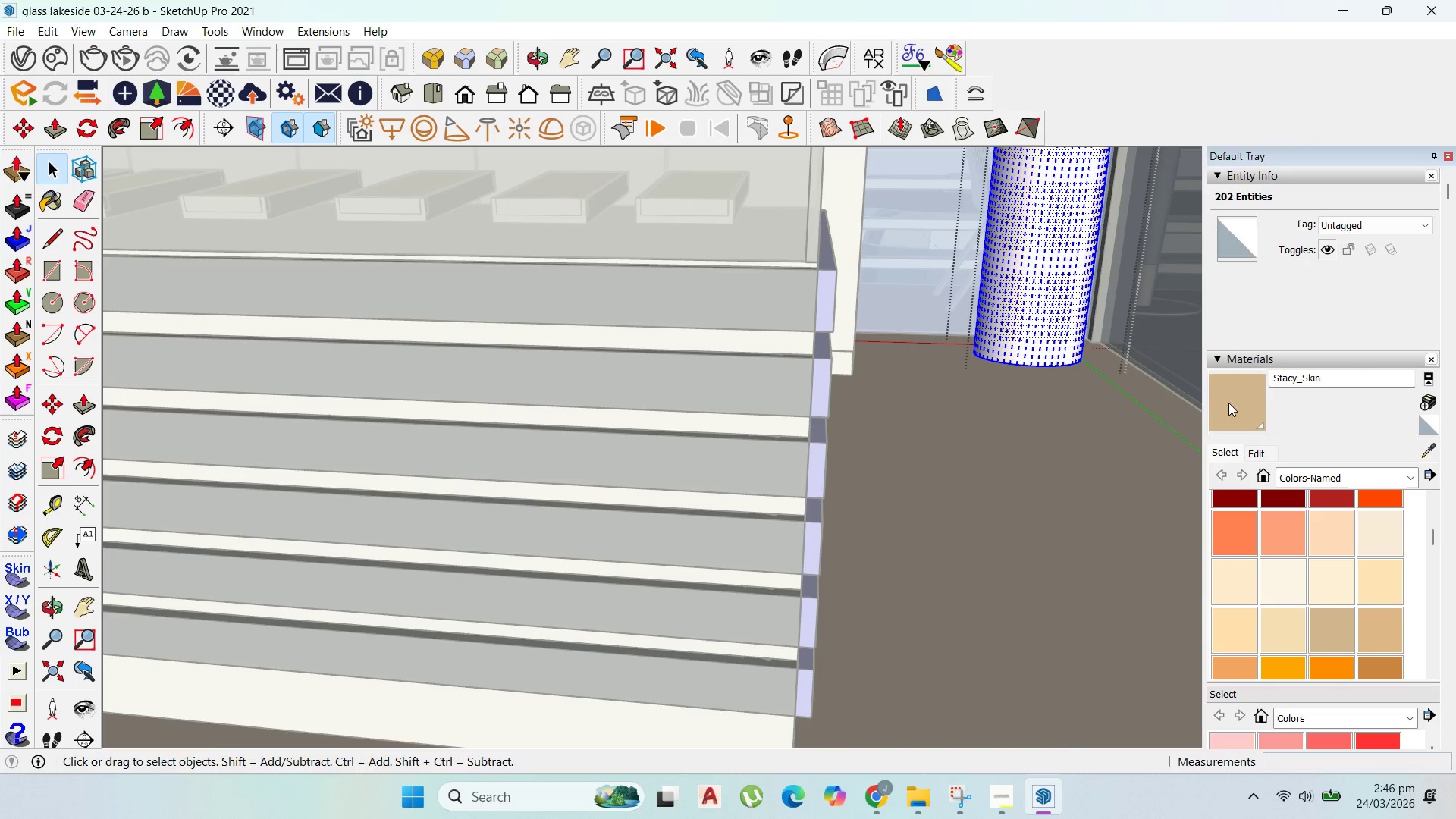 
double_click([1025, 284])
 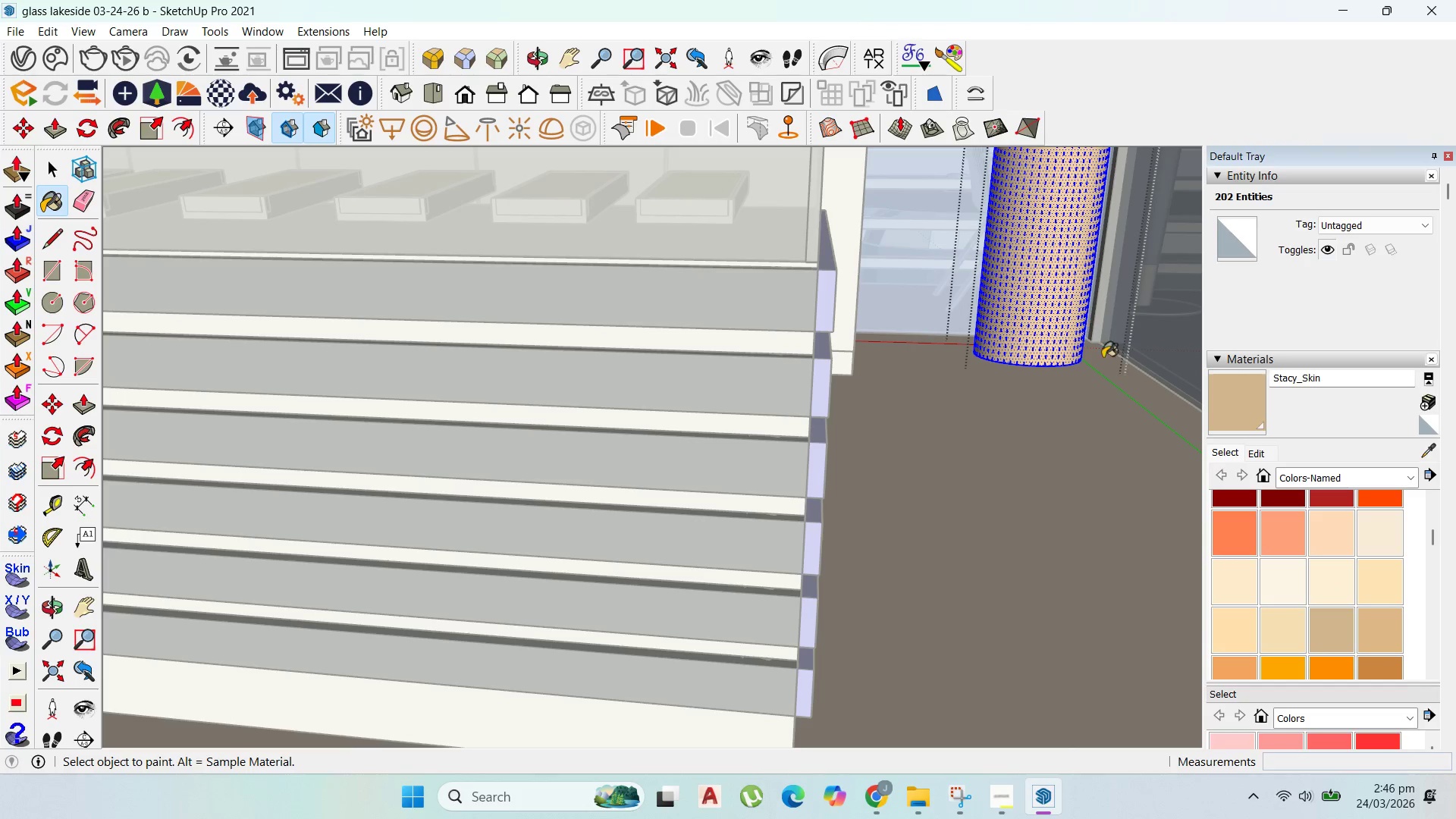 
scroll: coordinate [1137, 461], scroll_direction: down, amount: 10.0
 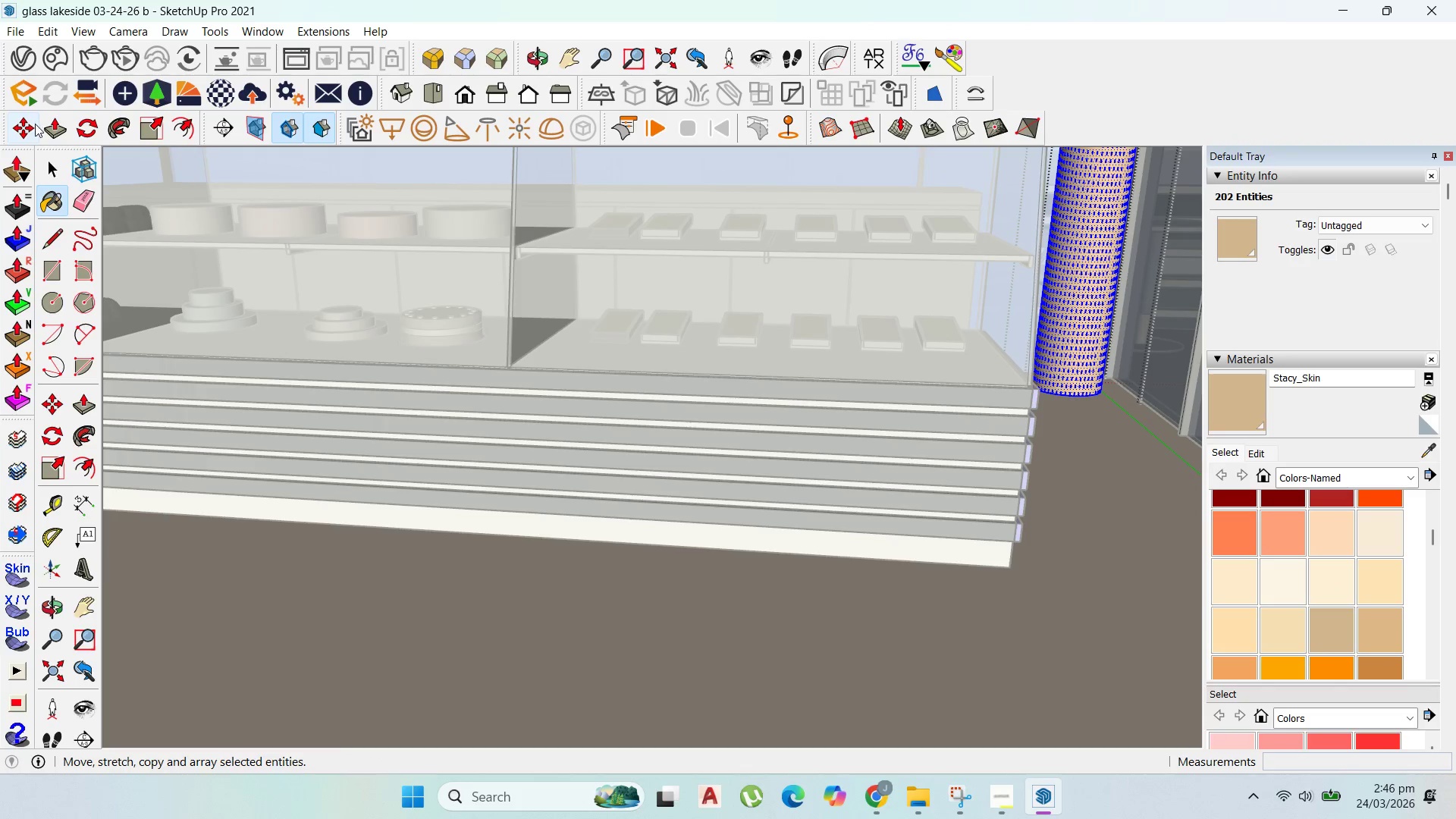 
left_click([44, 166])
 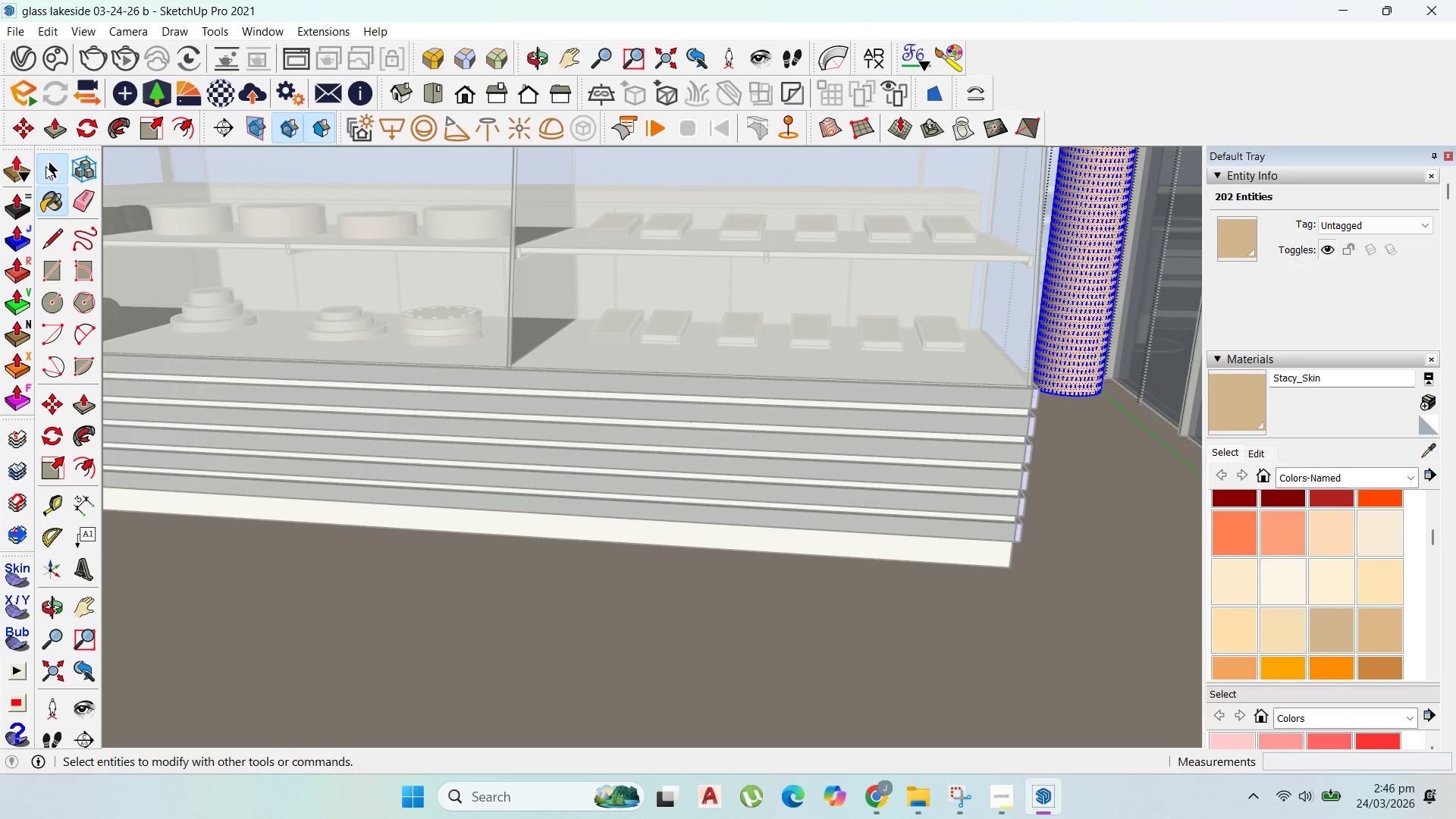 
key(Escape)
 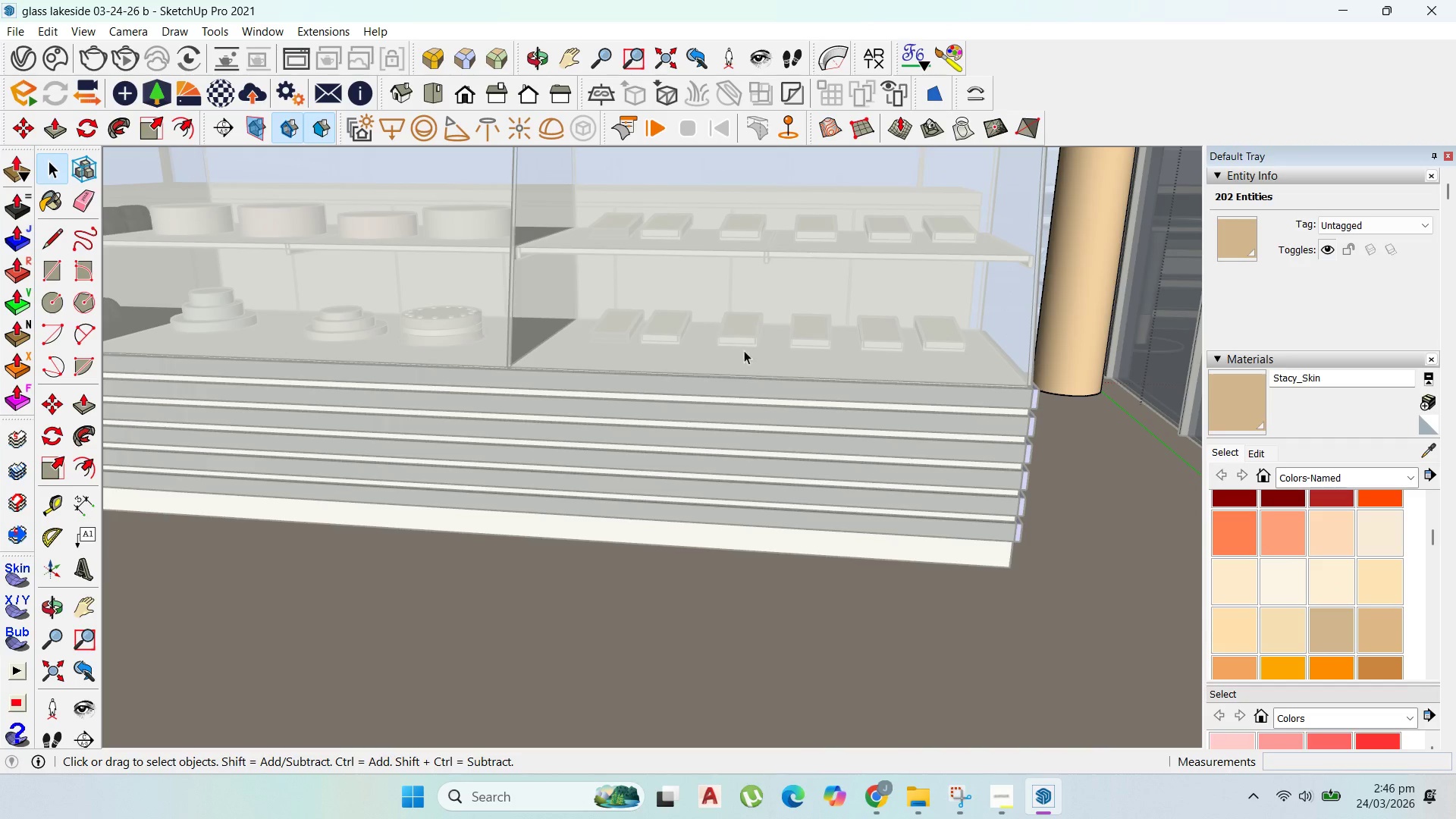 
scroll: coordinate [1001, 413], scroll_direction: down, amount: 9.0
 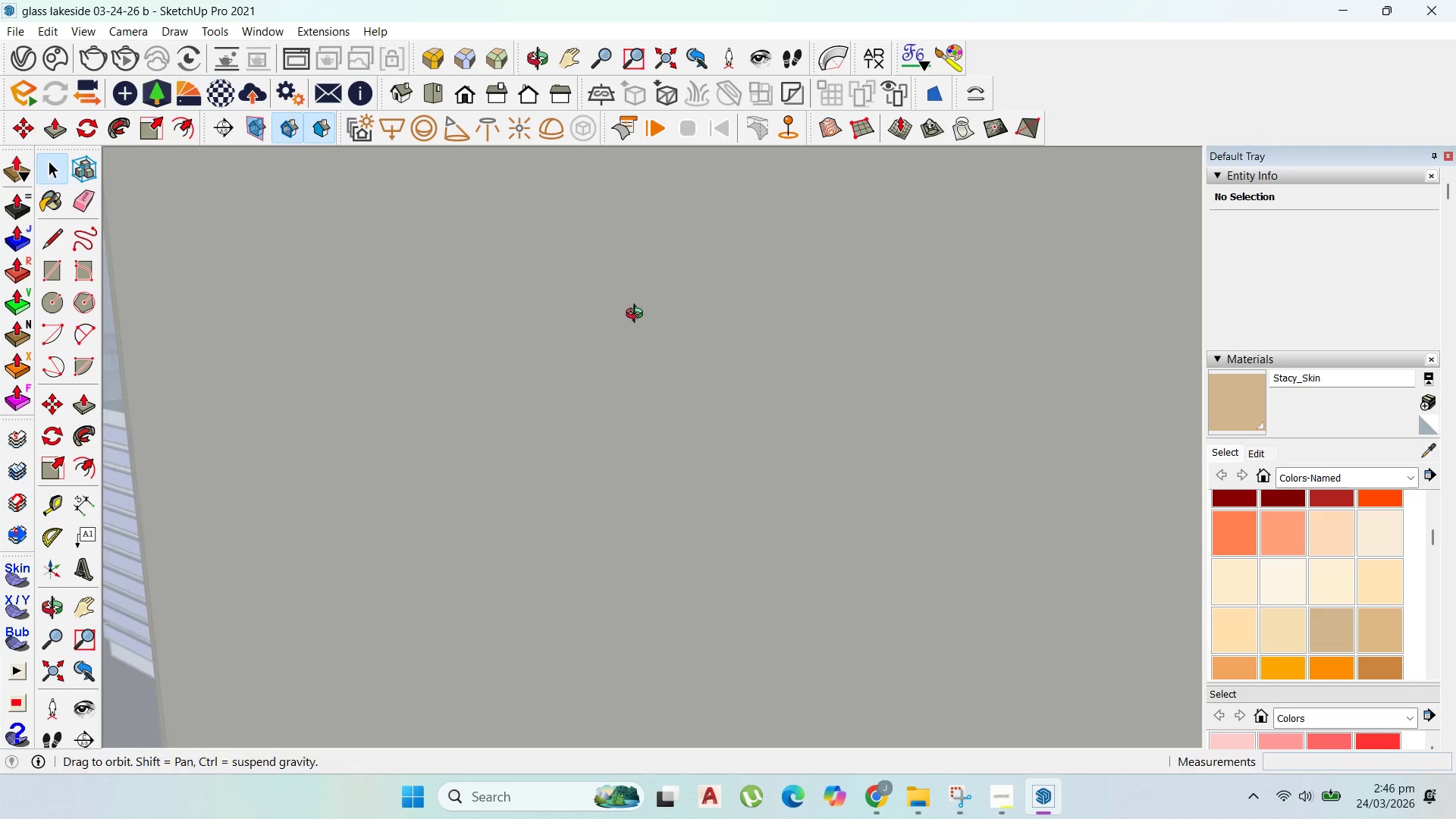 
scroll: coordinate [882, 340], scroll_direction: up, amount: 71.0
 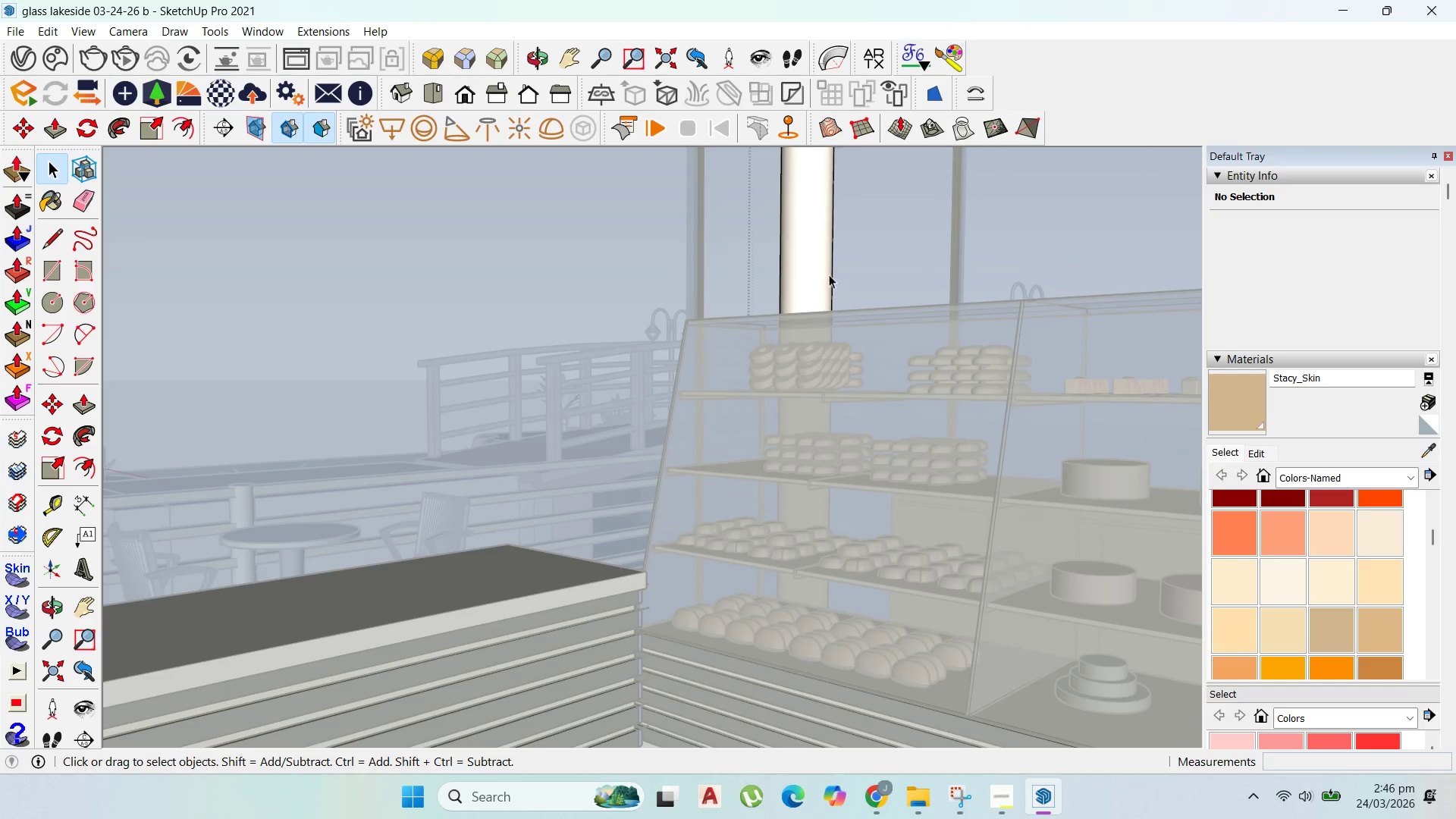 
left_click([827, 271])
 